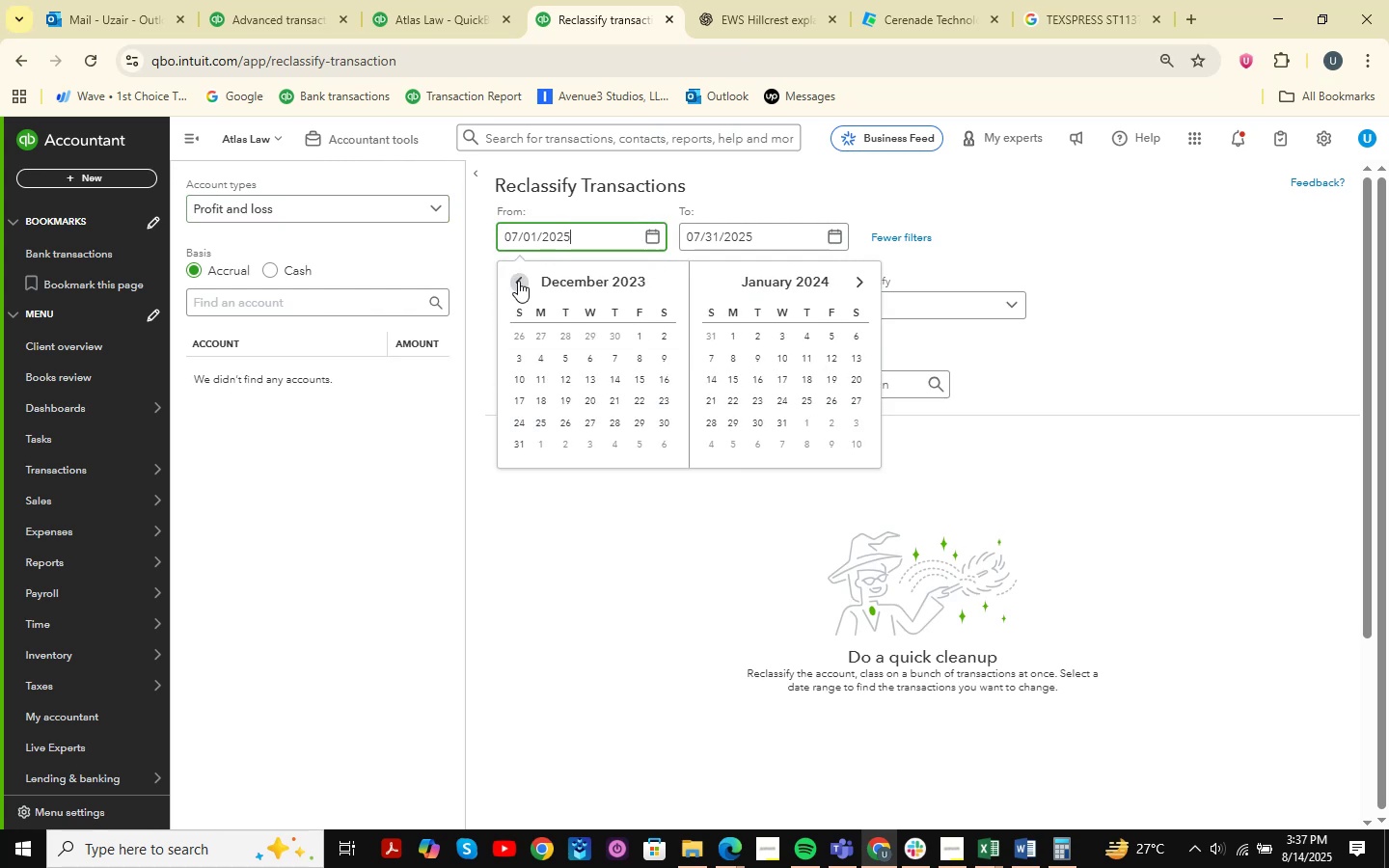 
triple_click([518, 281])
 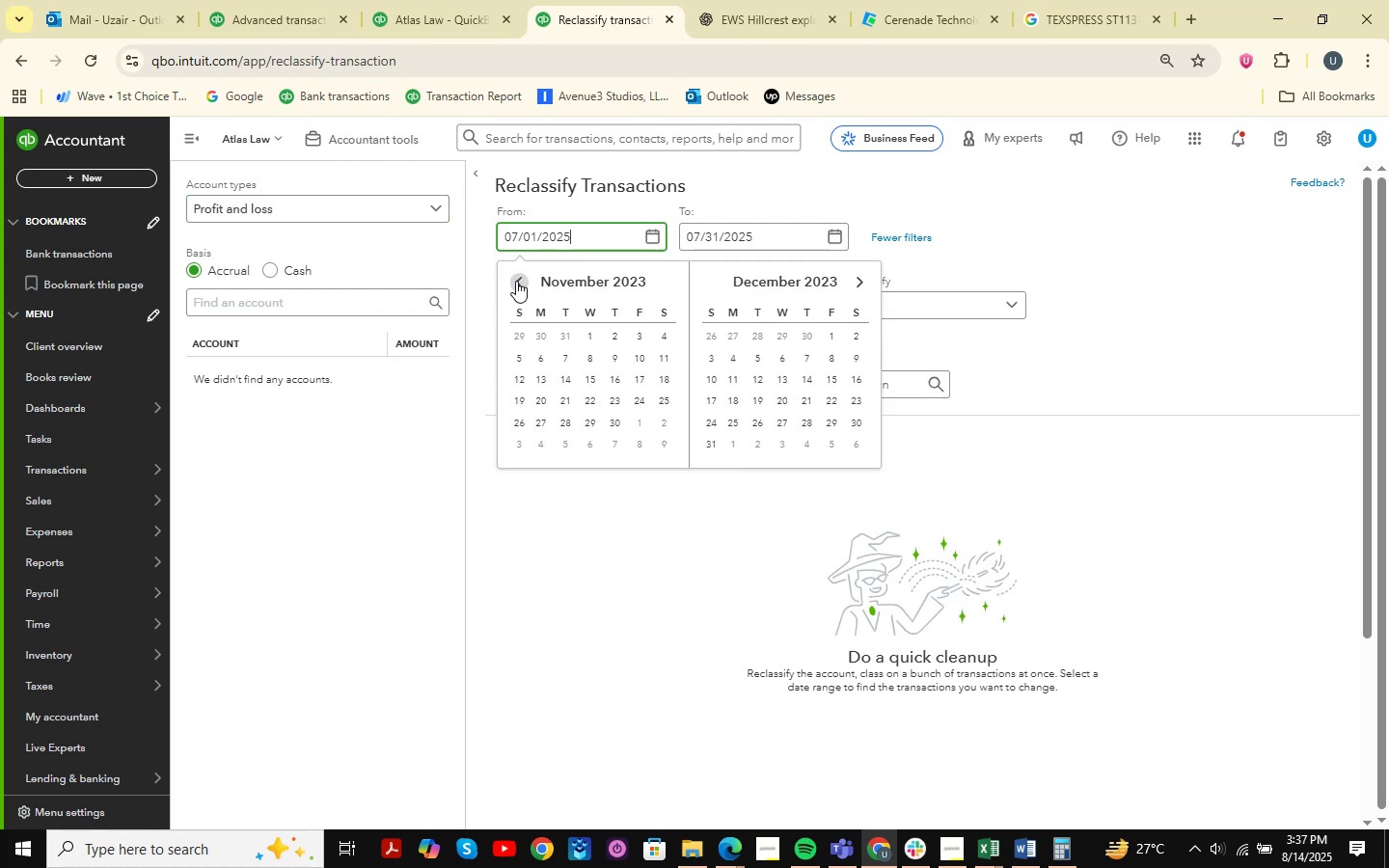 
triple_click([515, 280])
 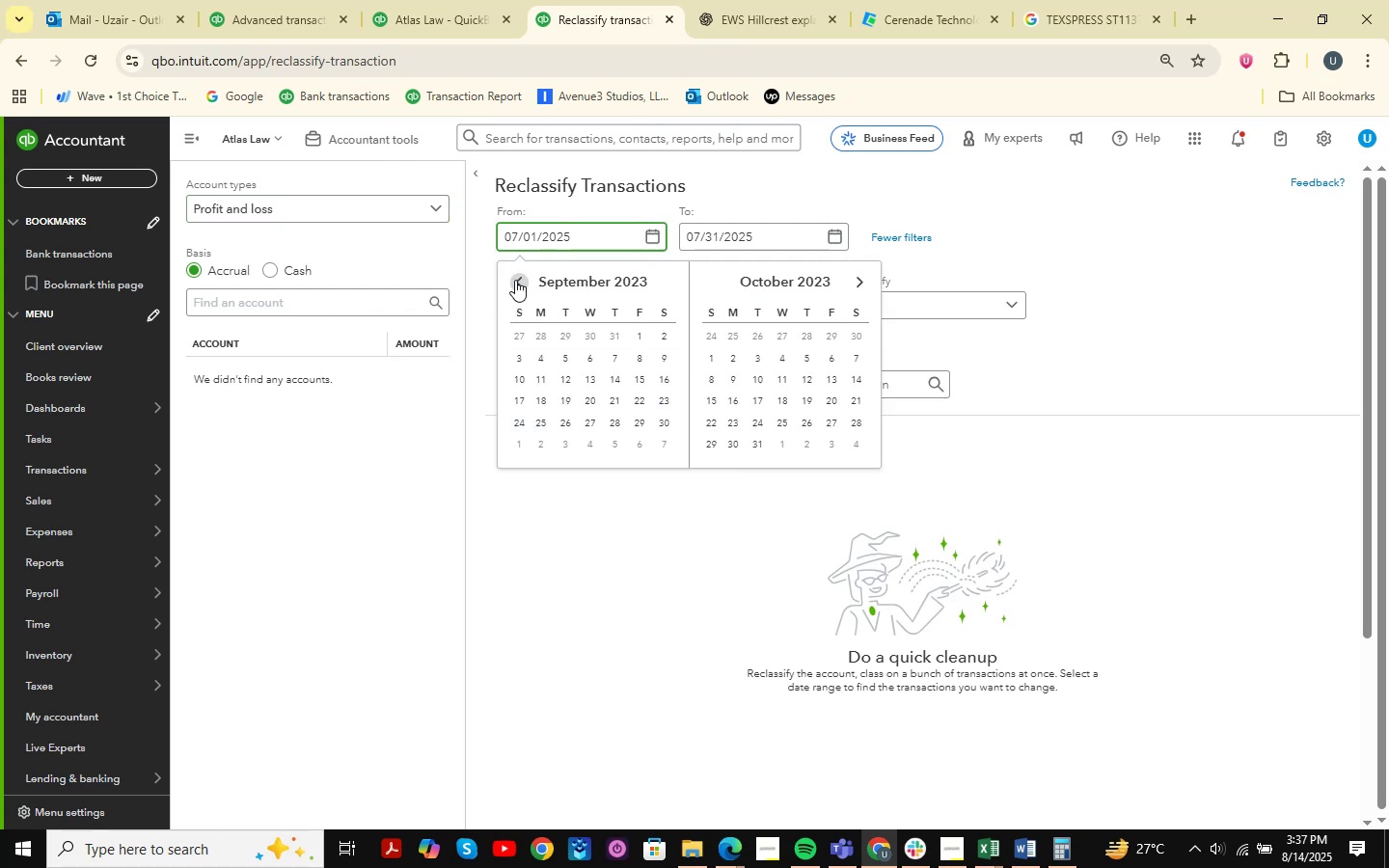 
triple_click([515, 280])
 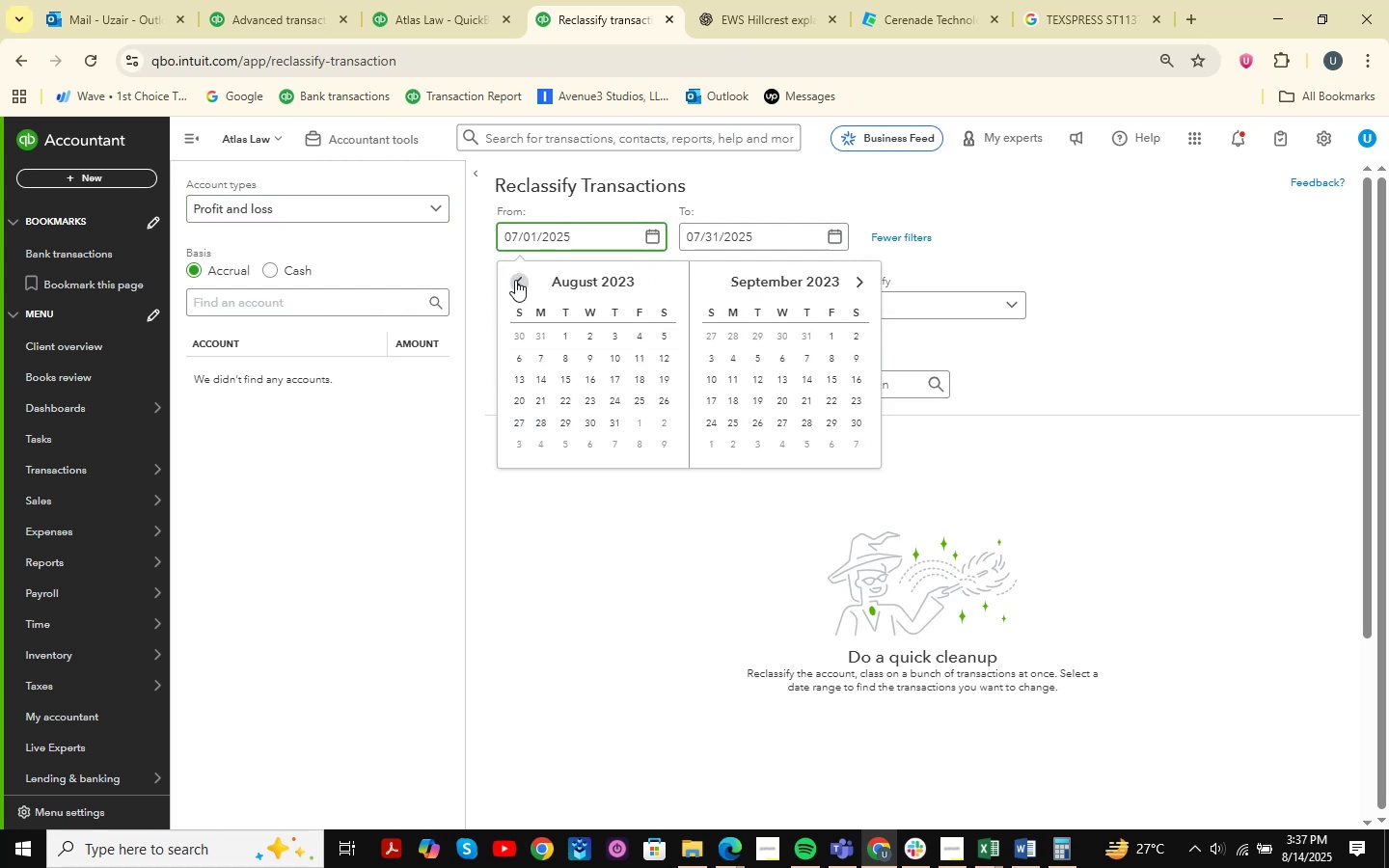 
triple_click([515, 280])
 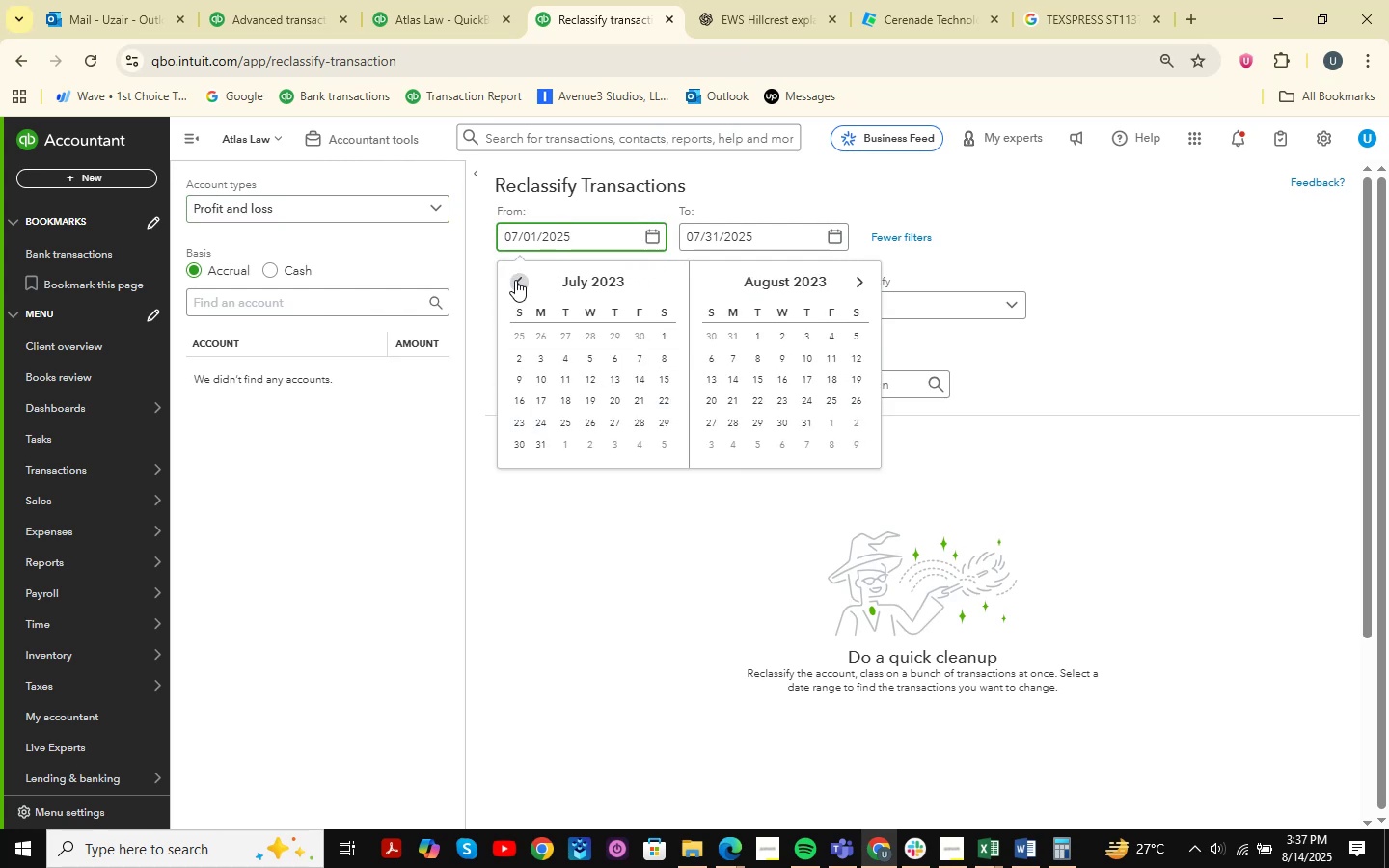 
triple_click([515, 280])
 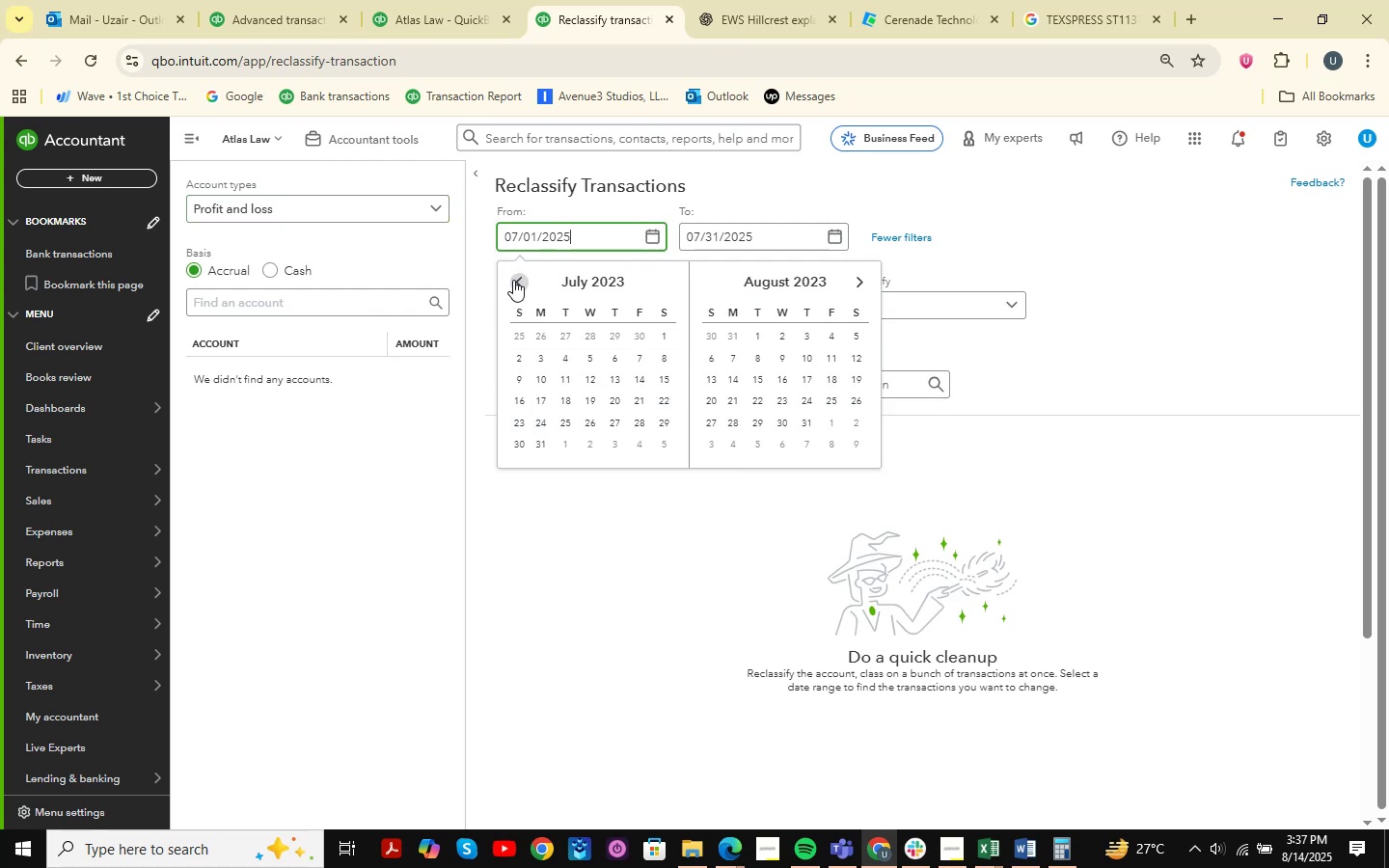 
triple_click([513, 280])
 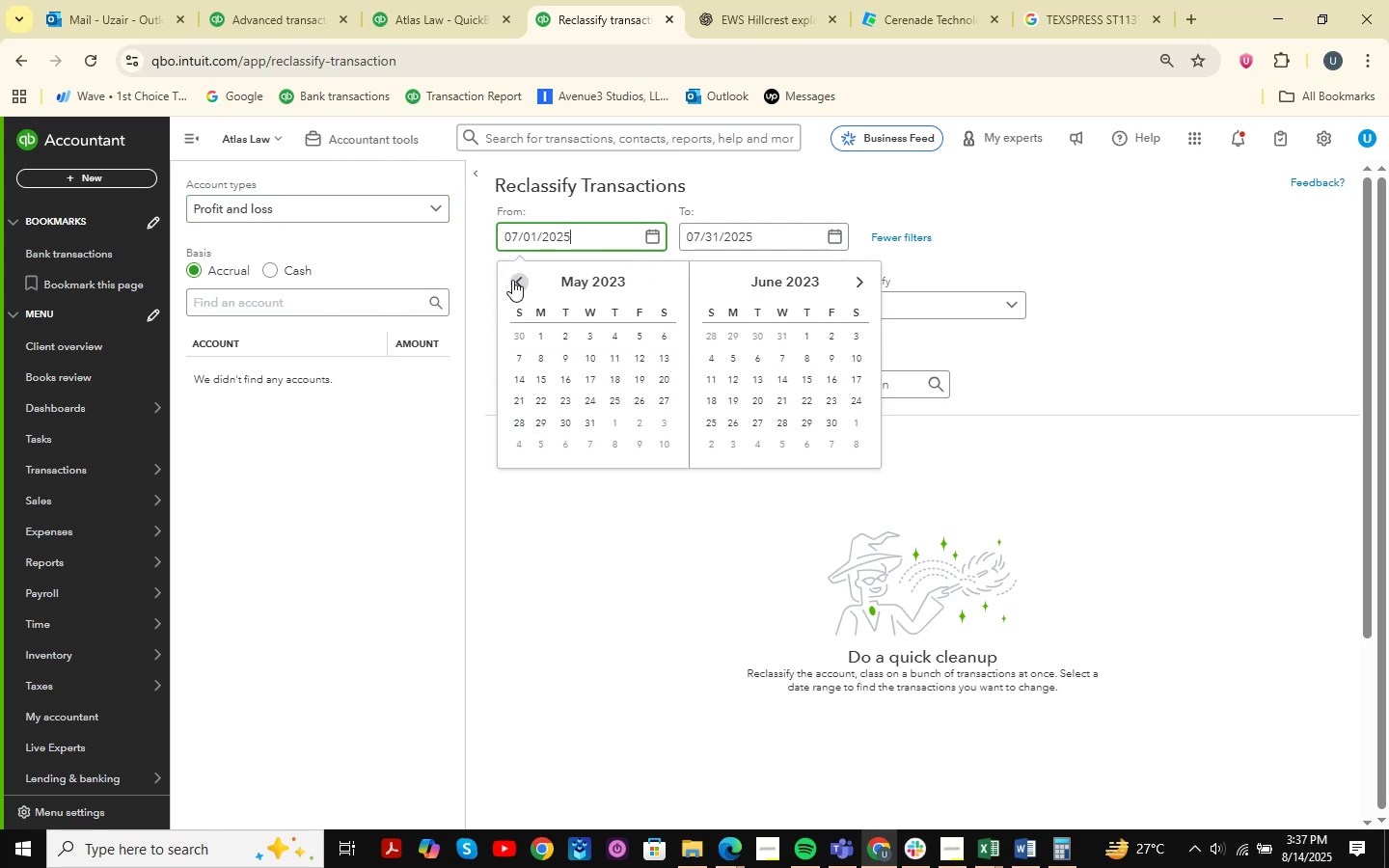 
triple_click([512, 280])
 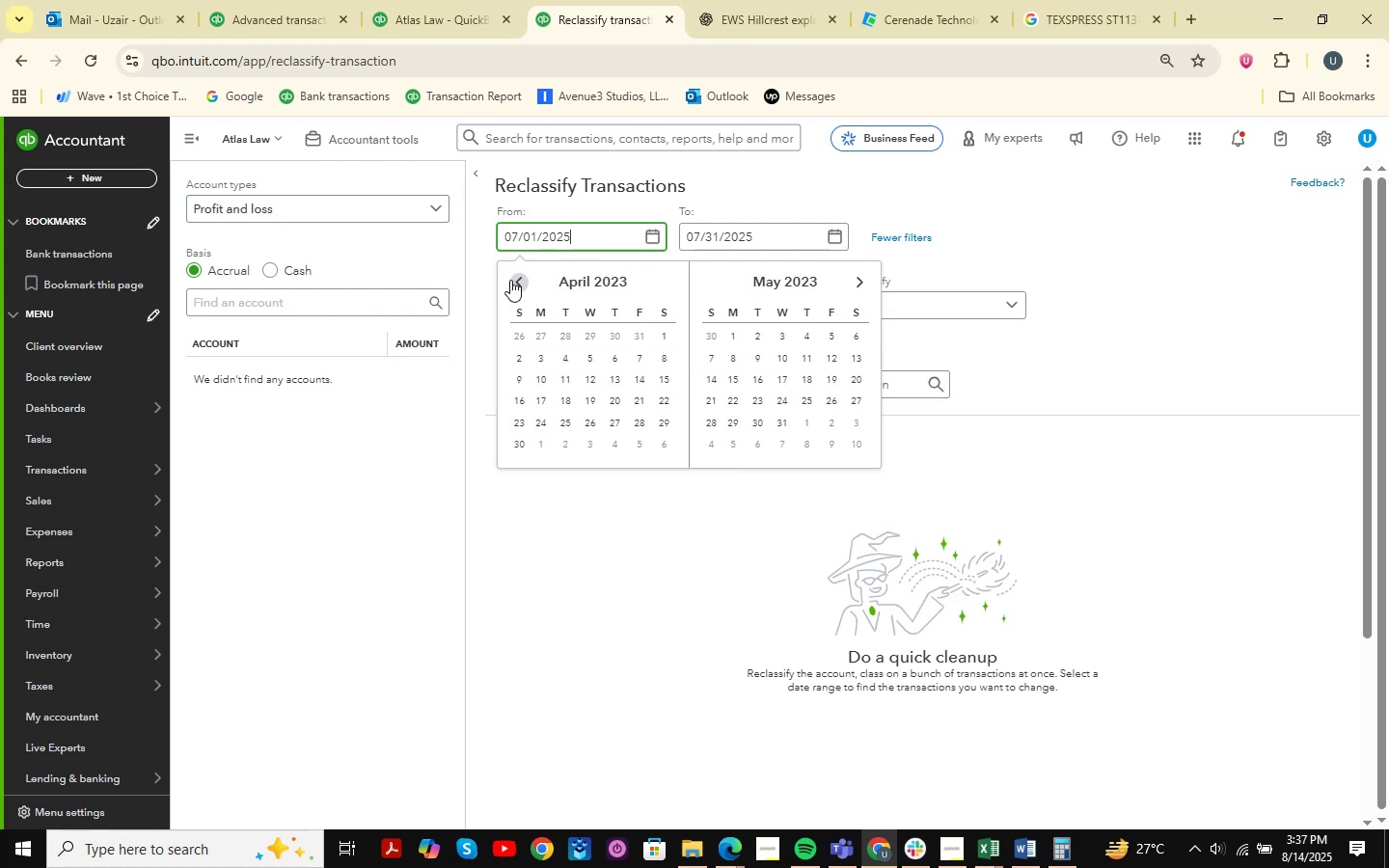 
triple_click([510, 280])
 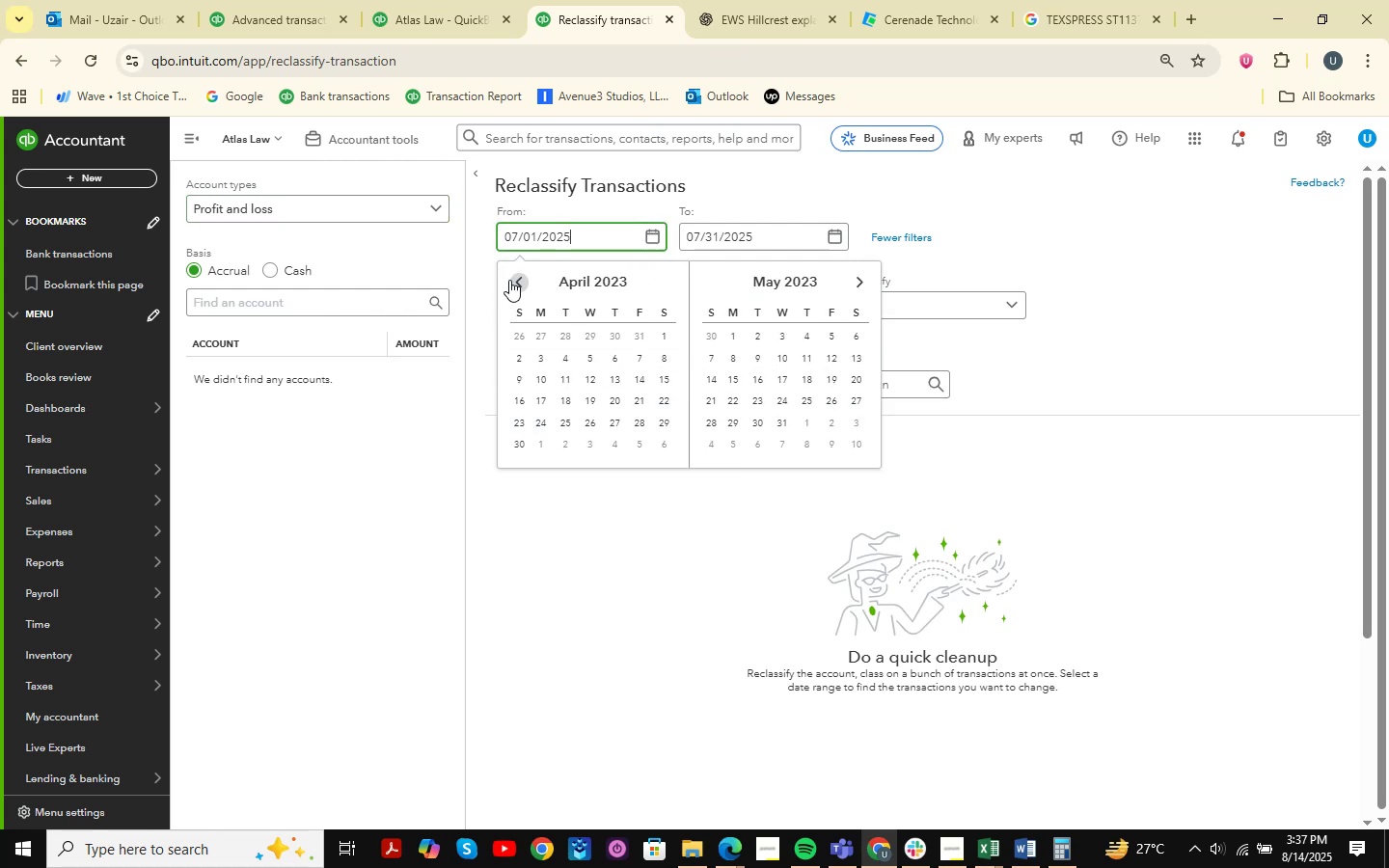 
triple_click([509, 280])
 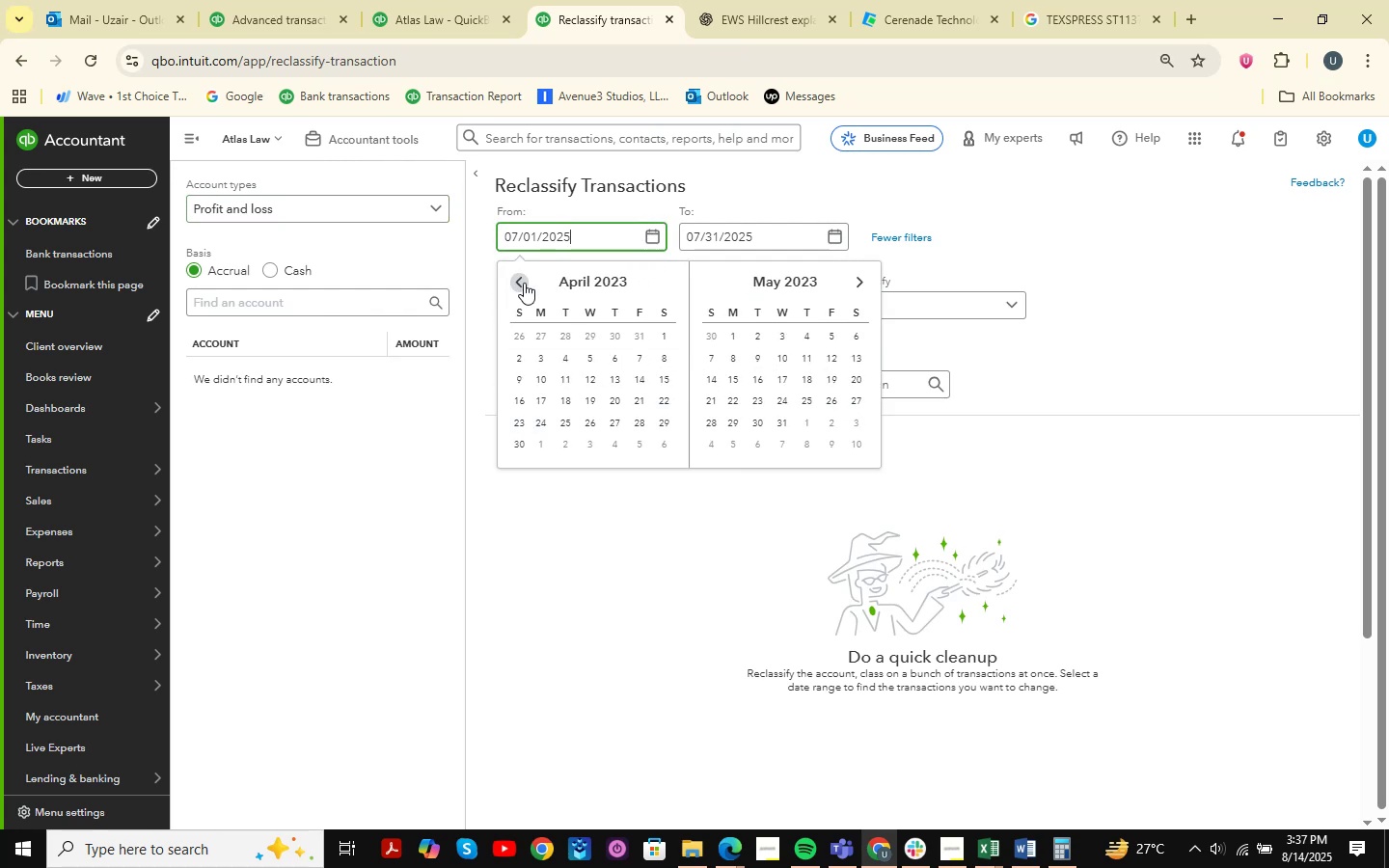 
double_click([524, 283])
 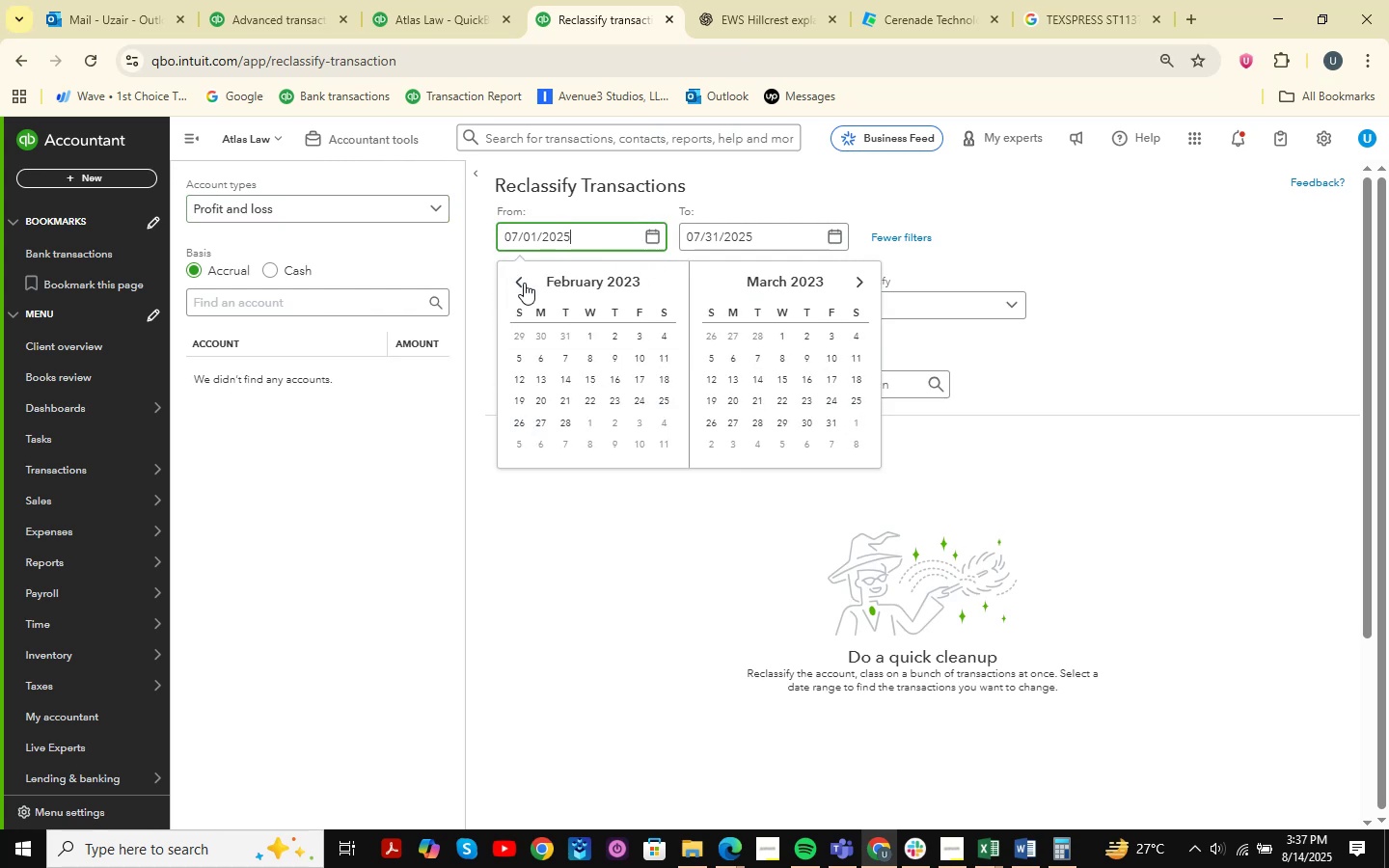 
triple_click([524, 283])
 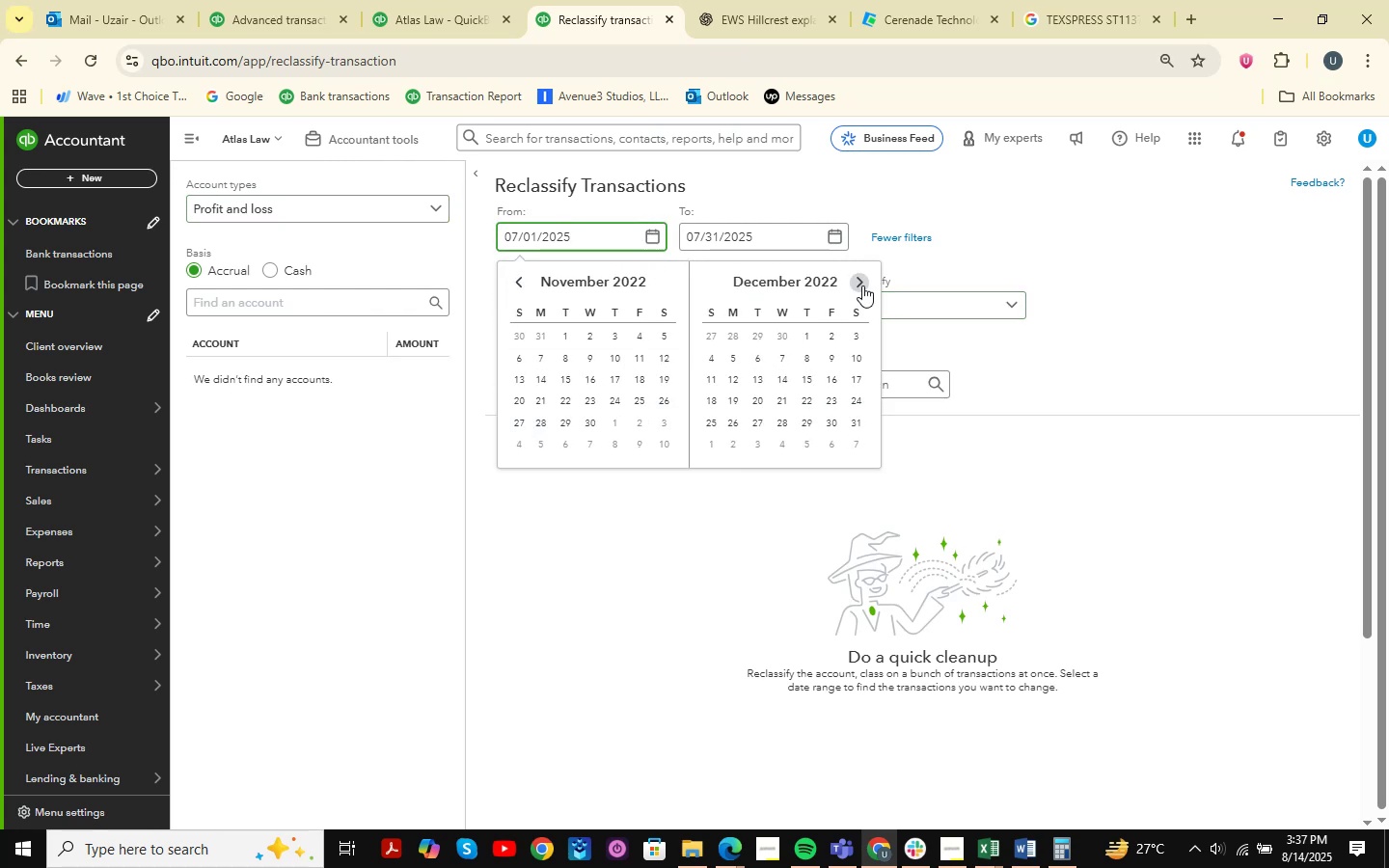 
double_click([863, 285])
 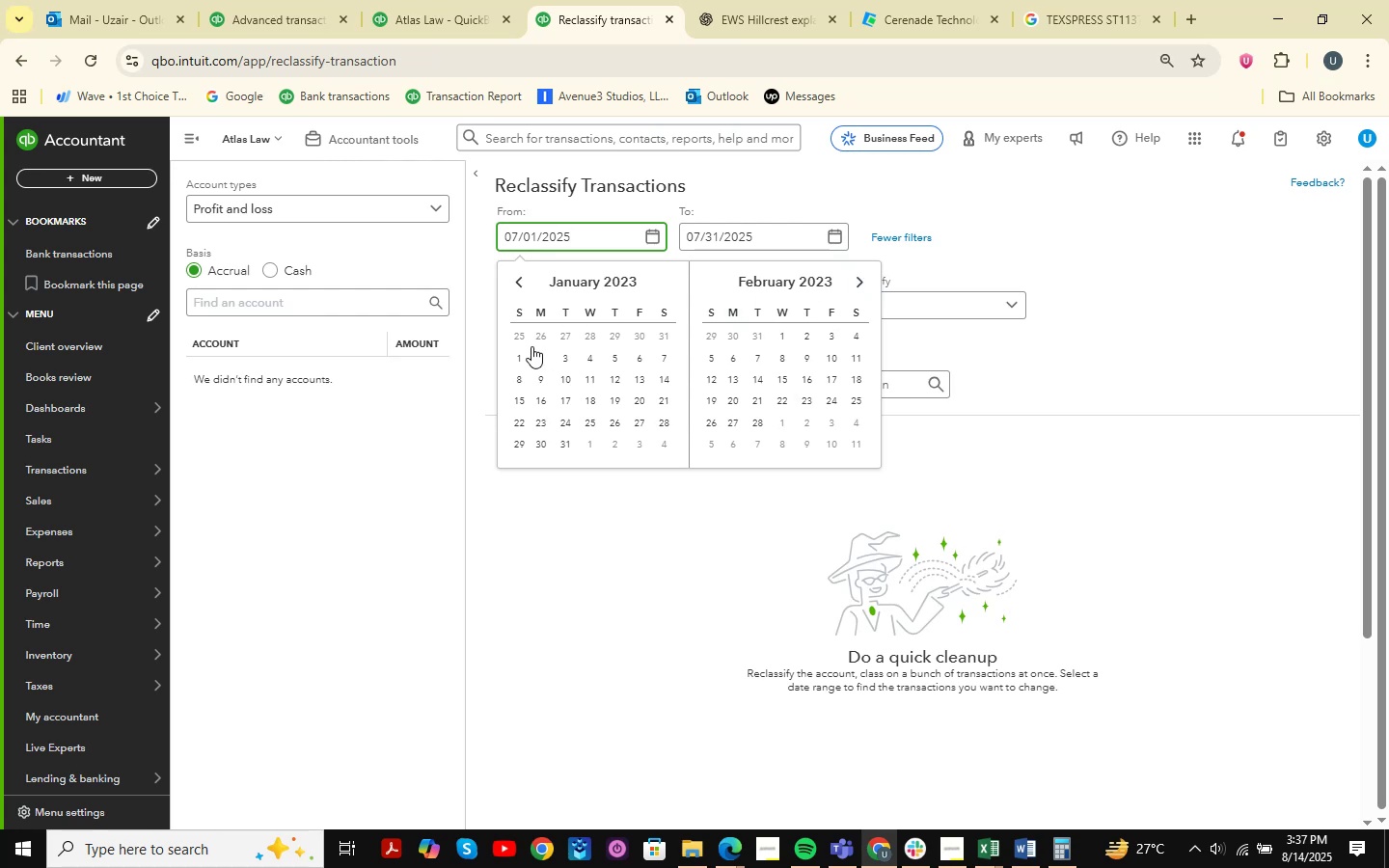 
left_click([518, 351])
 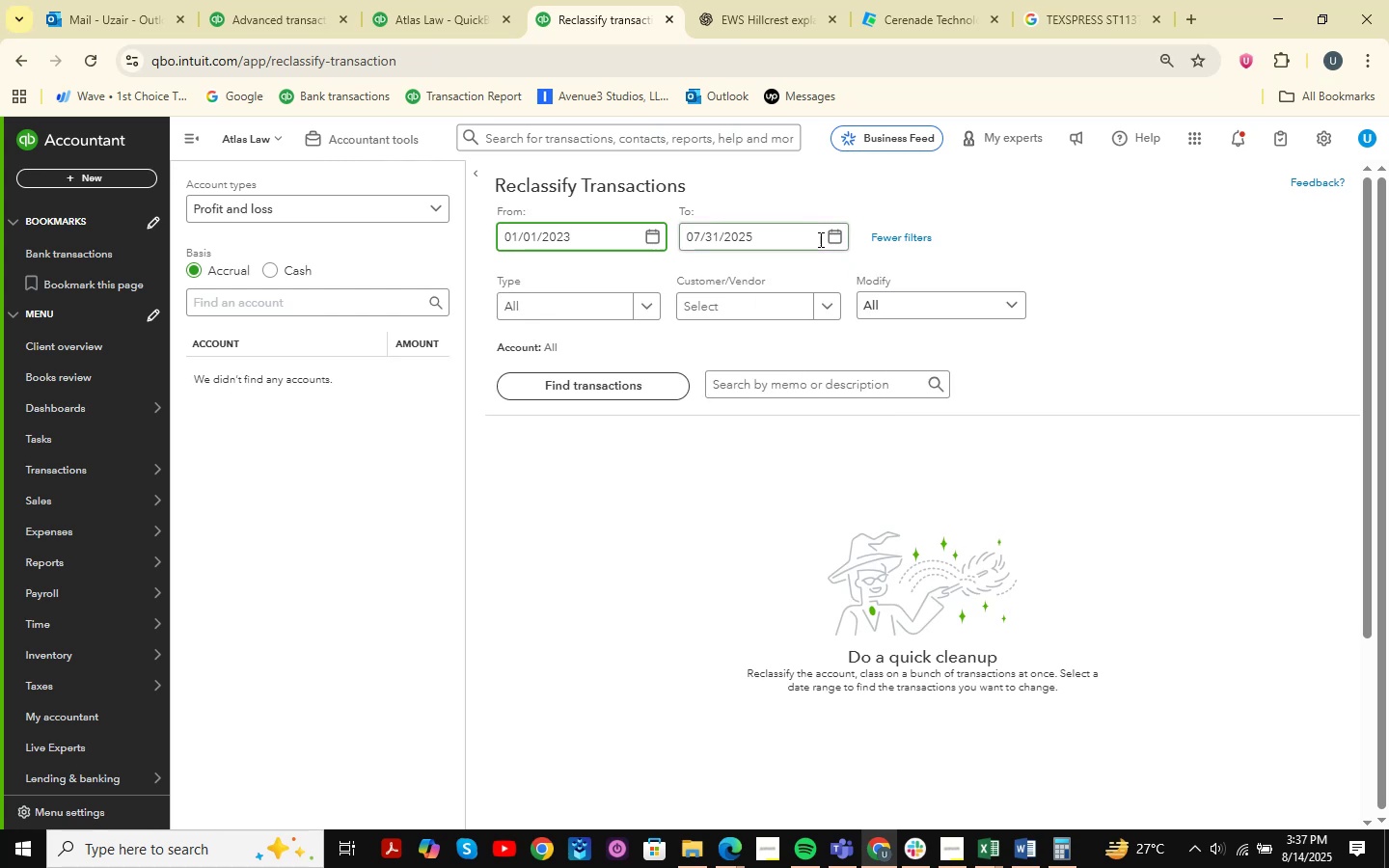 
left_click([834, 234])
 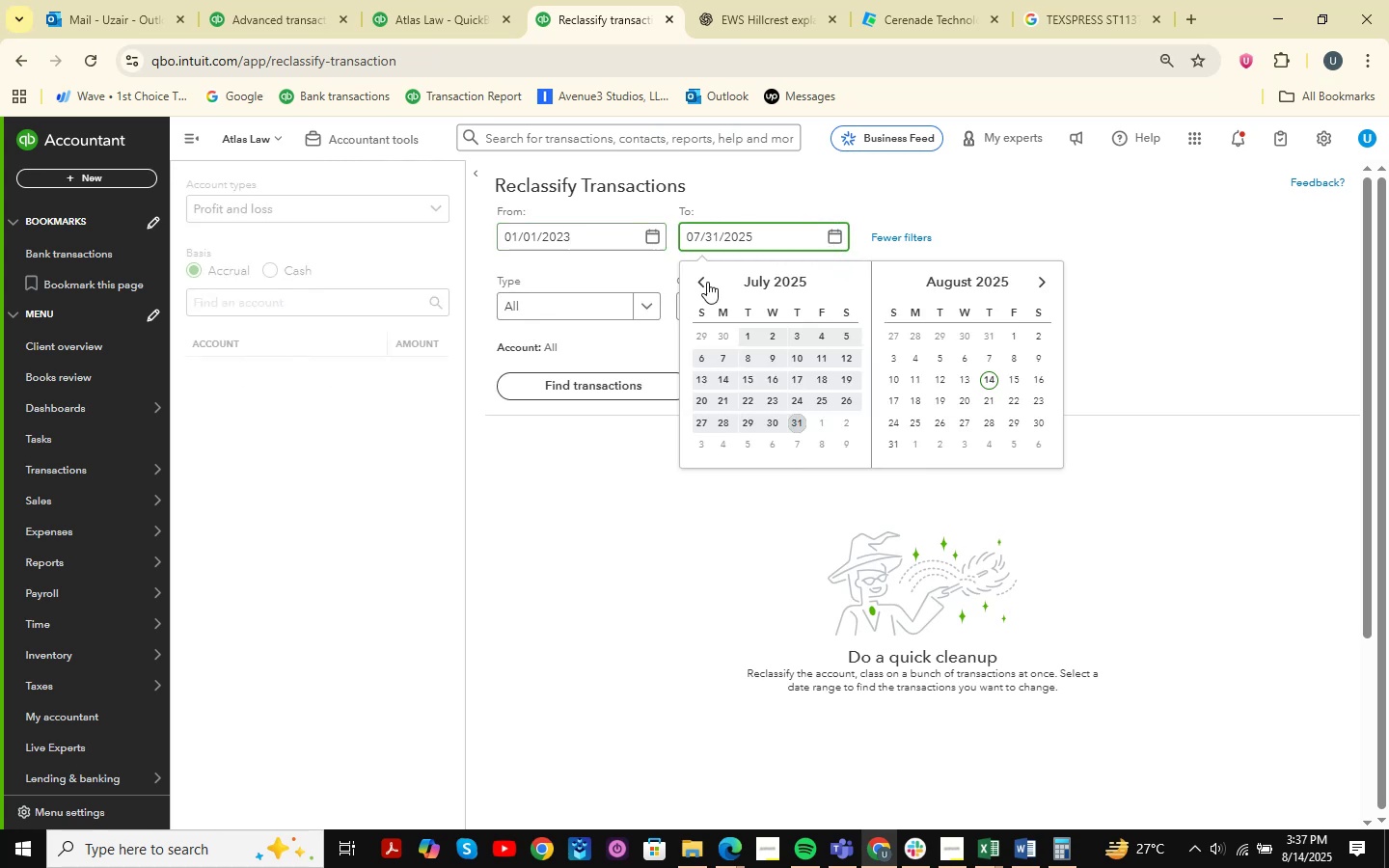 
double_click([703, 282])
 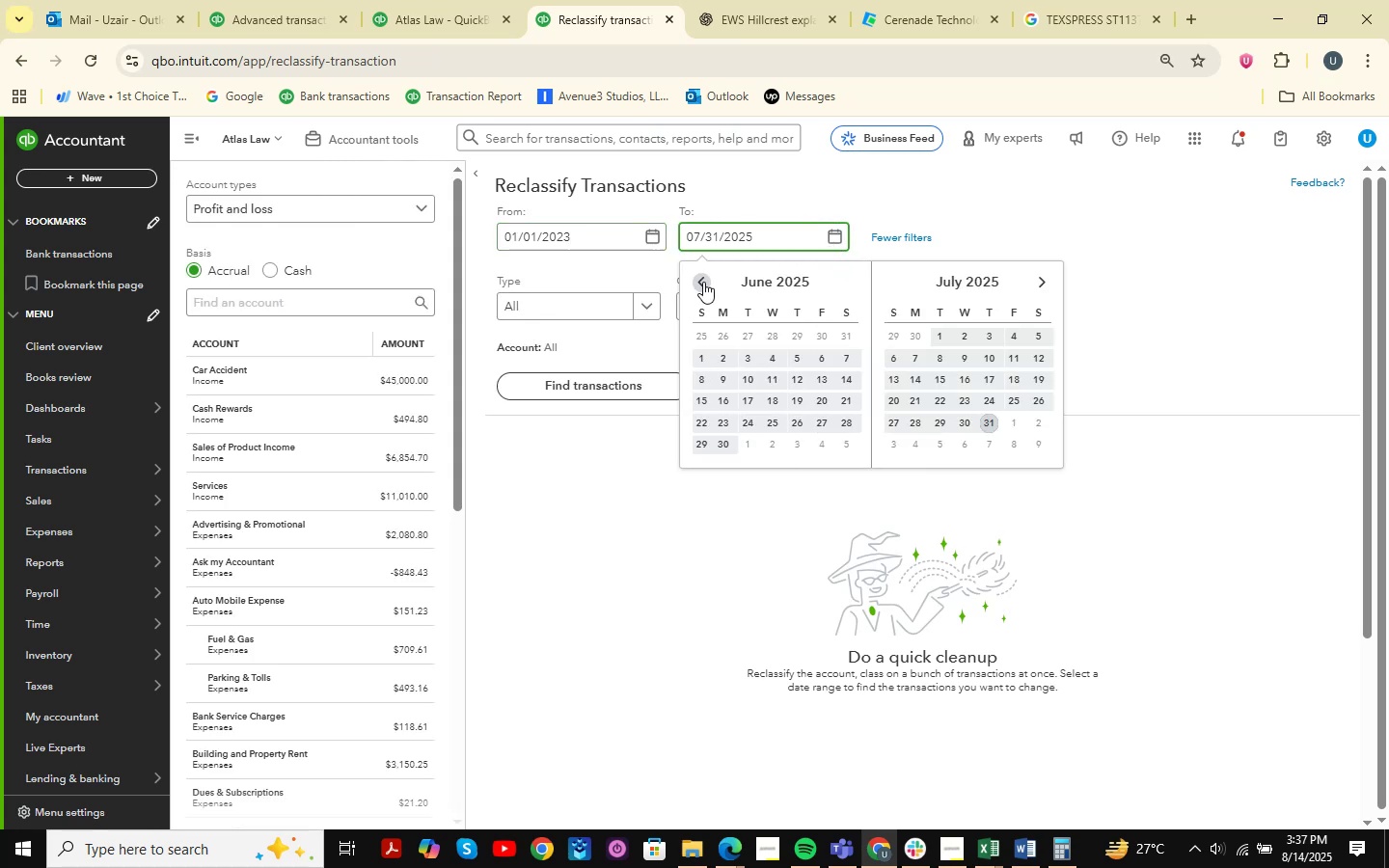 
triple_click([703, 282])
 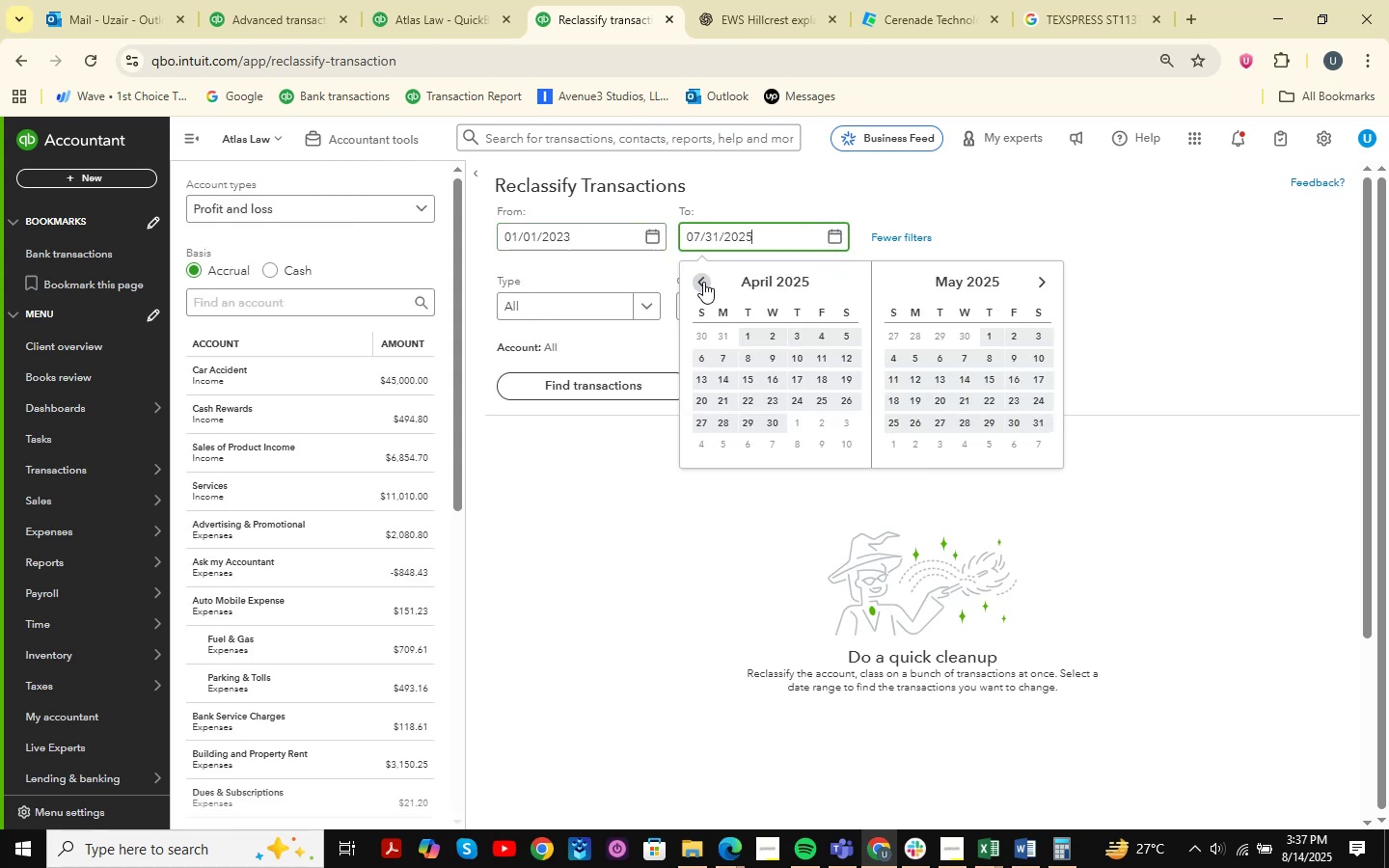 
triple_click([703, 282])
 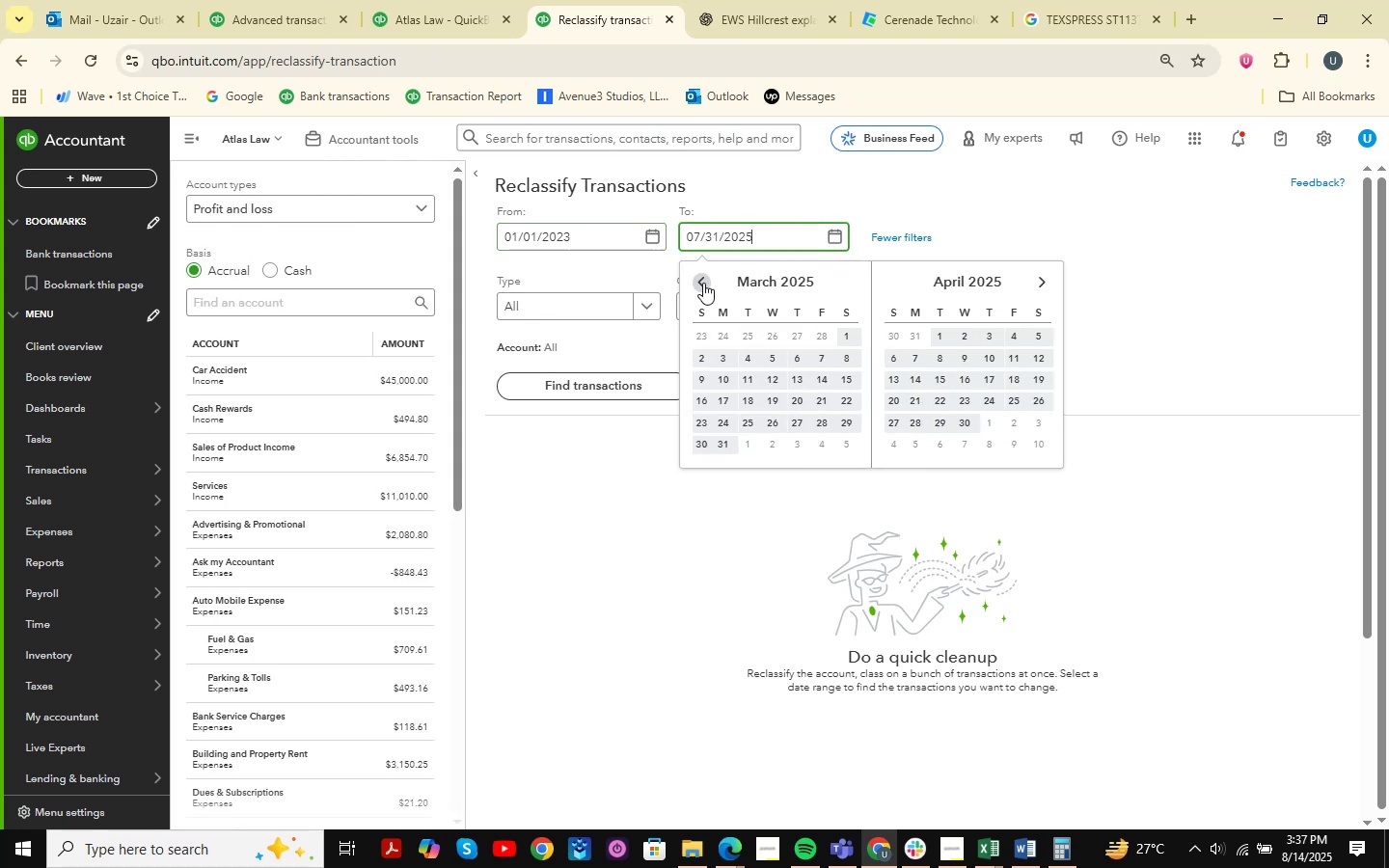 
triple_click([703, 283])
 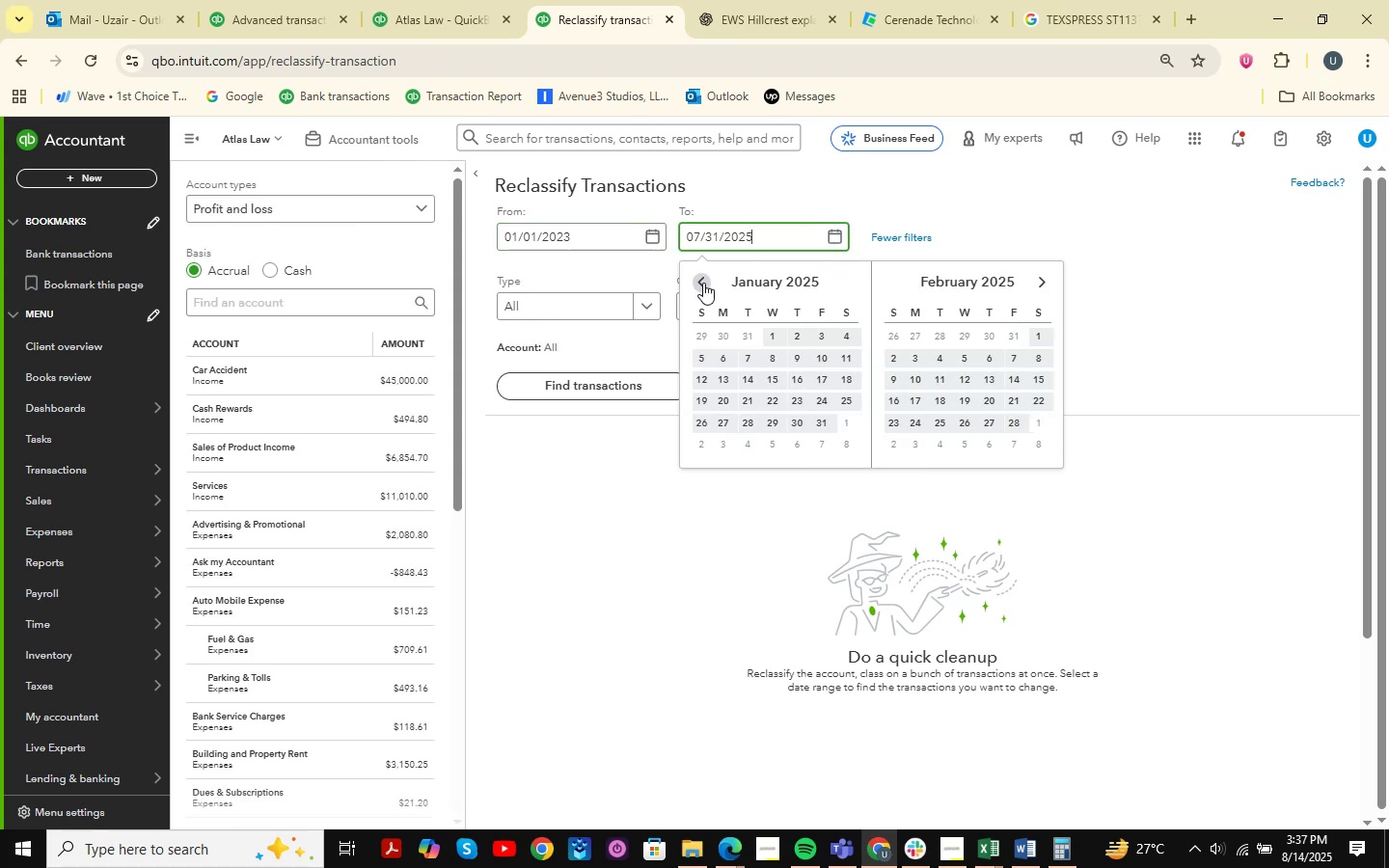 
triple_click([703, 283])
 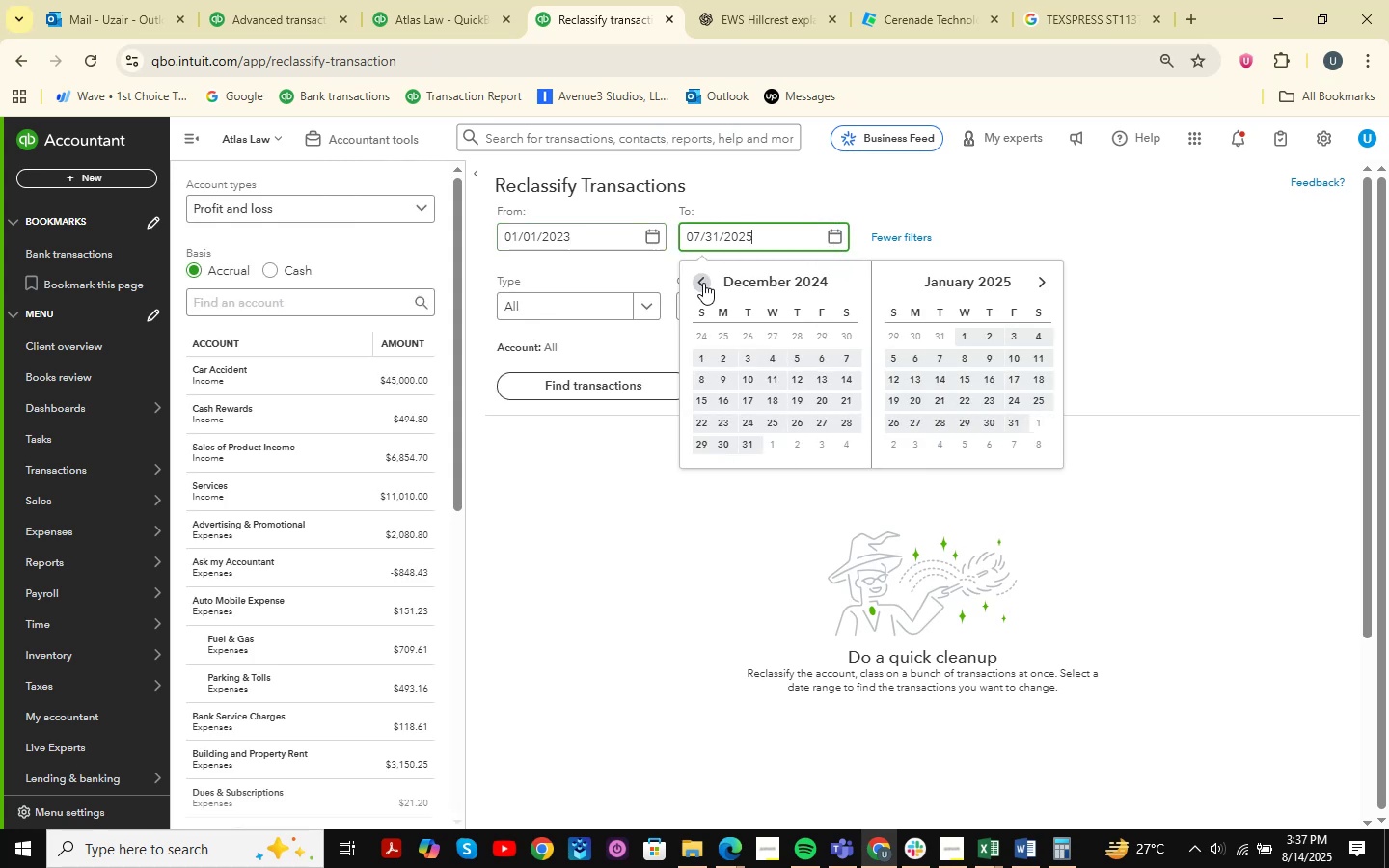 
triple_click([703, 283])
 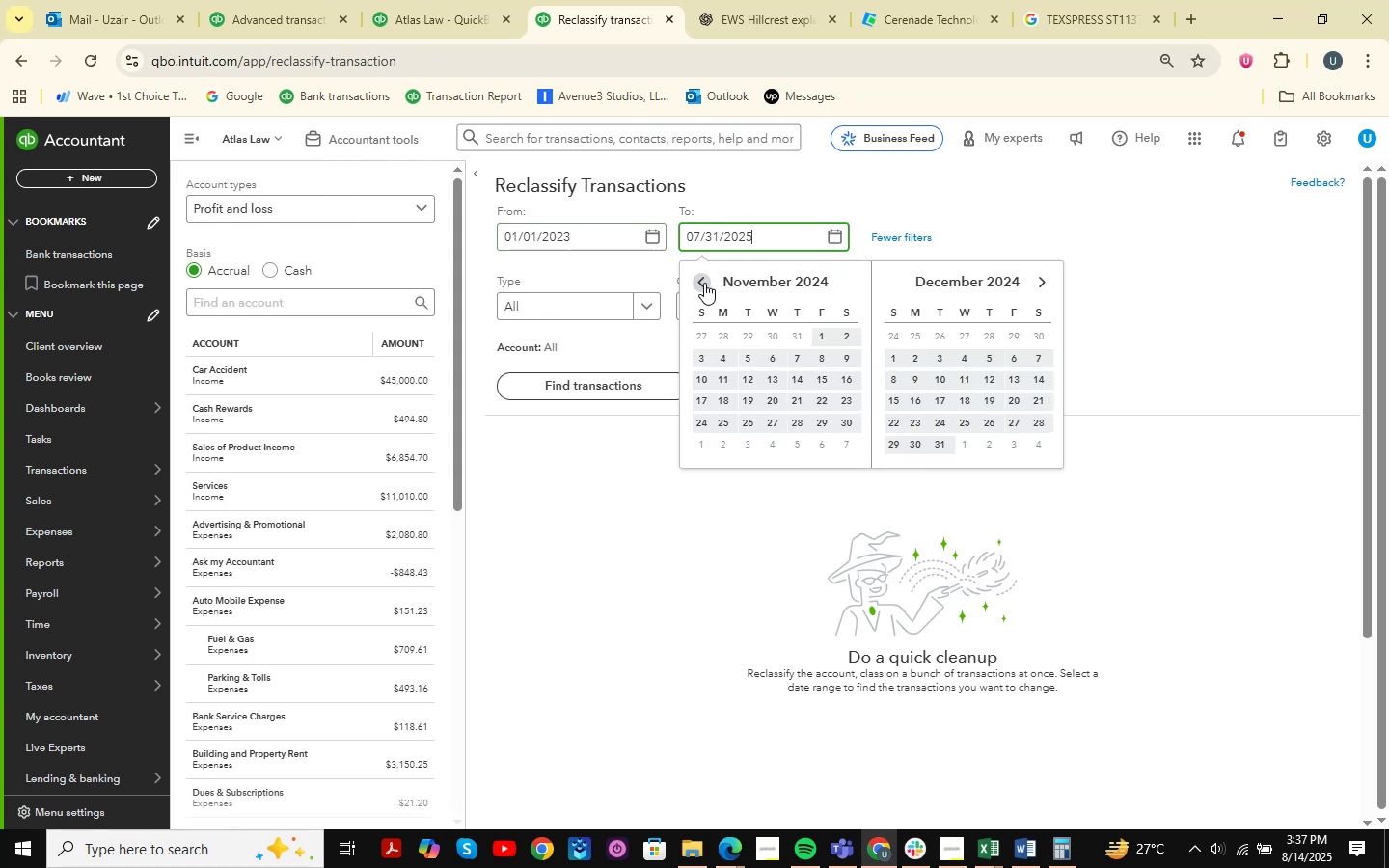 
triple_click([704, 283])
 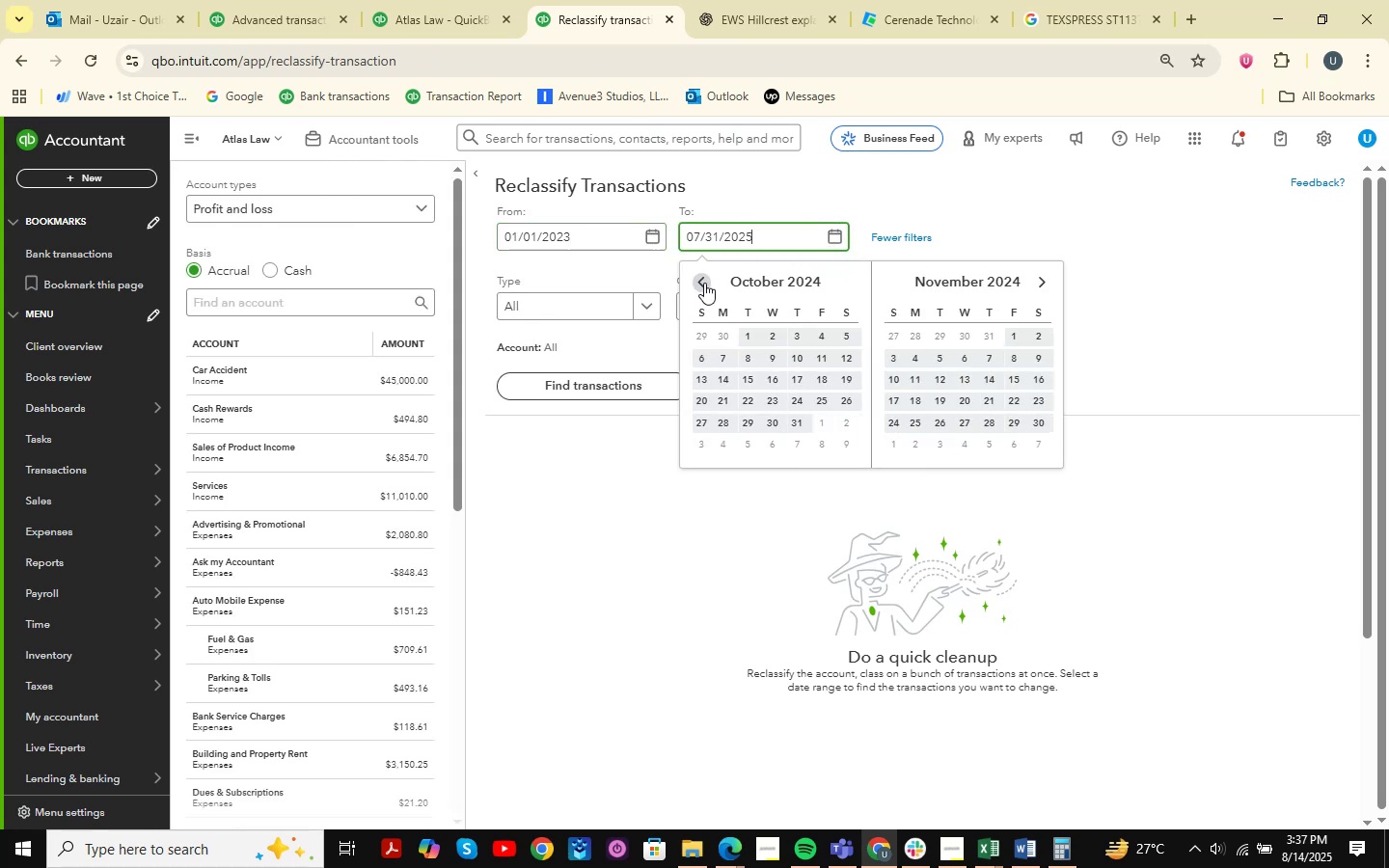 
triple_click([704, 283])
 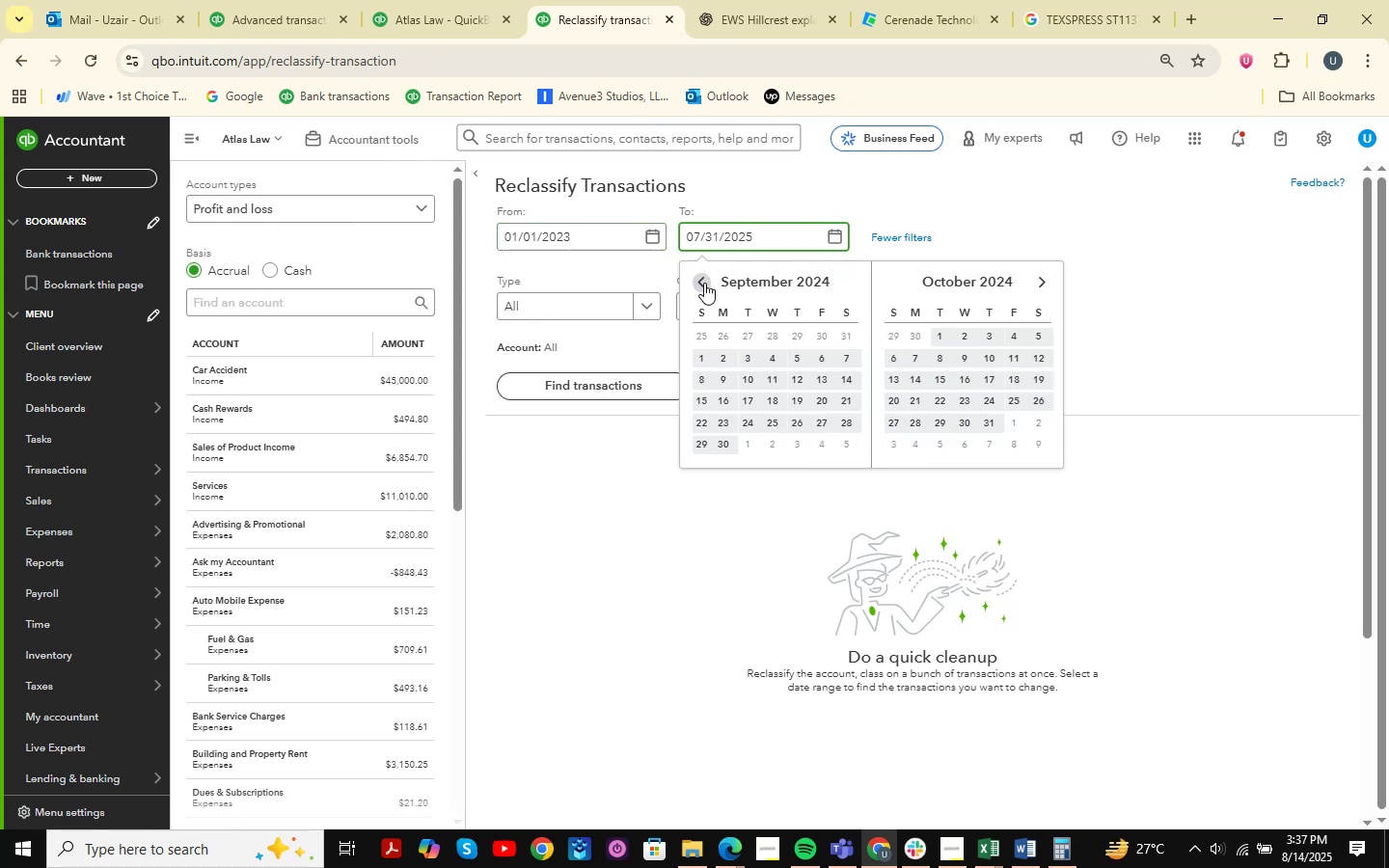 
triple_click([704, 283])
 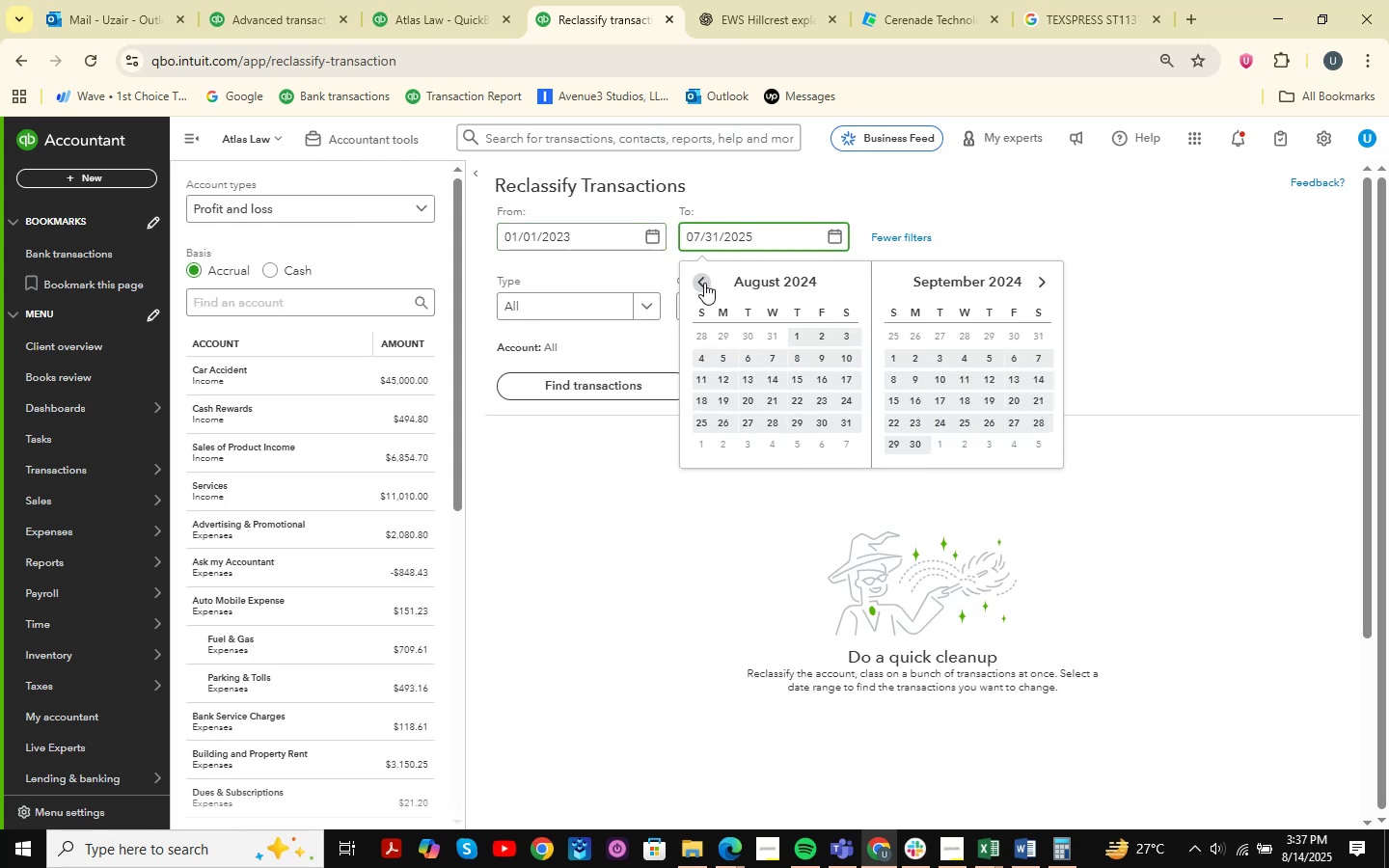 
triple_click([704, 283])
 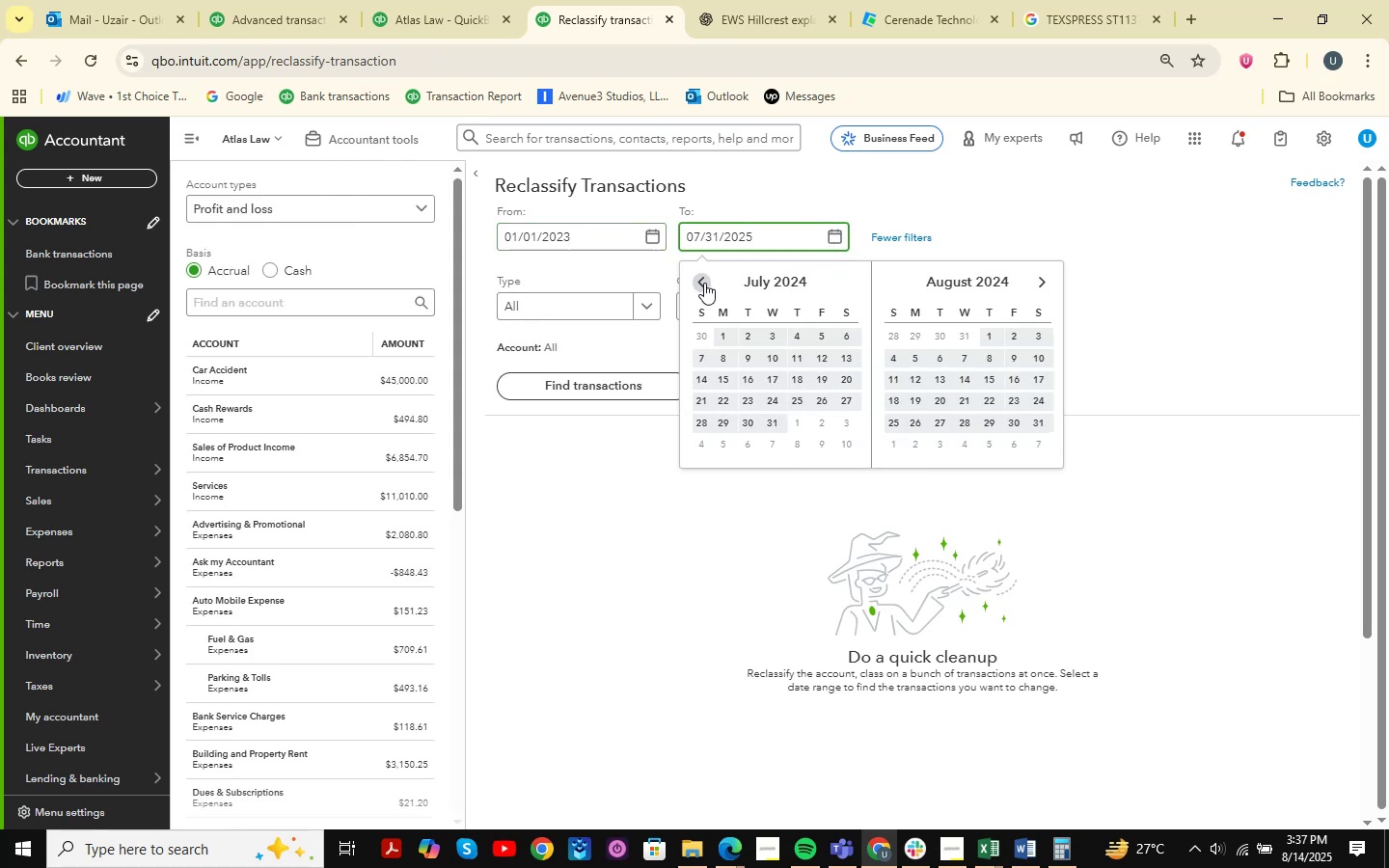 
triple_click([704, 283])
 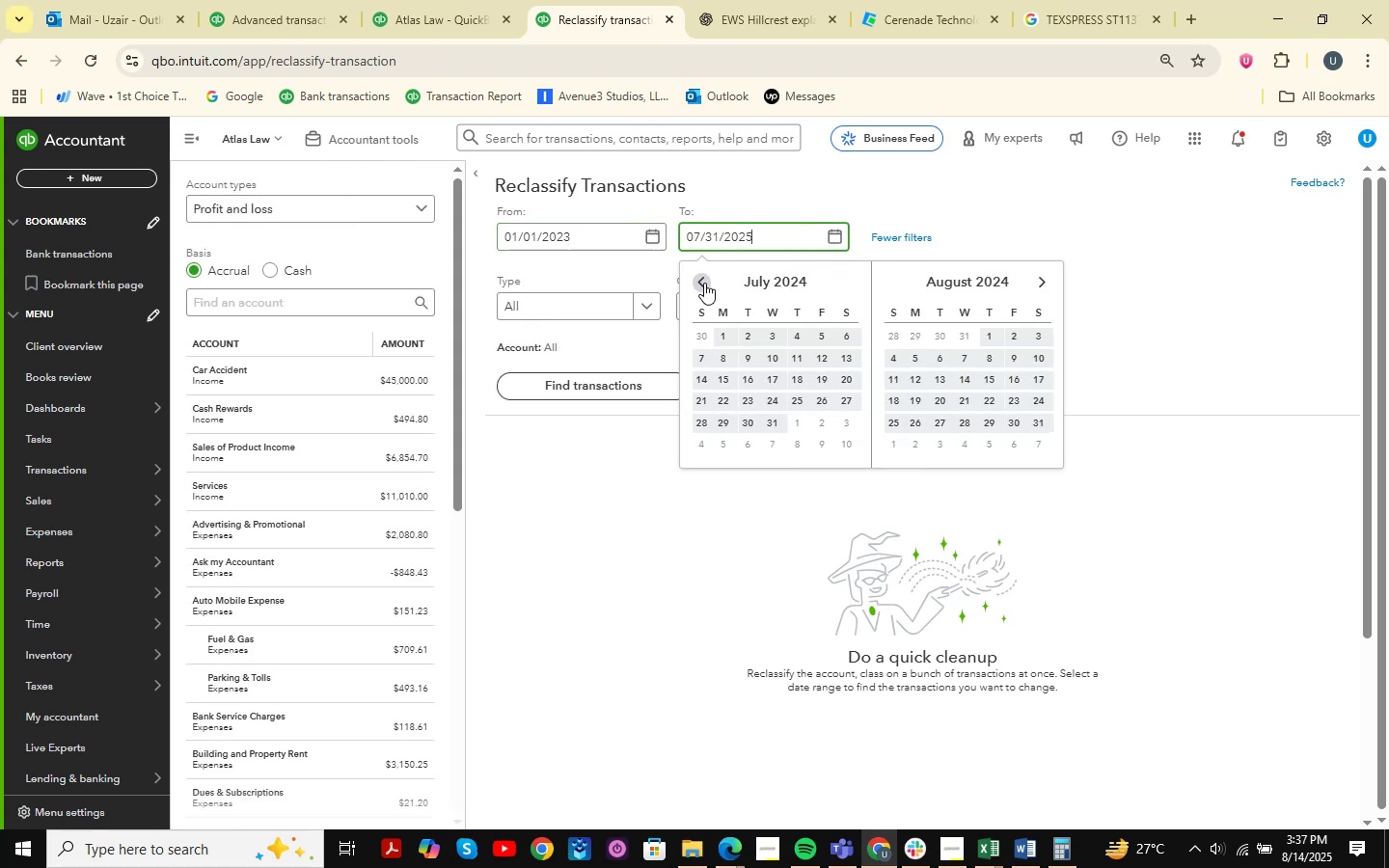 
triple_click([704, 283])
 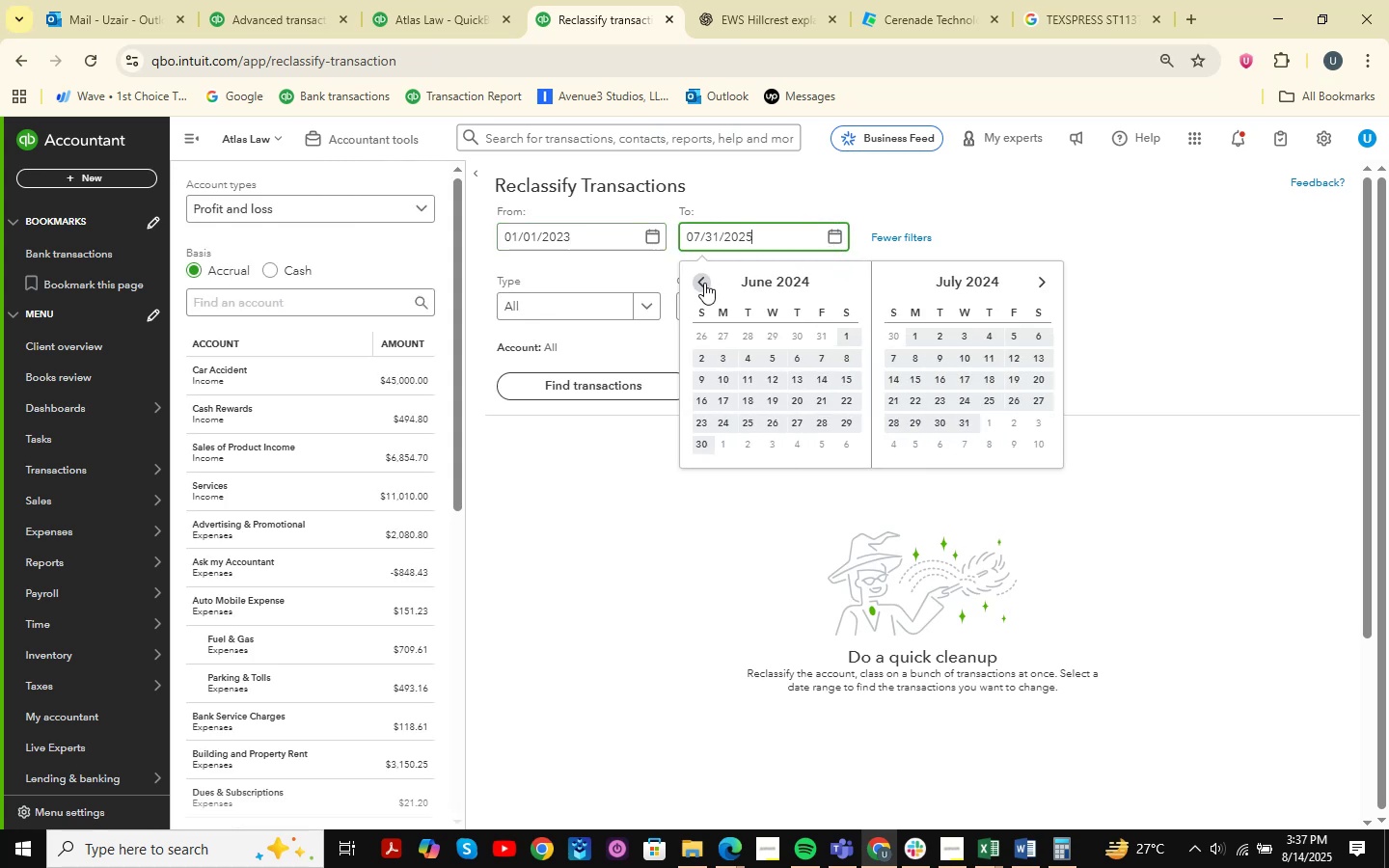 
triple_click([704, 283])
 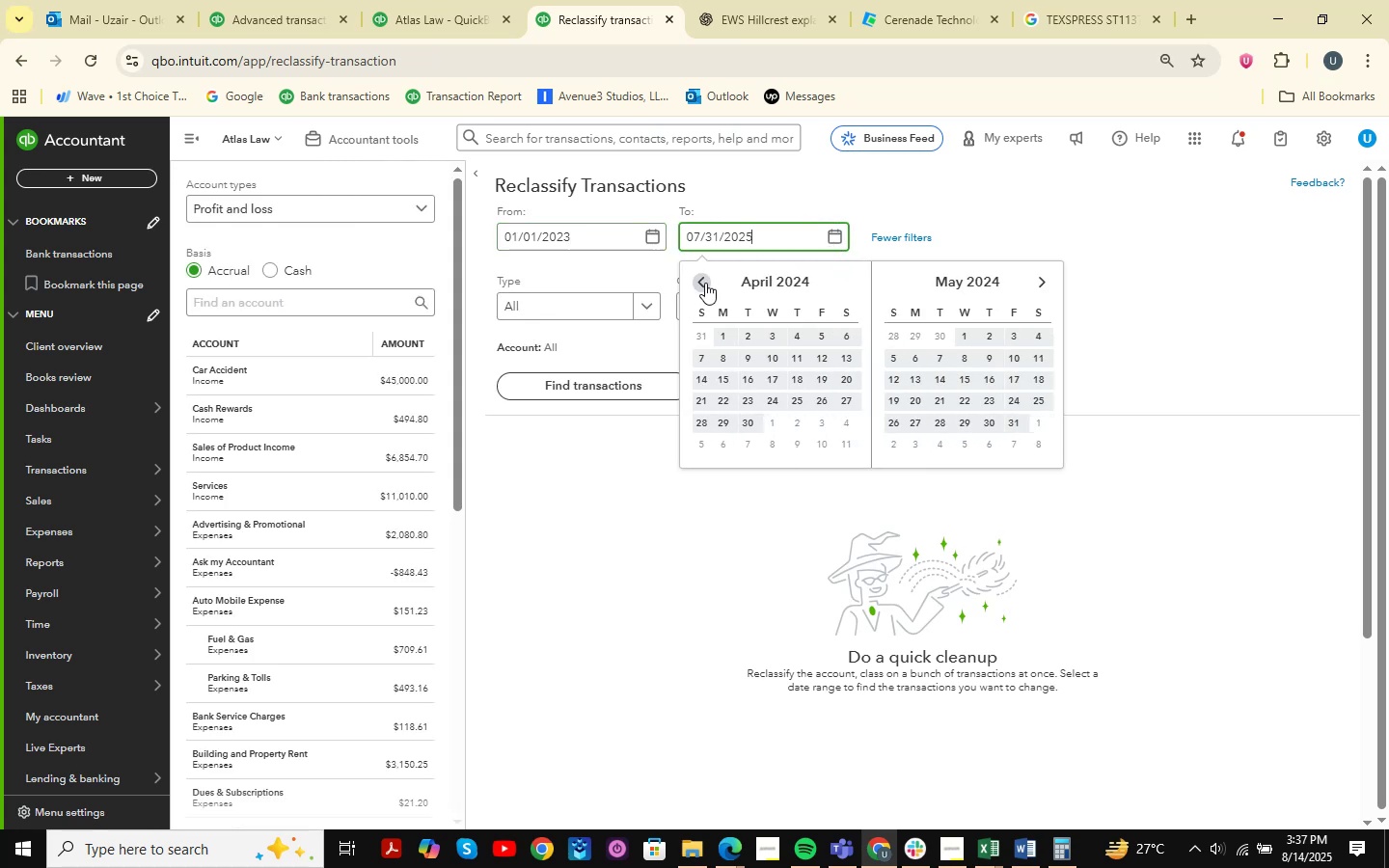 
triple_click([705, 283])
 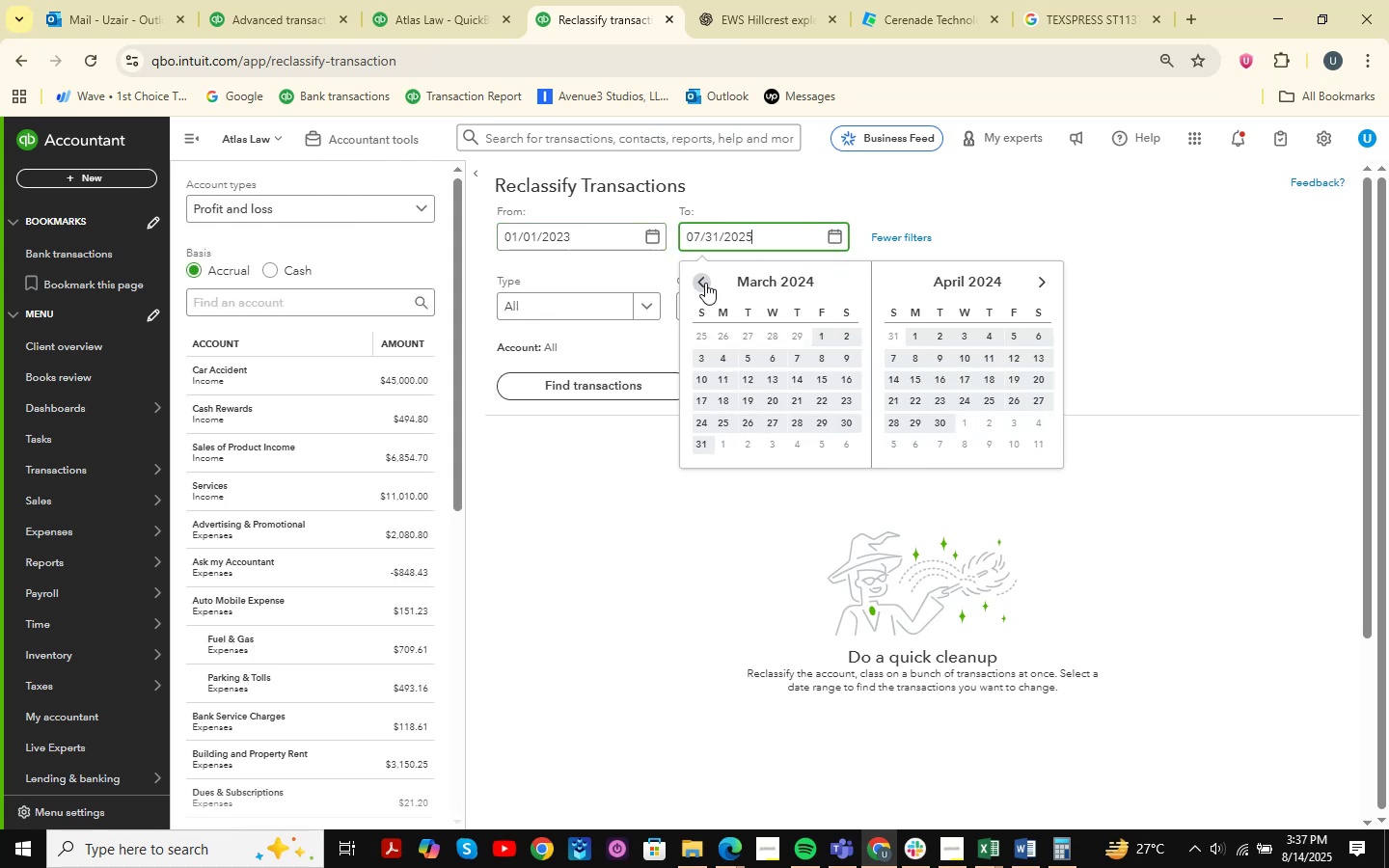 
triple_click([705, 283])
 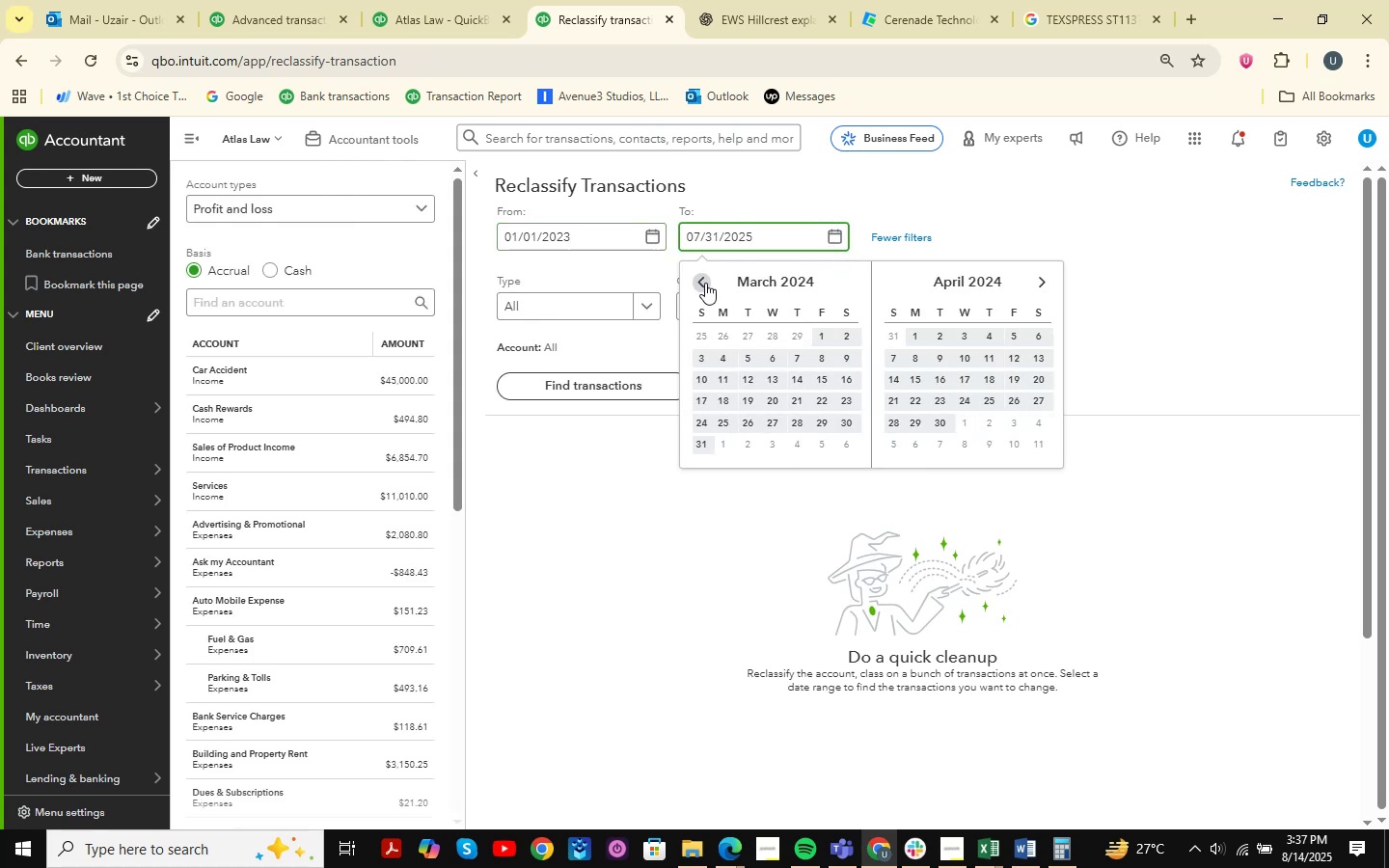 
triple_click([705, 283])
 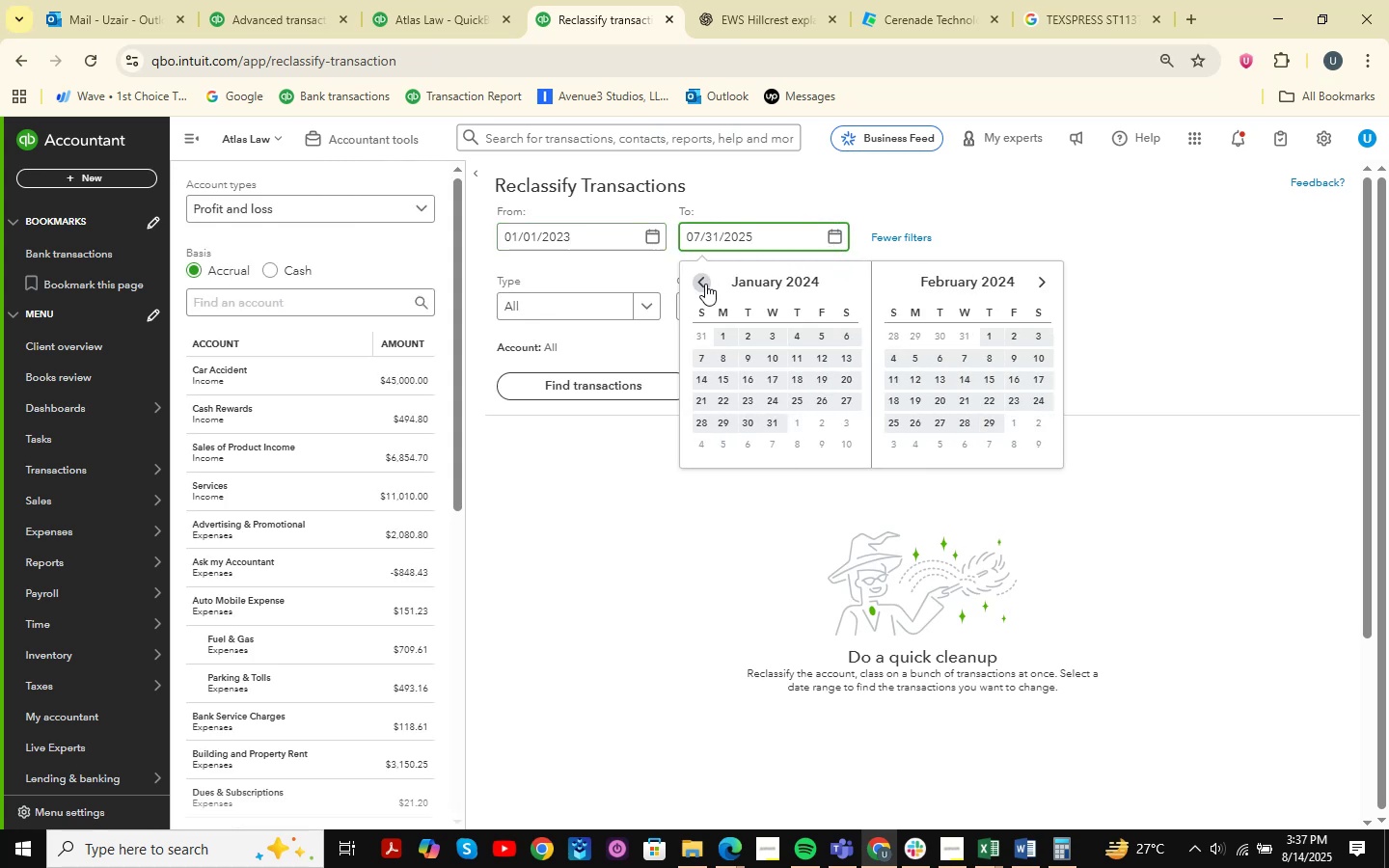 
triple_click([705, 284])
 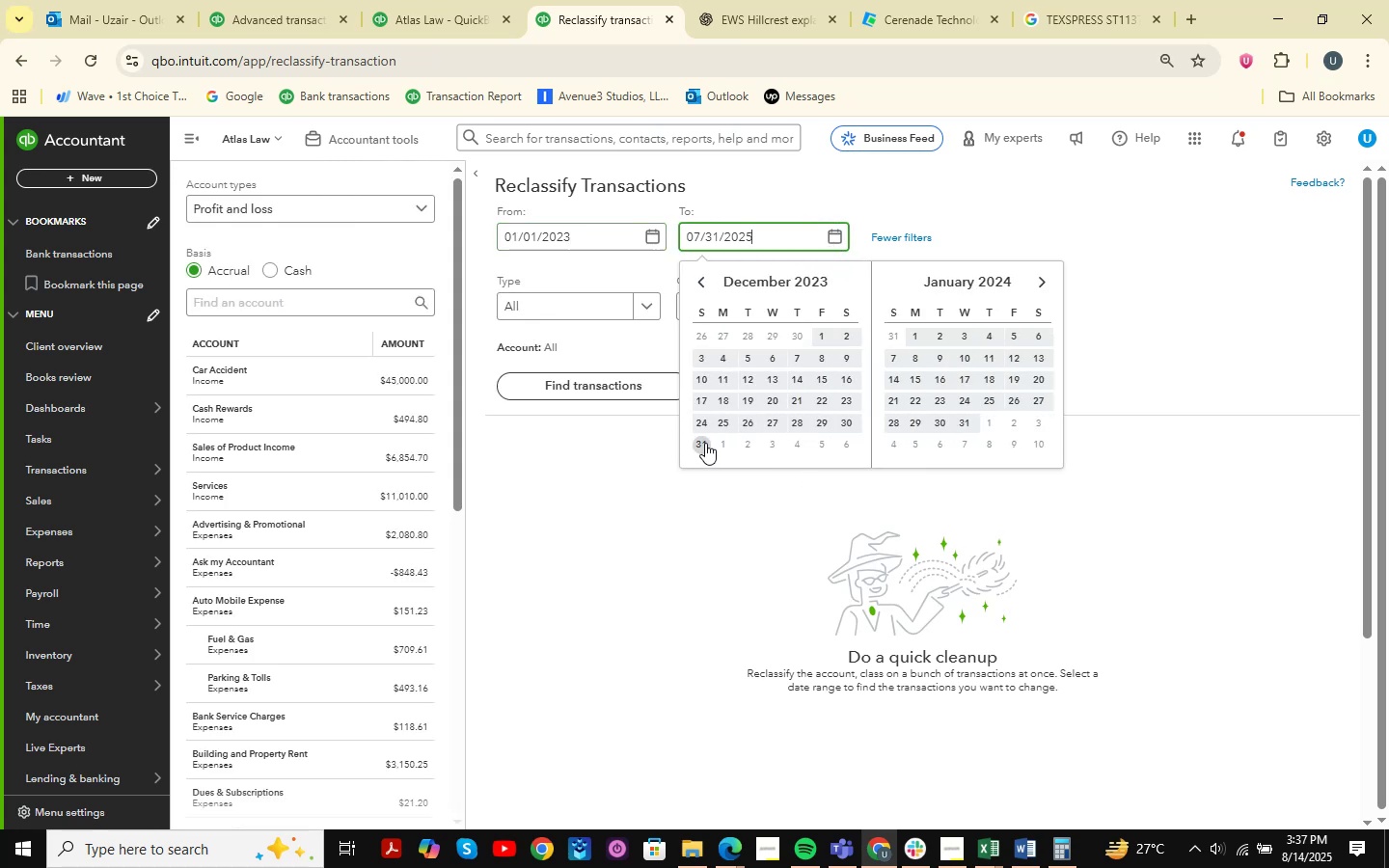 
double_click([630, 378])
 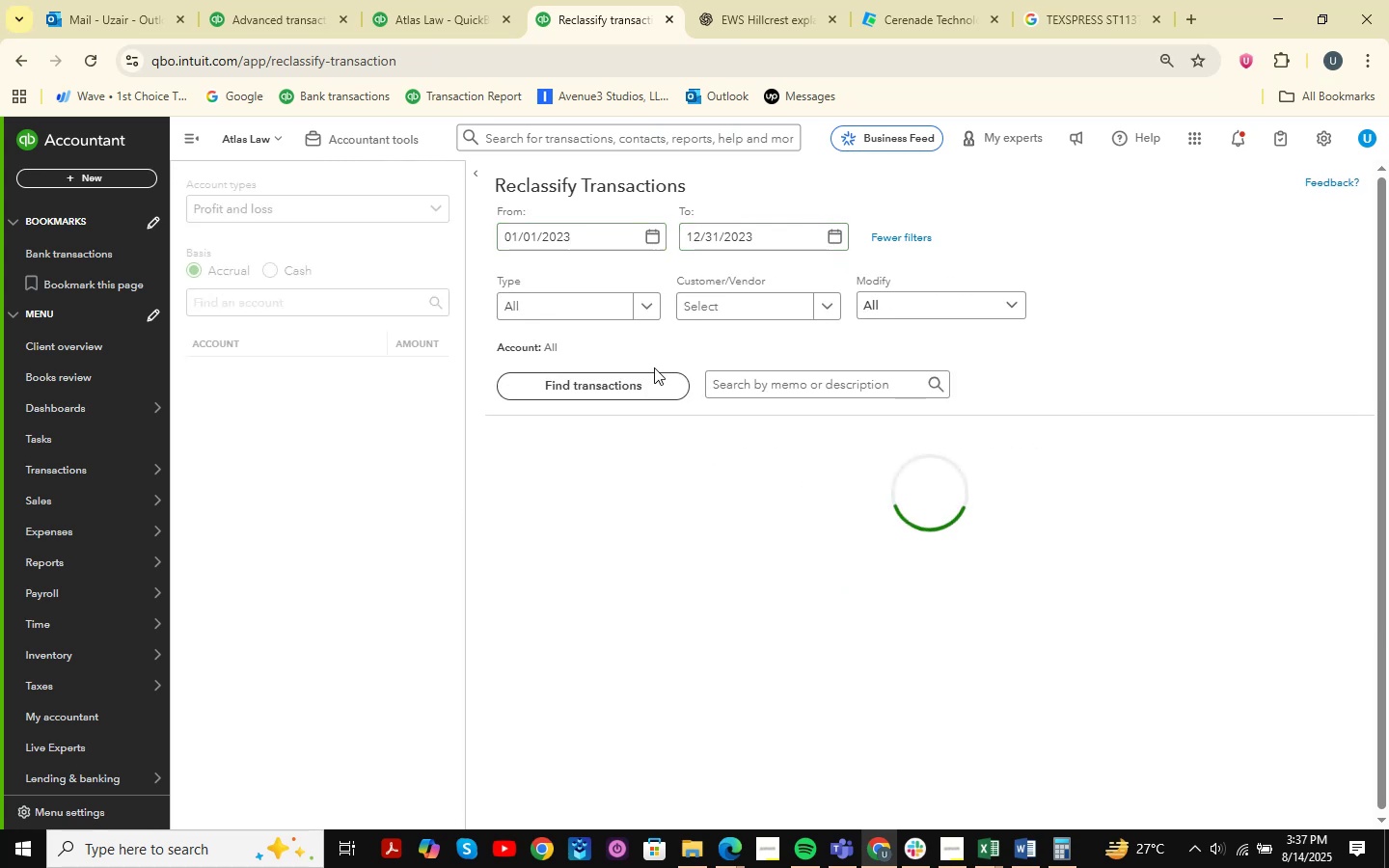 
mouse_move([459, 306])
 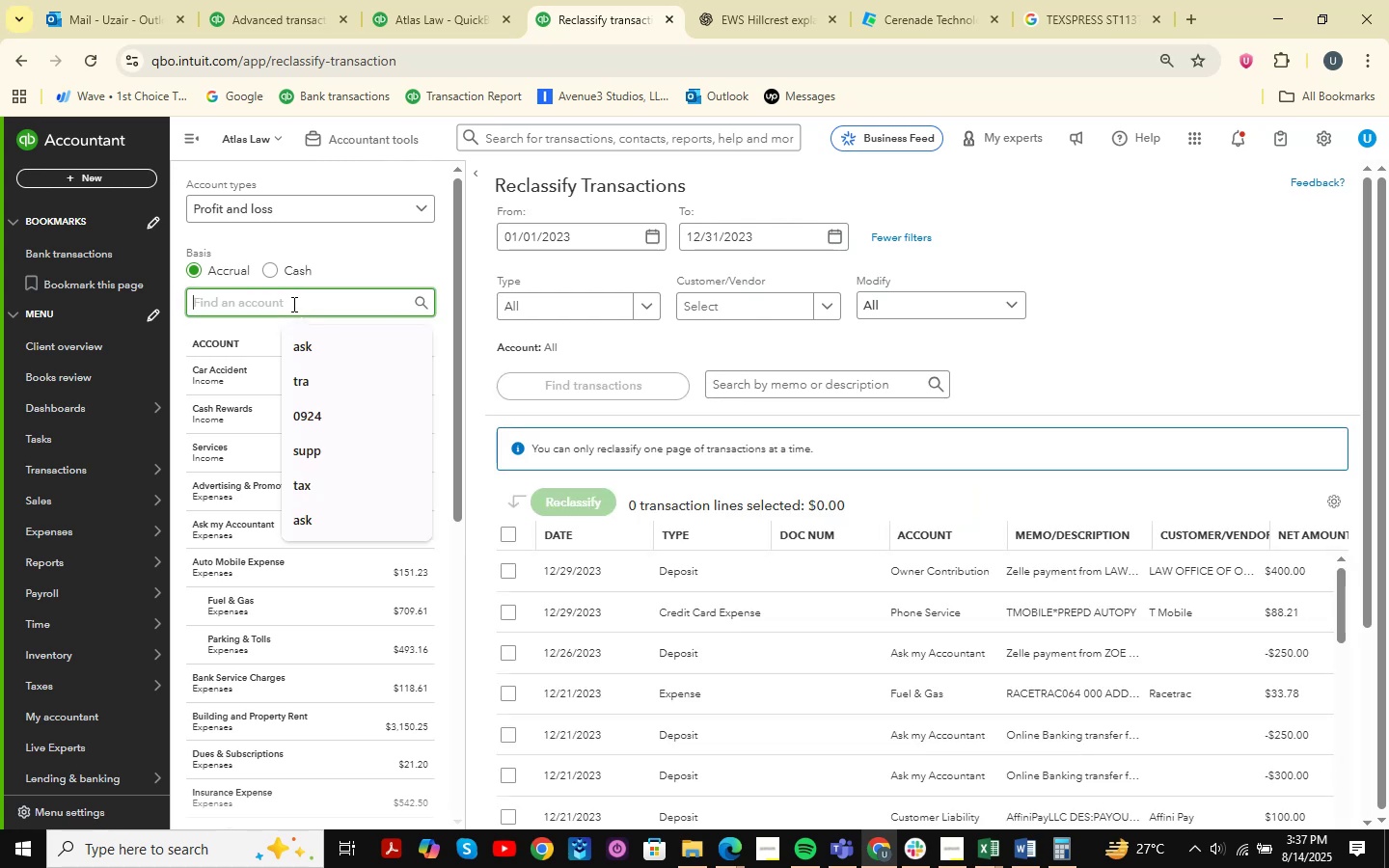 
type(as)
 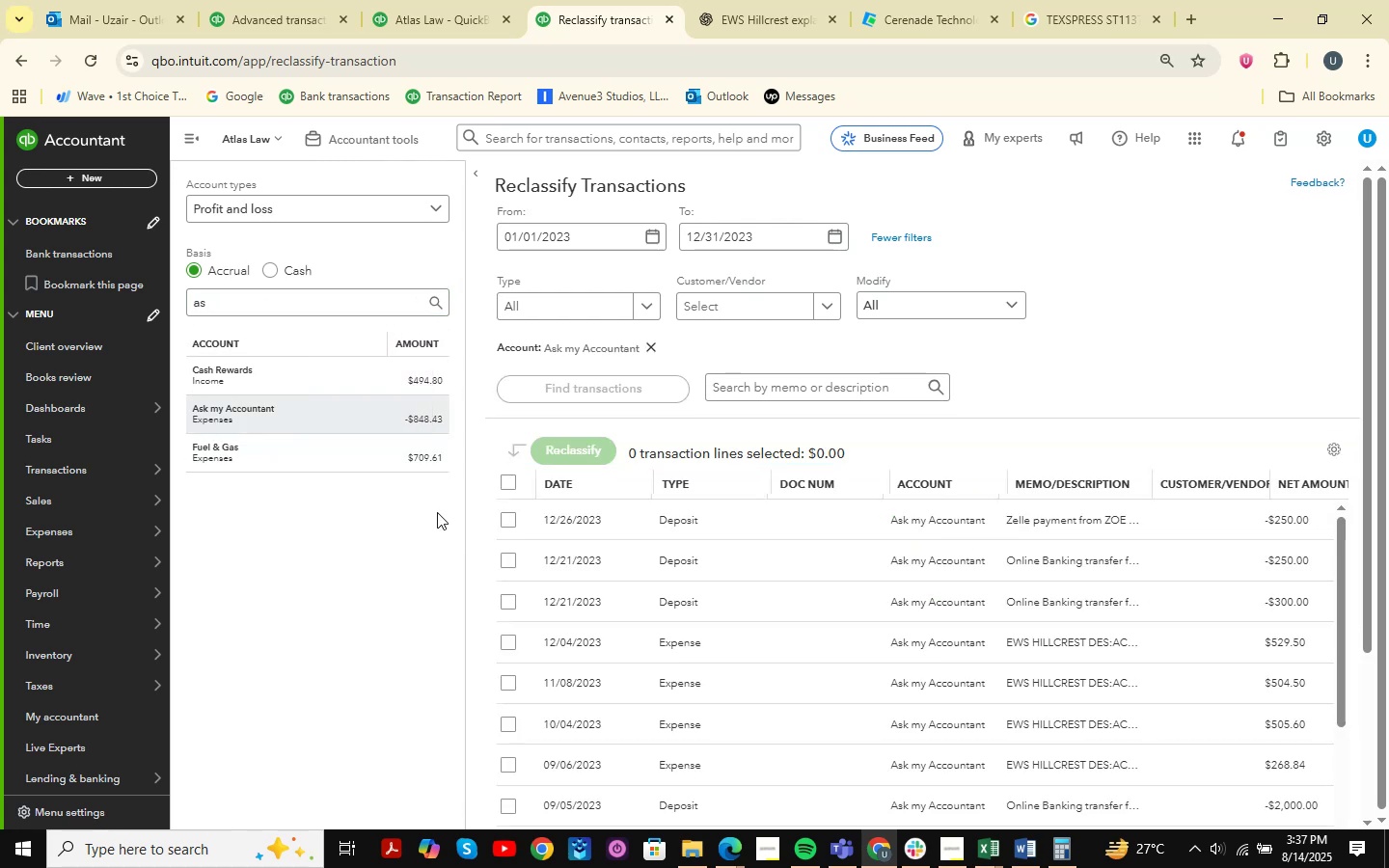 
left_click([480, 170])
 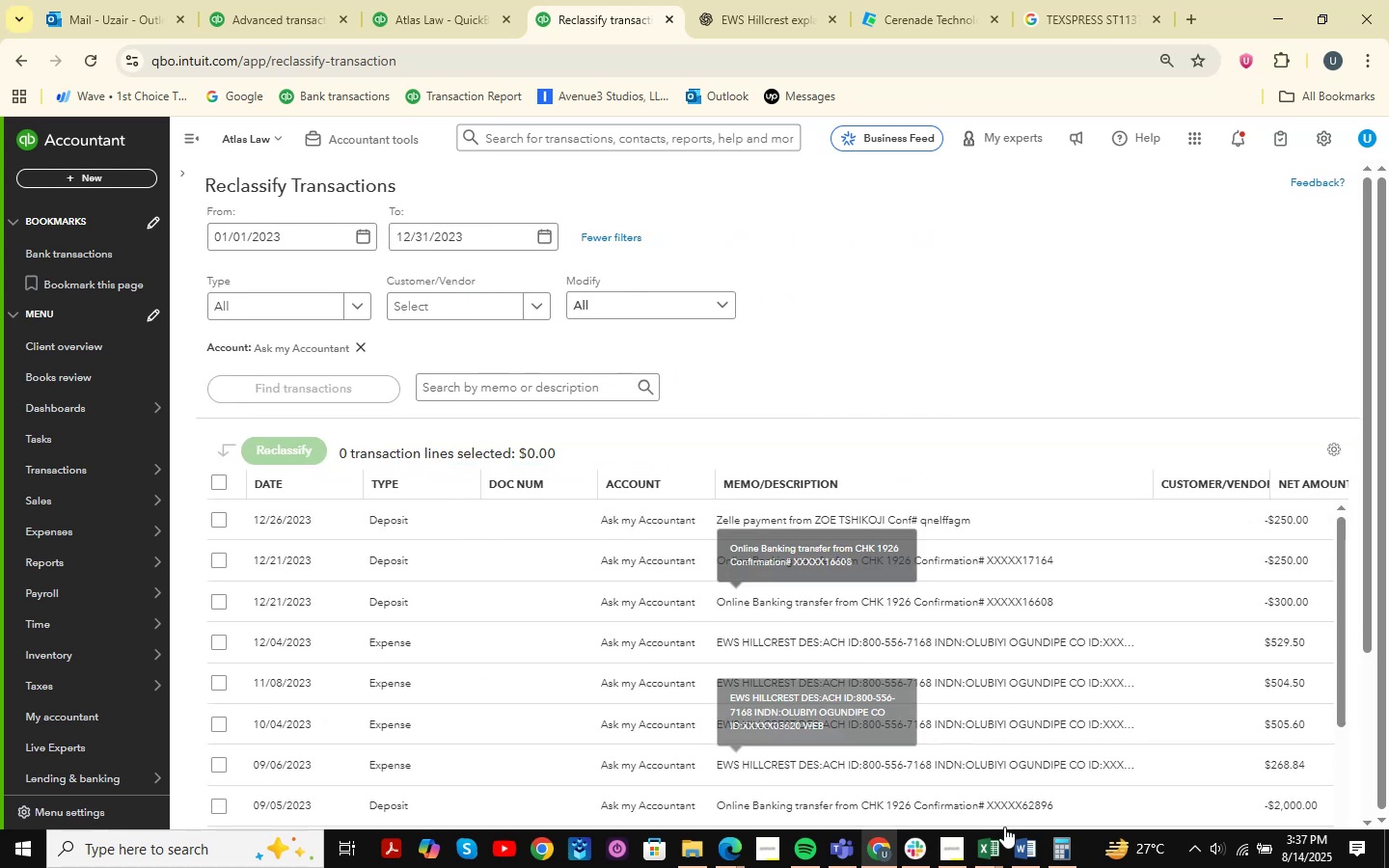 
scroll: coordinate [1029, 508], scroll_direction: down, amount: 27.0
 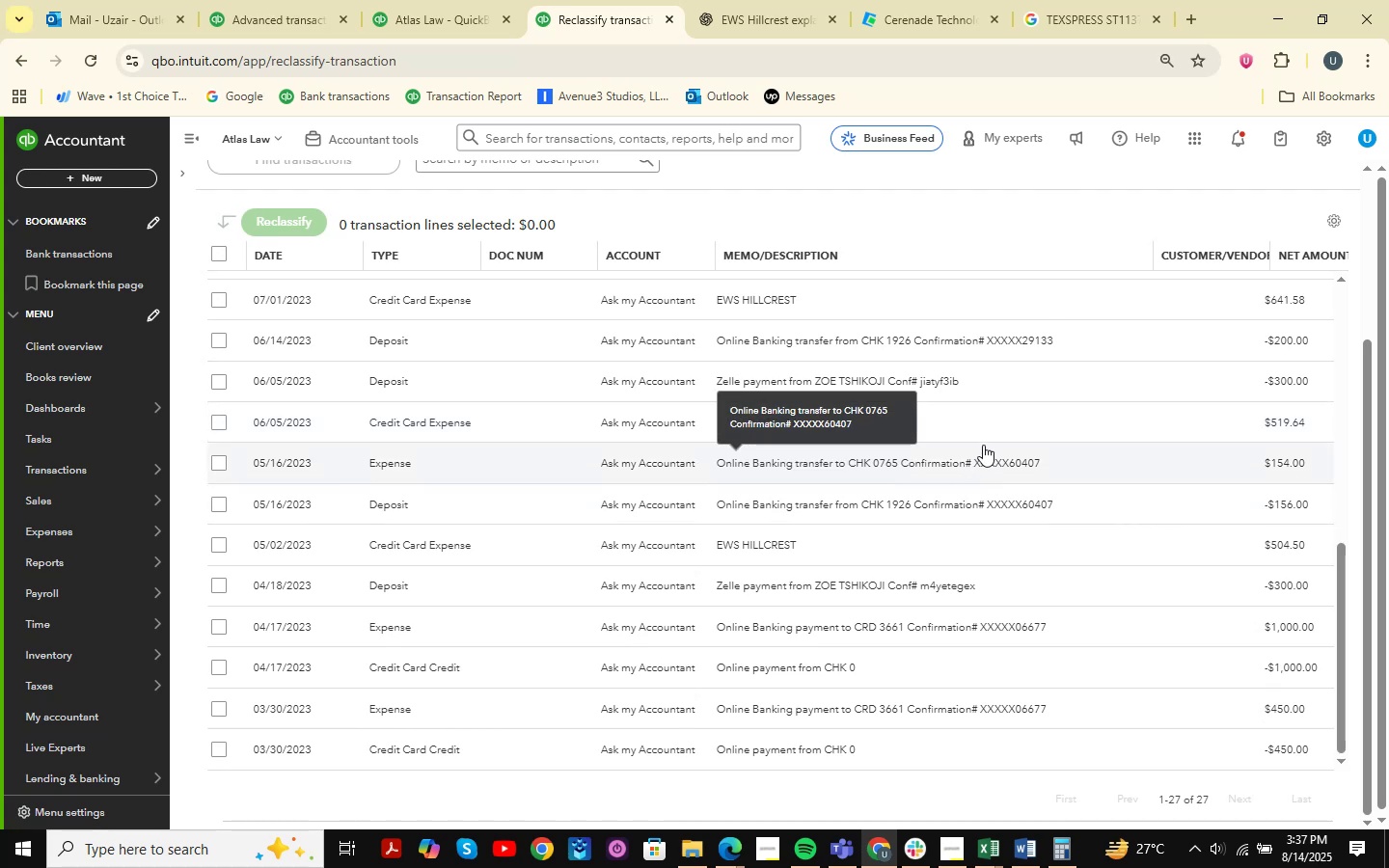 
scroll: coordinate [892, 402], scroll_direction: up, amount: 17.0
 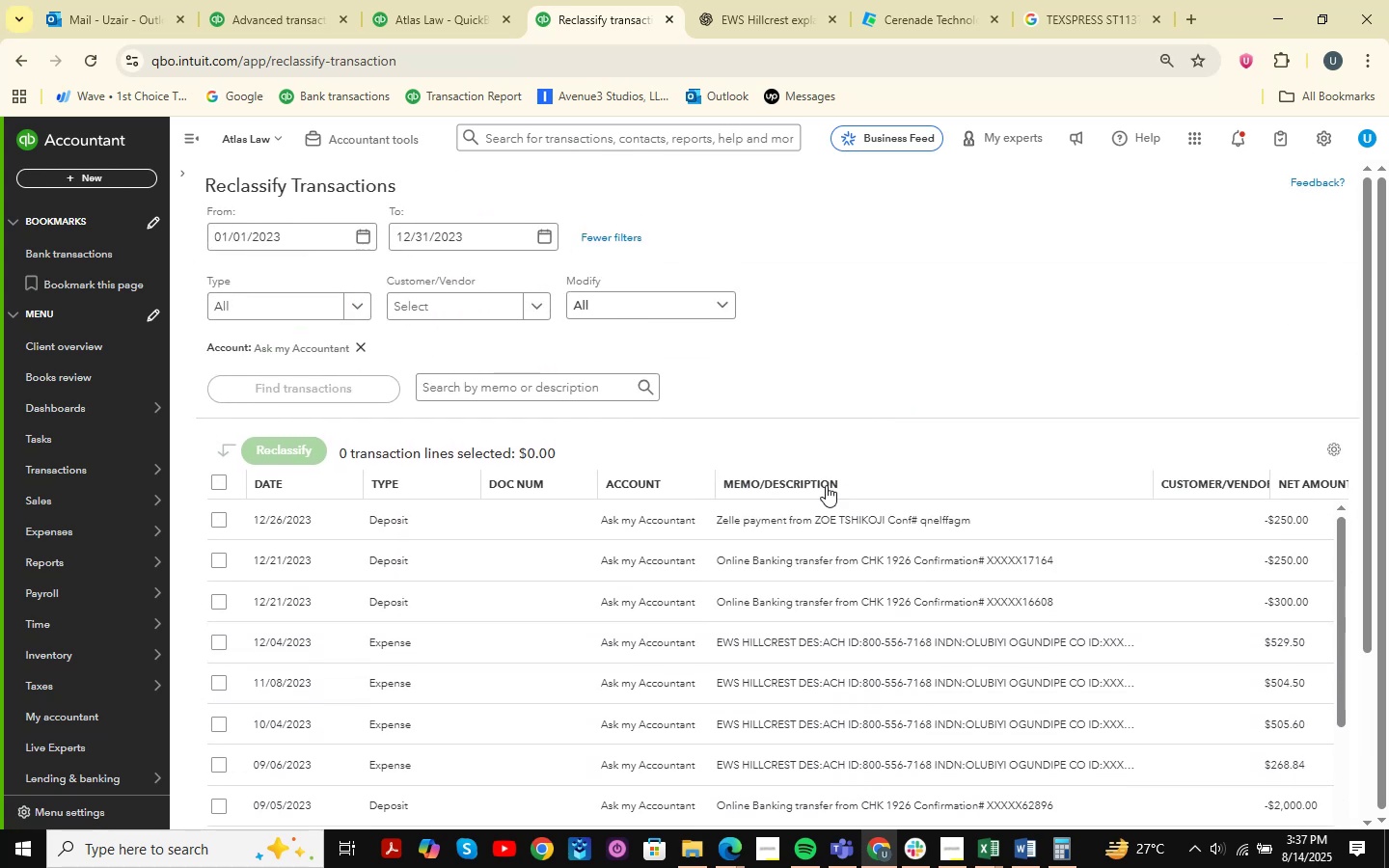 
left_click([821, 485])
 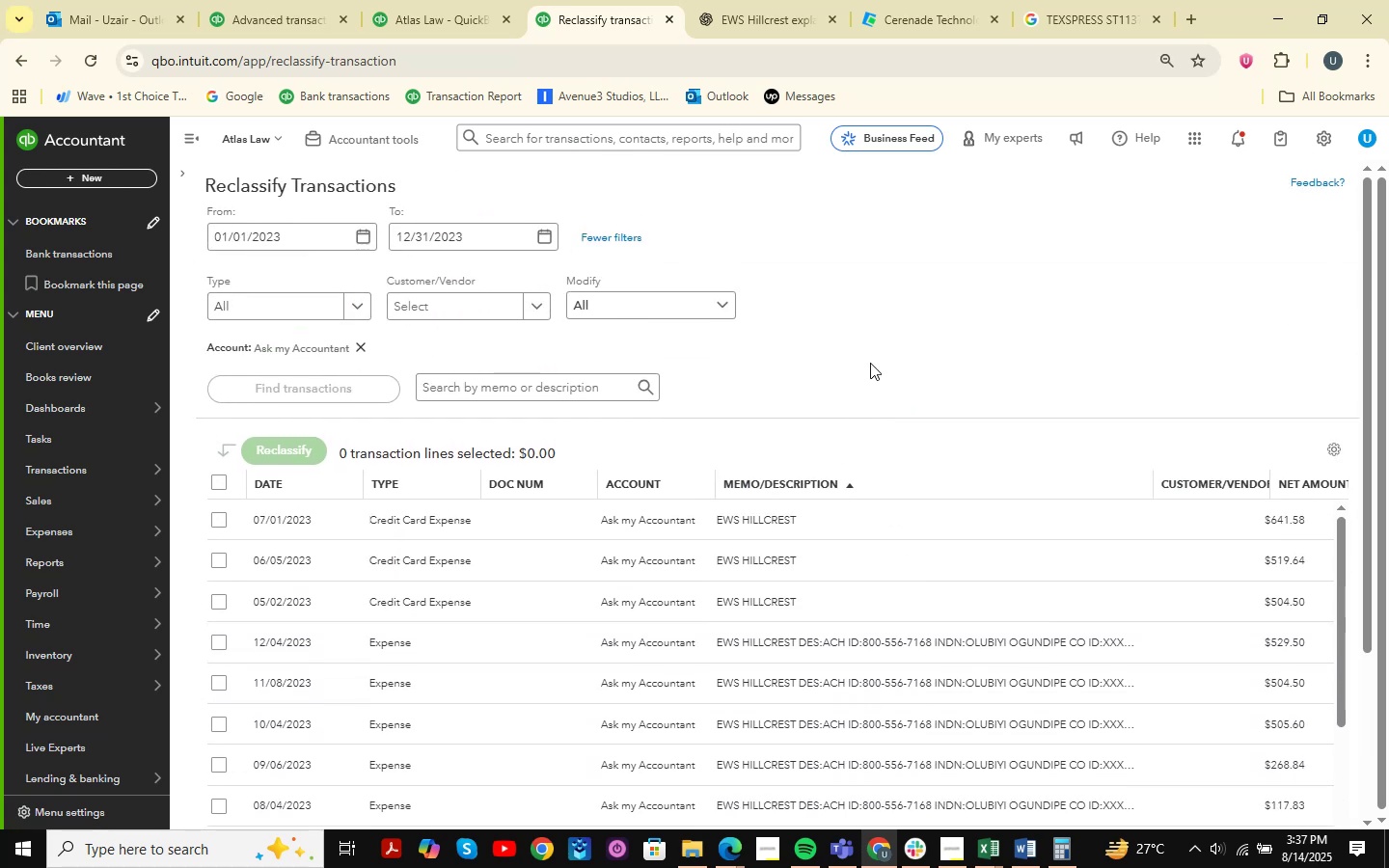 
scroll: coordinate [871, 361], scroll_direction: down, amount: 4.0
 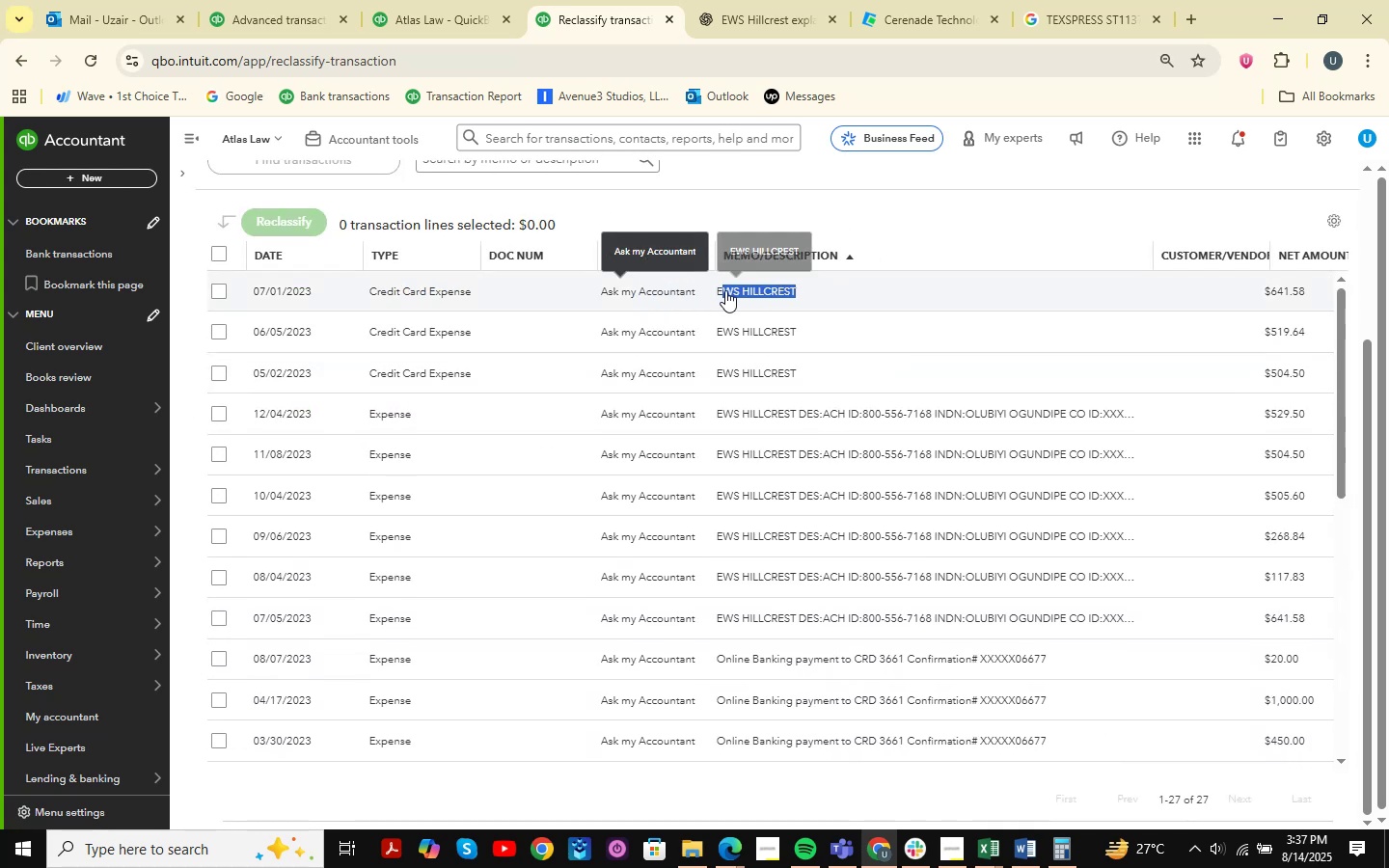 
key(Control+ControlLeft)
 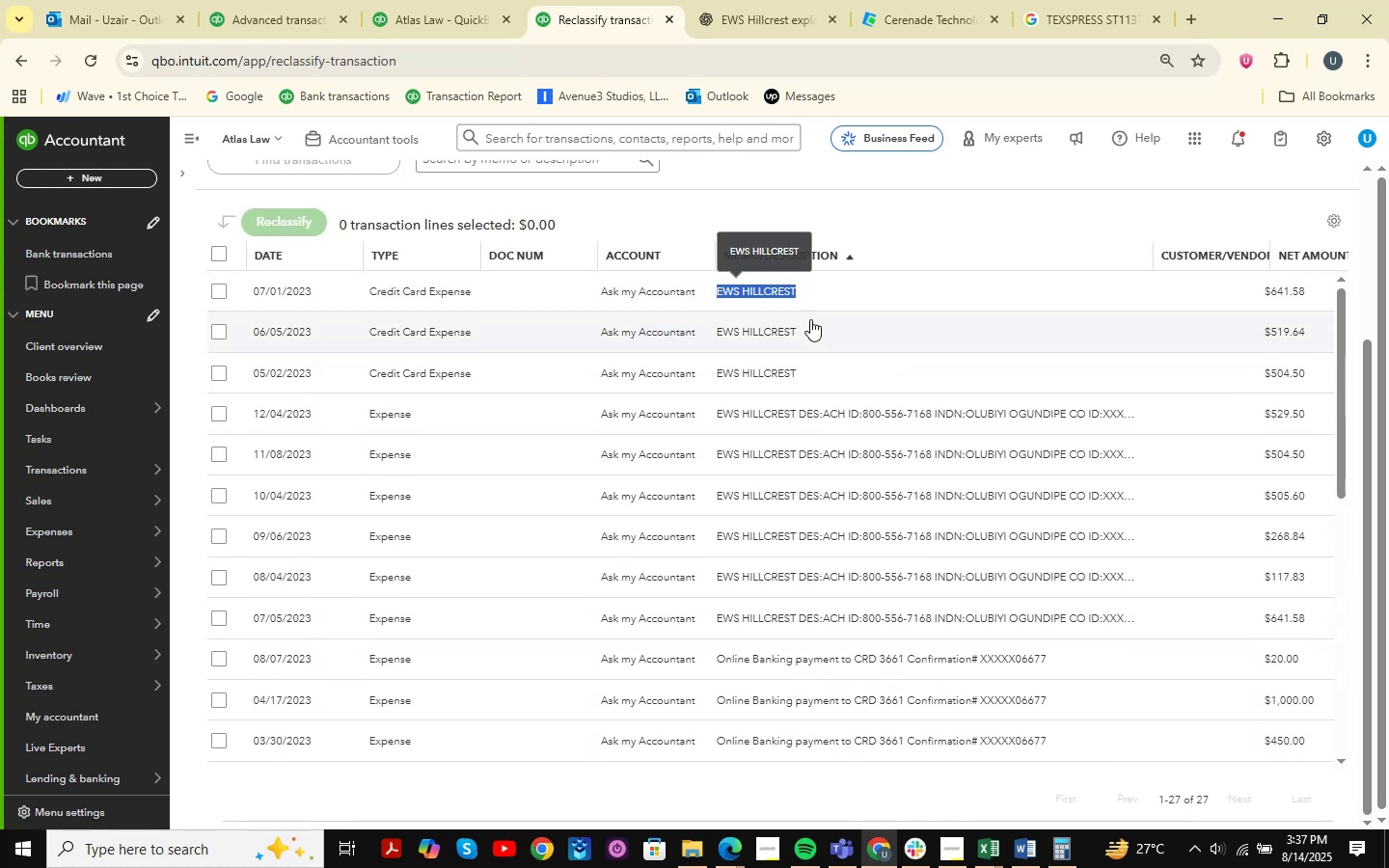 
key(Control+C)
 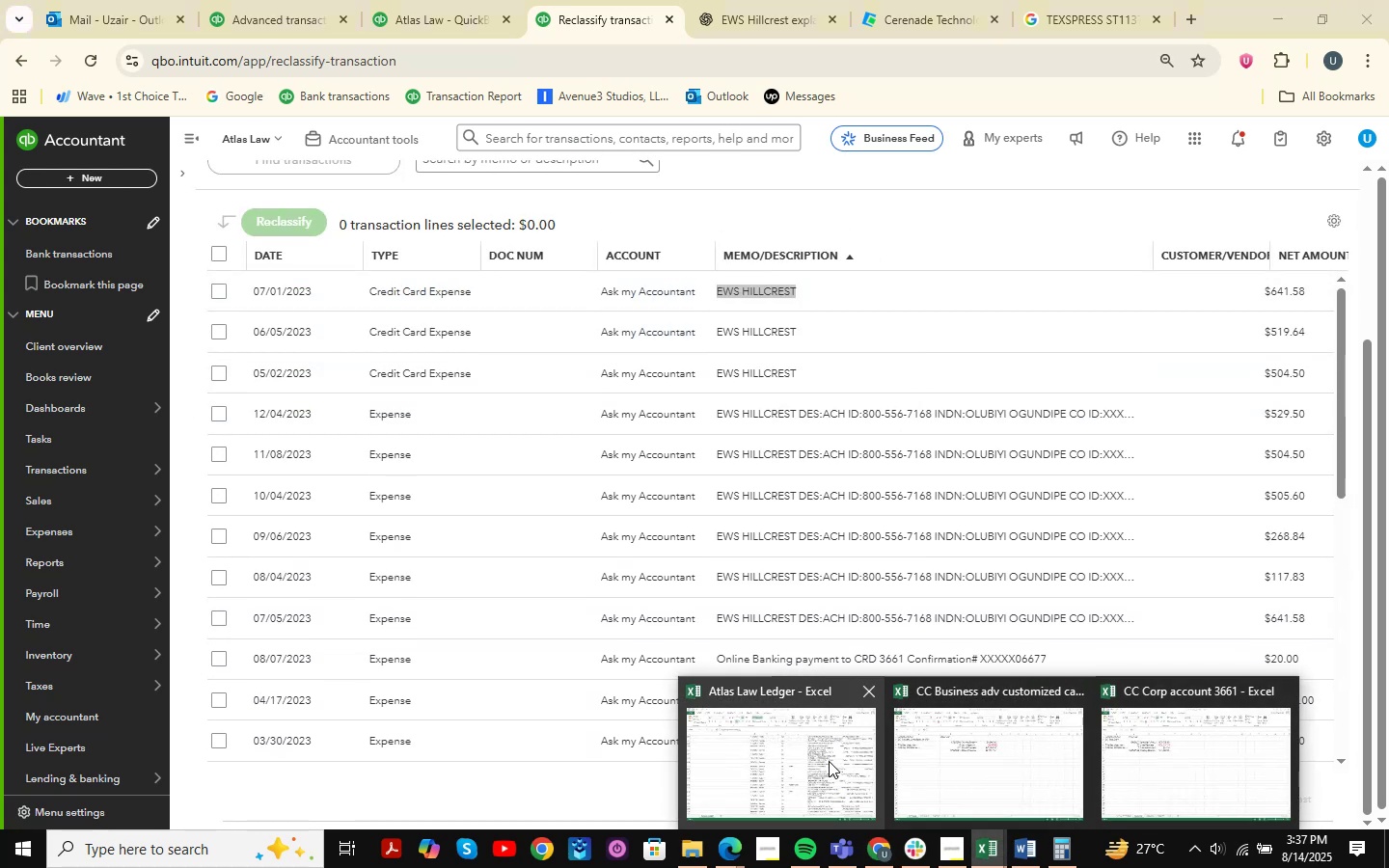 
left_click([829, 761])
 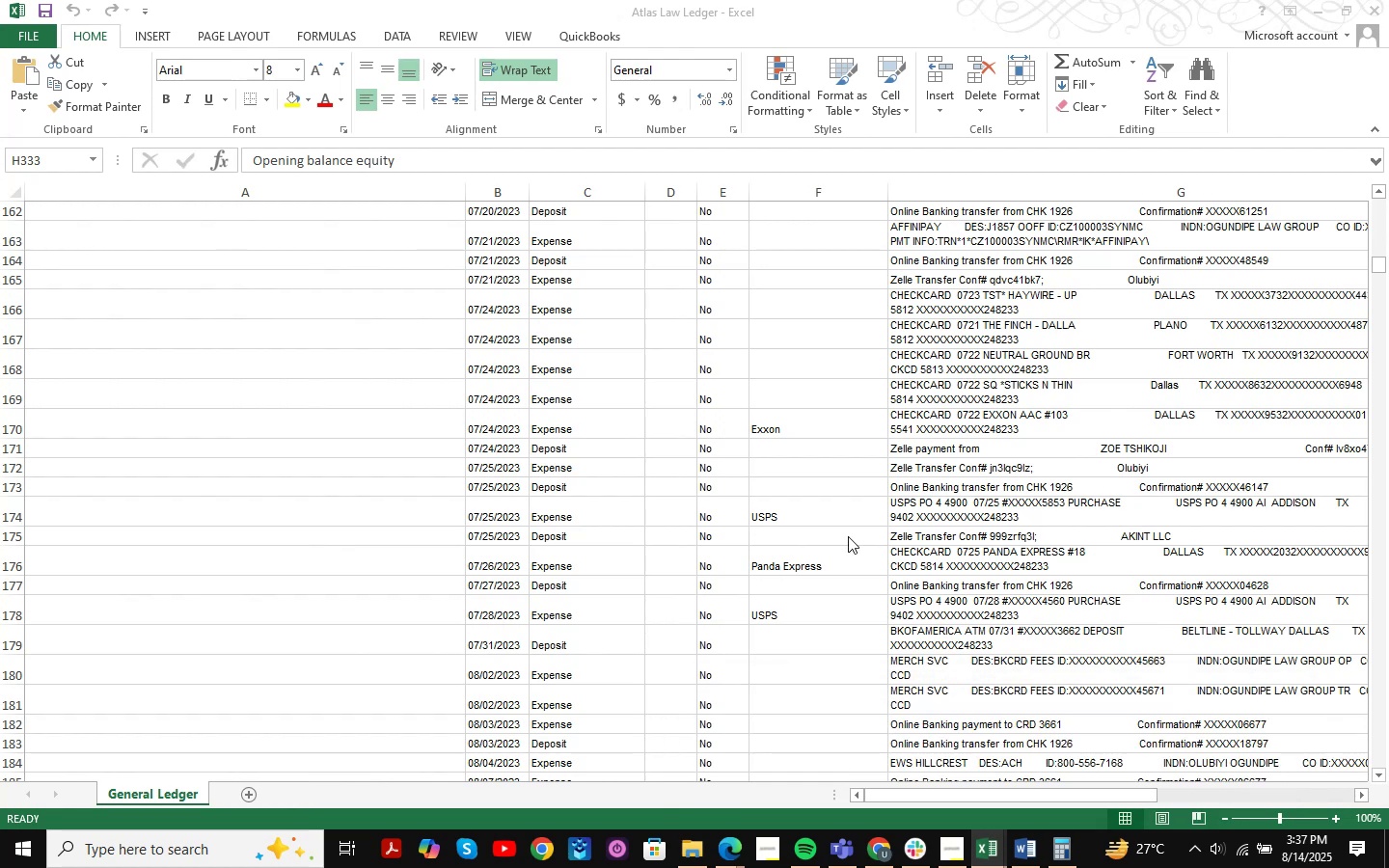 
key(Control+ControlLeft)
 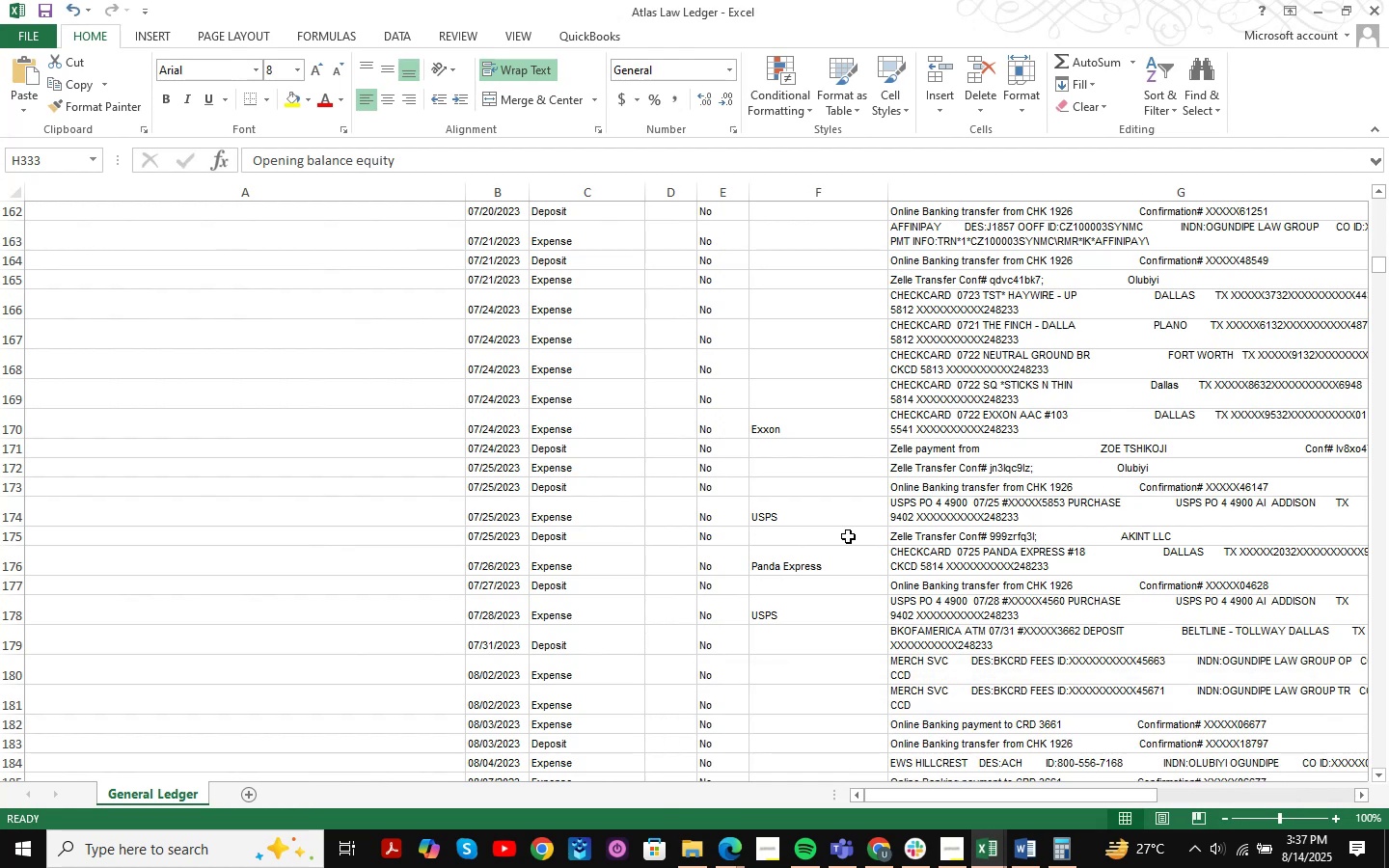 
key(Control+F)
 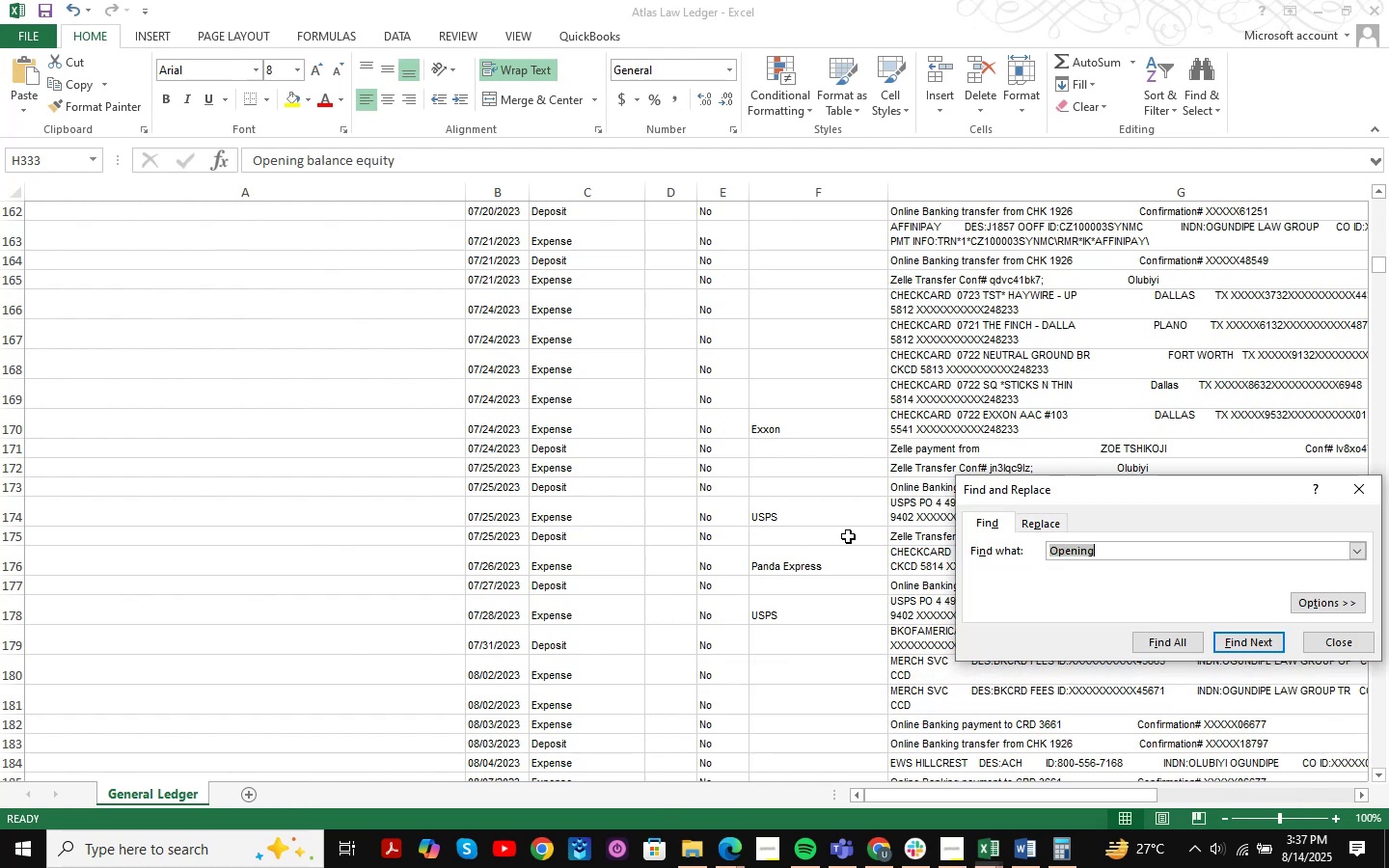 
key(Control+ControlLeft)
 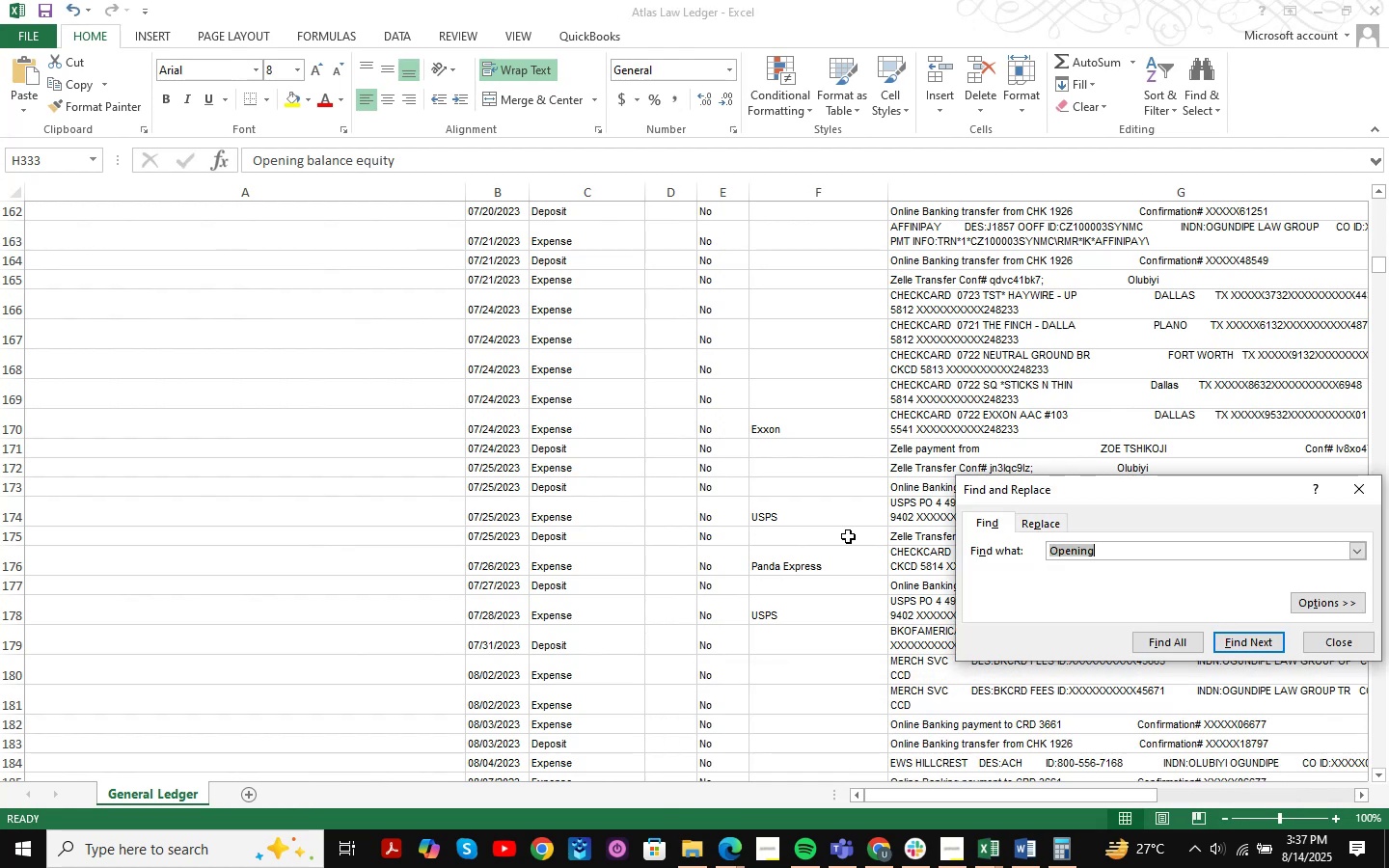 
key(Control+V)
 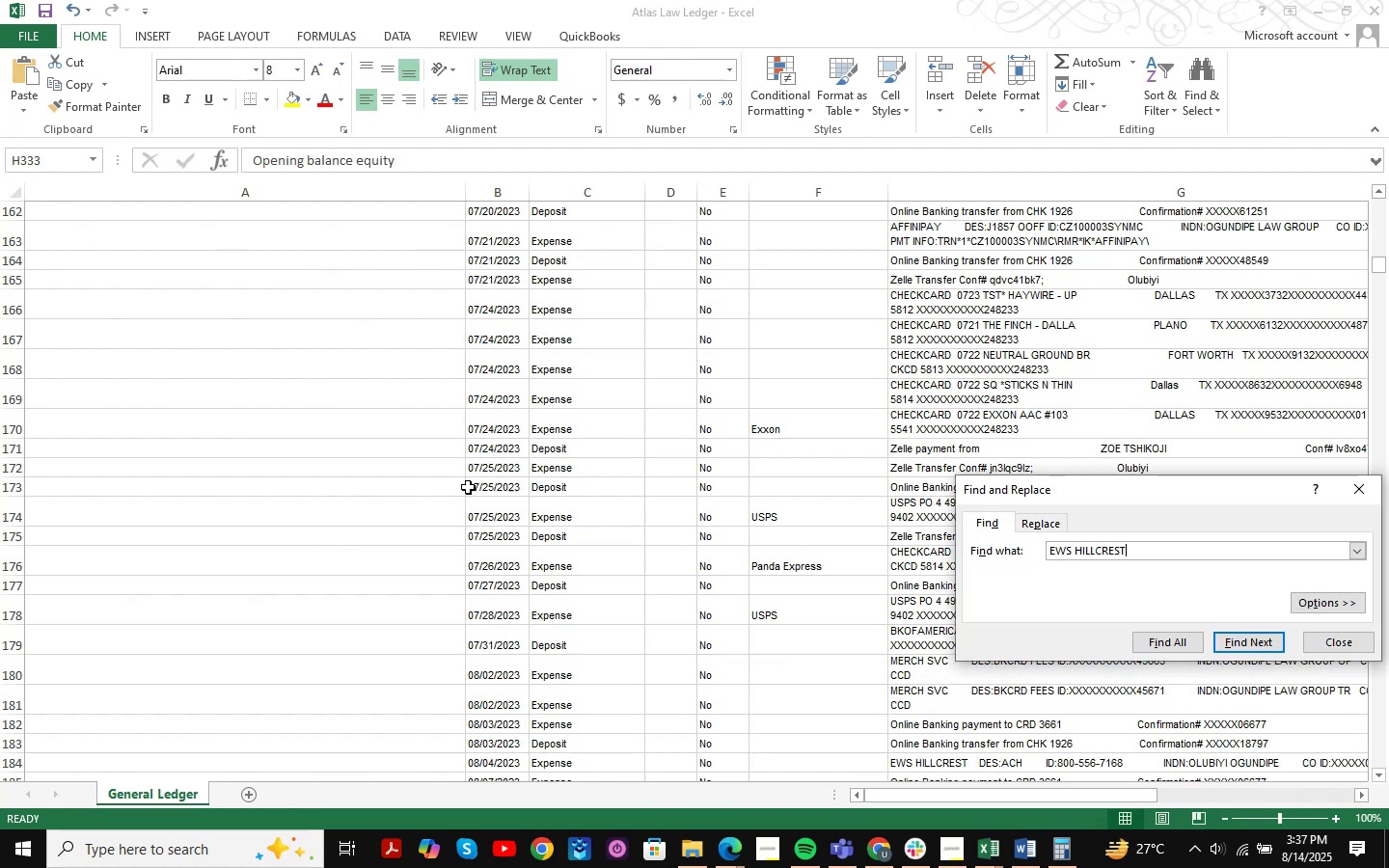 
key(NumpadEnter)
 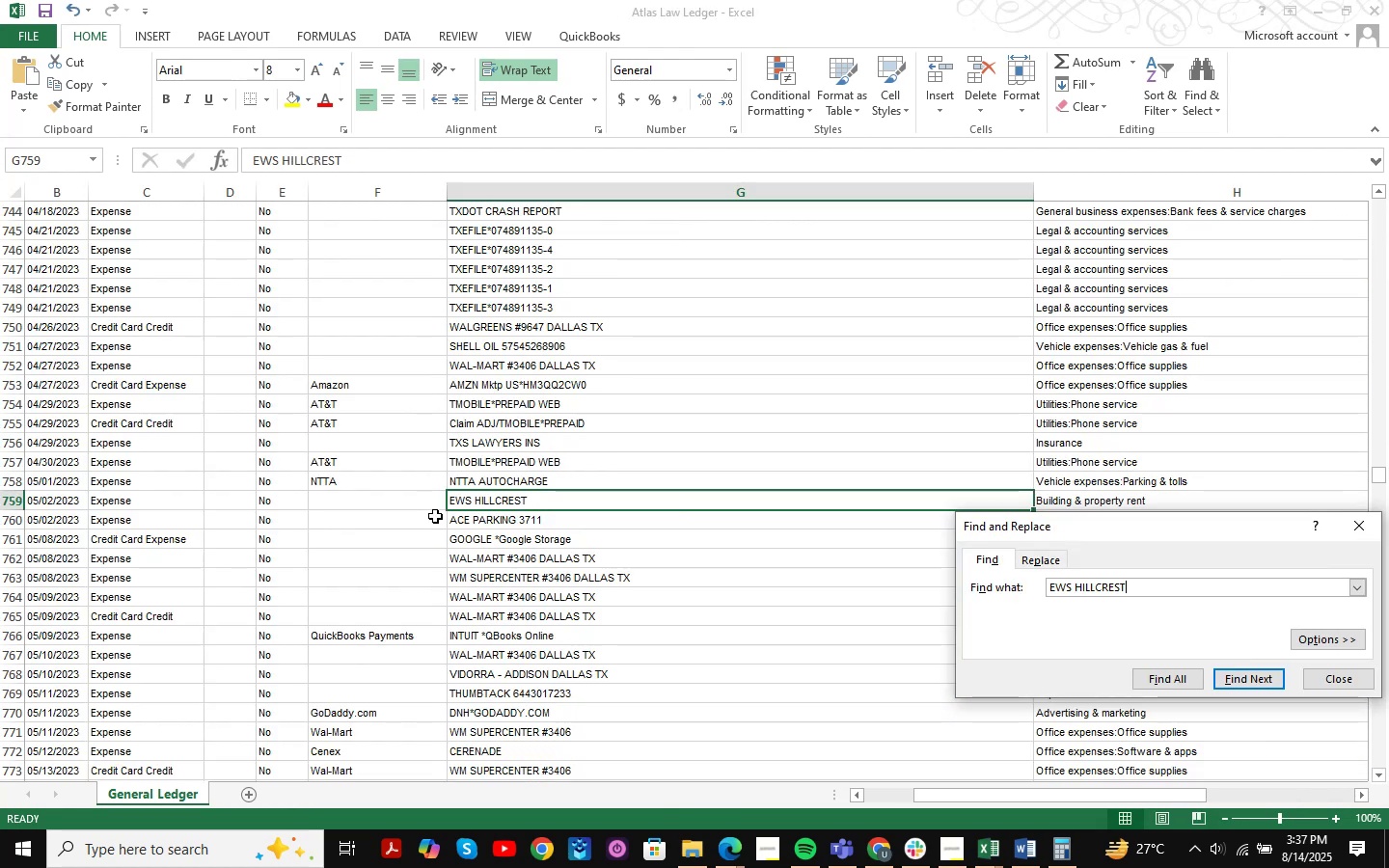 
key(NumpadEnter)
 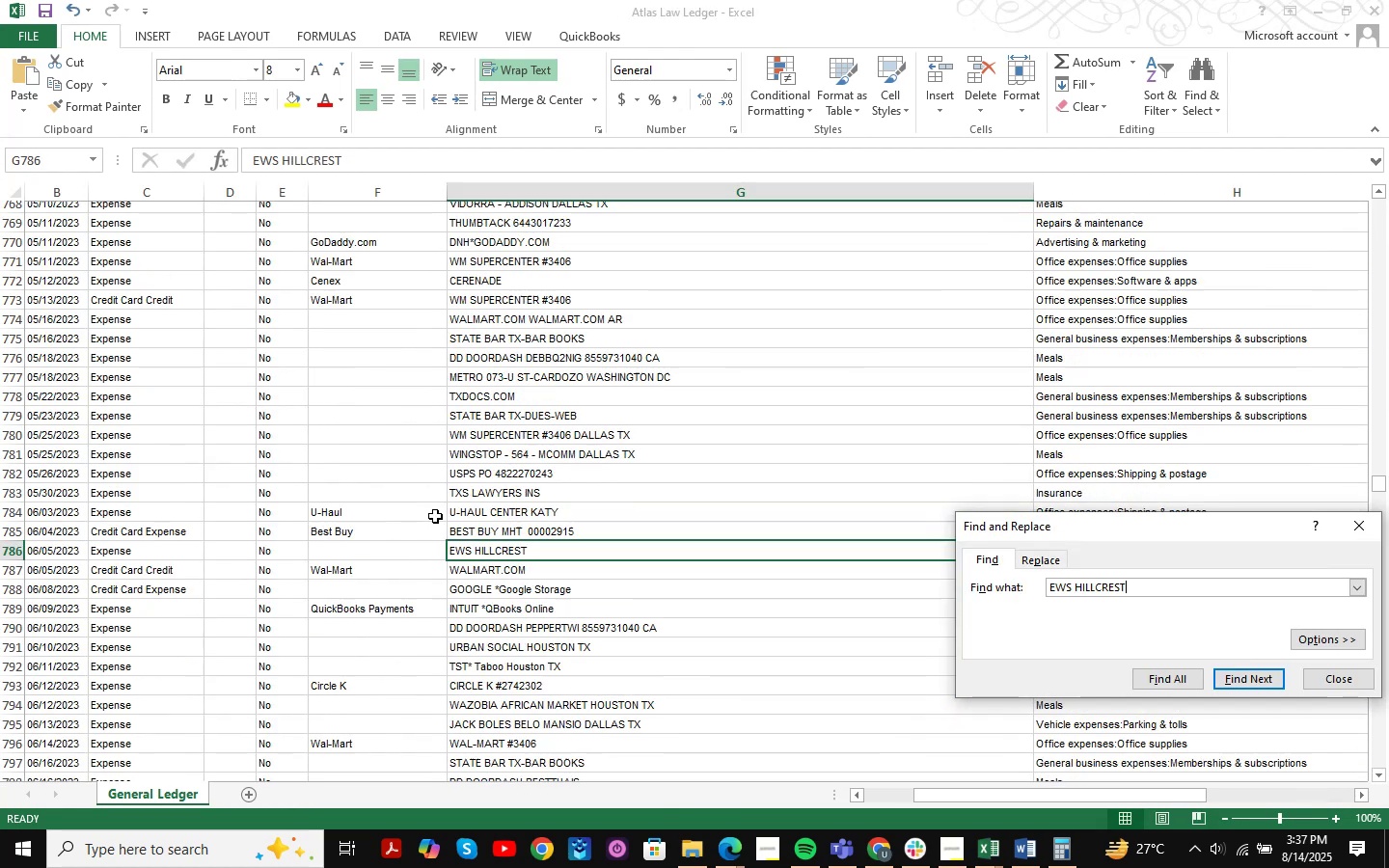 
key(NumpadEnter)
 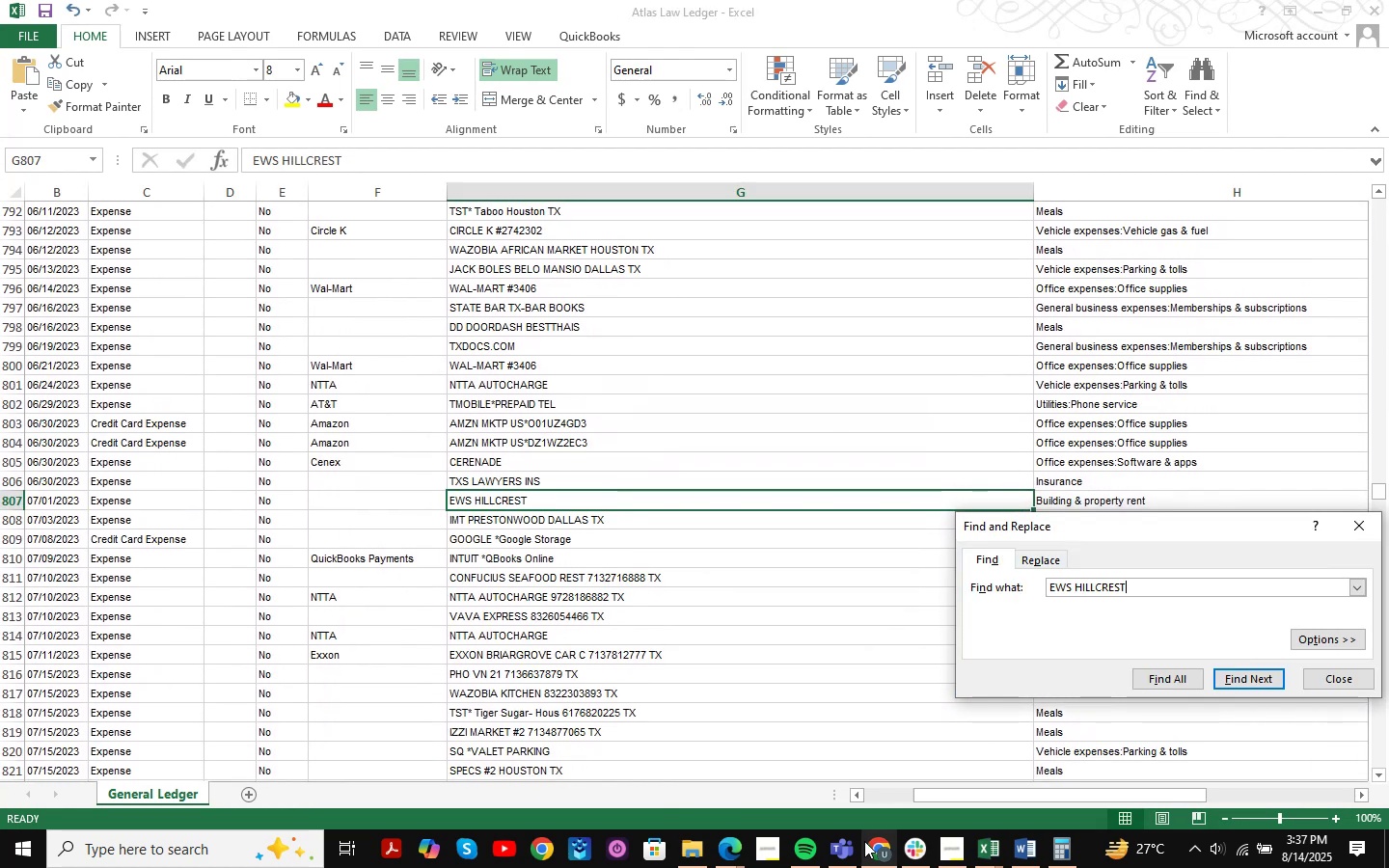 
left_click([882, 841])
 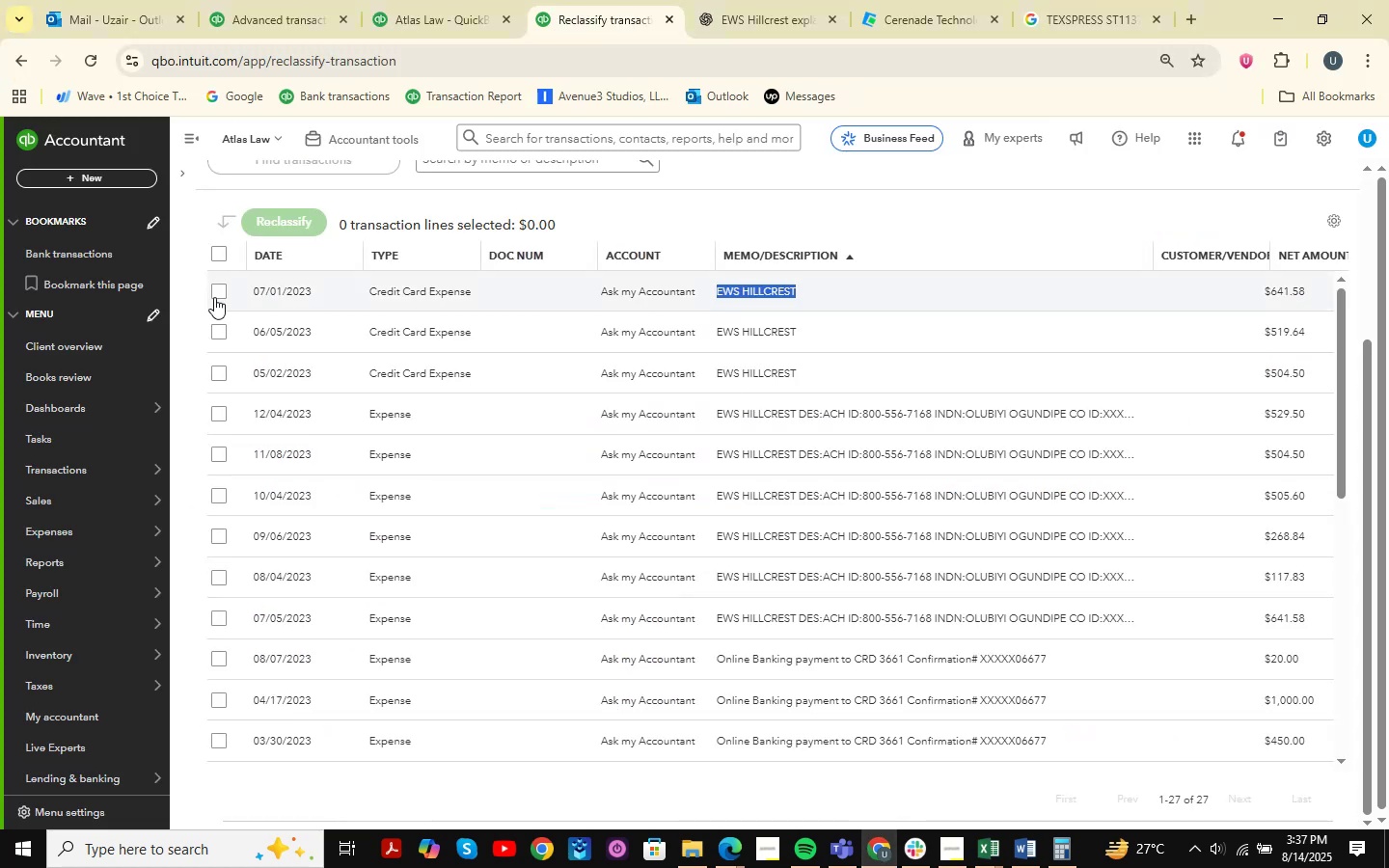 
left_click([219, 286])
 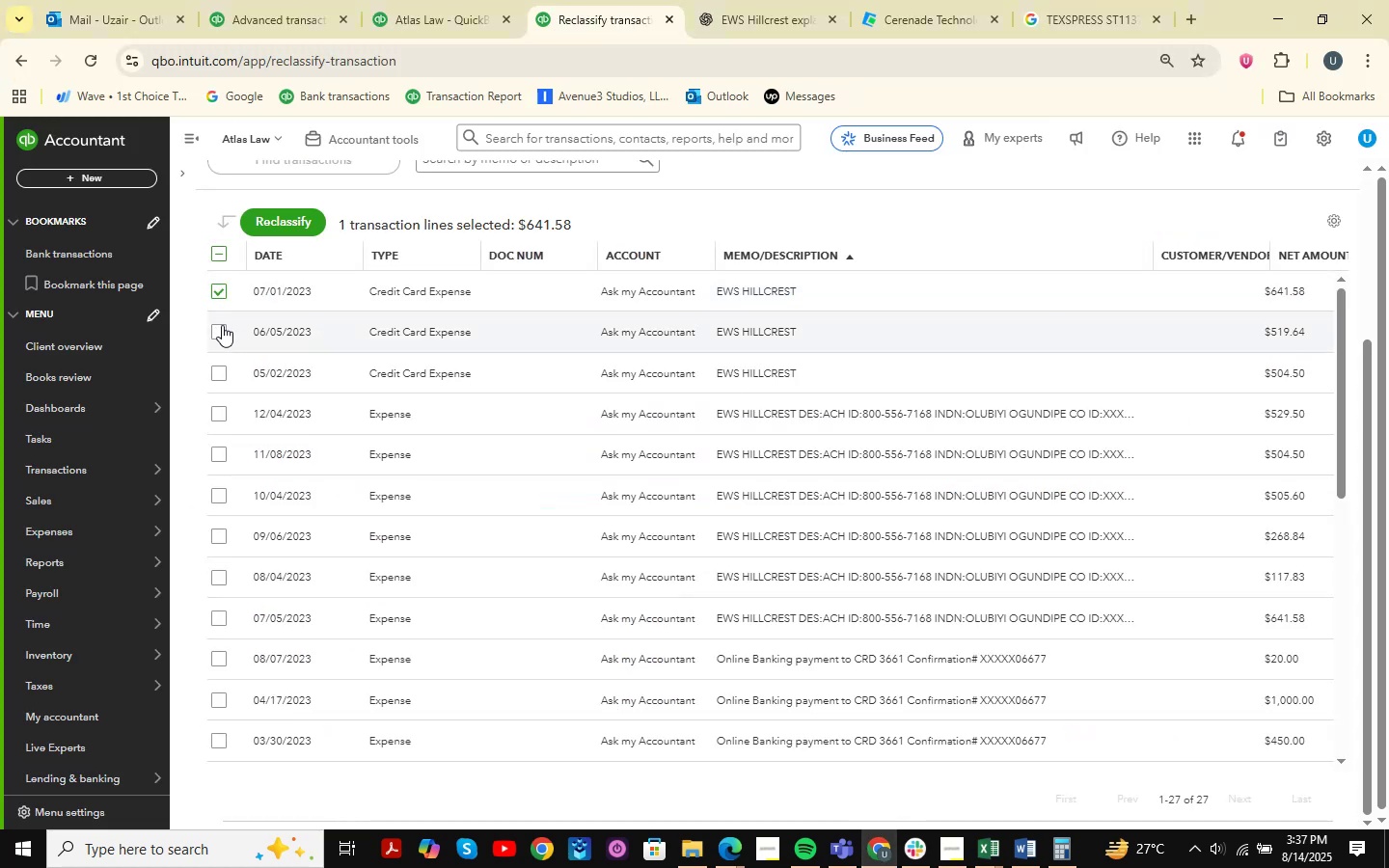 
left_click([223, 327])
 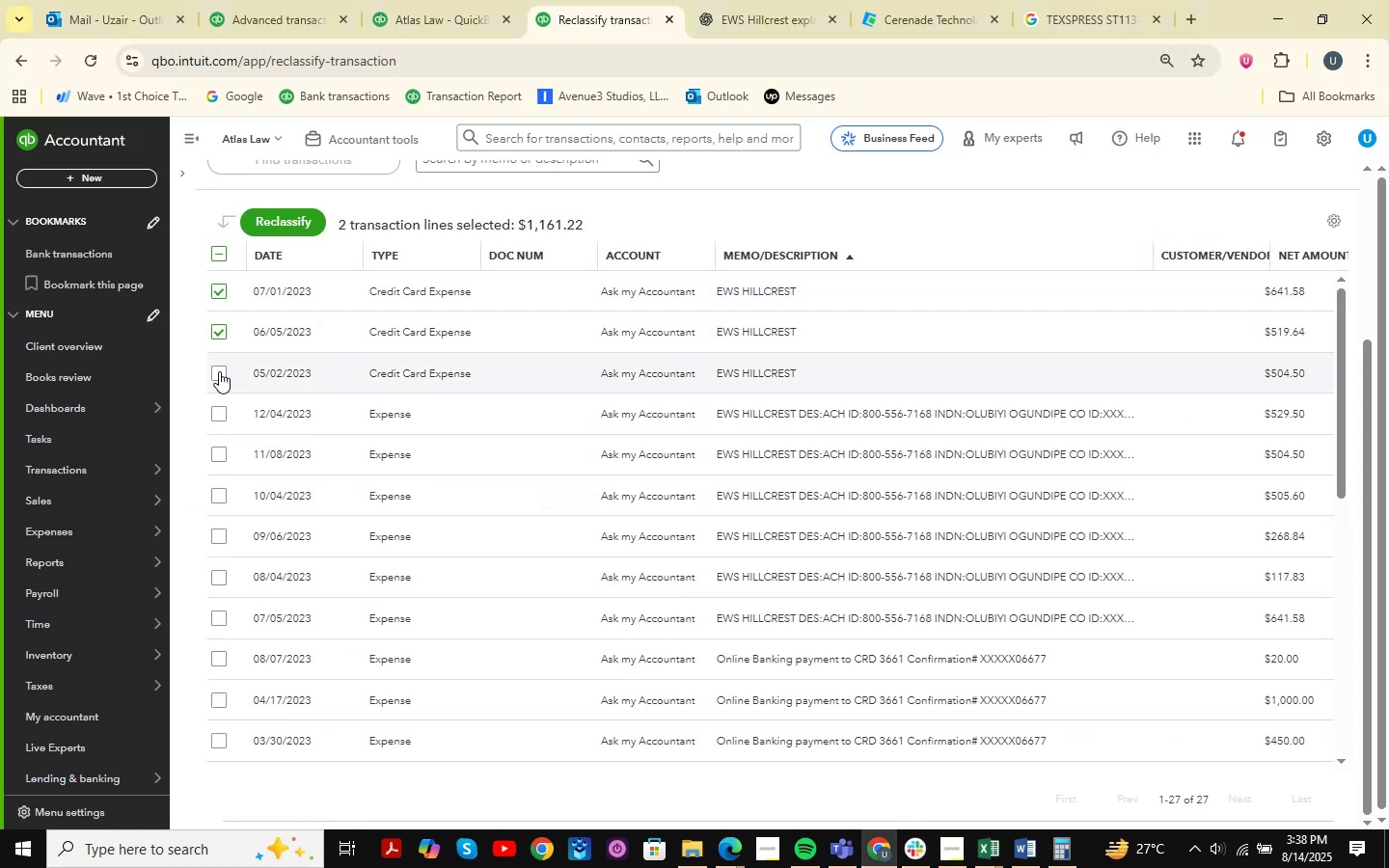 
double_click([219, 371])
 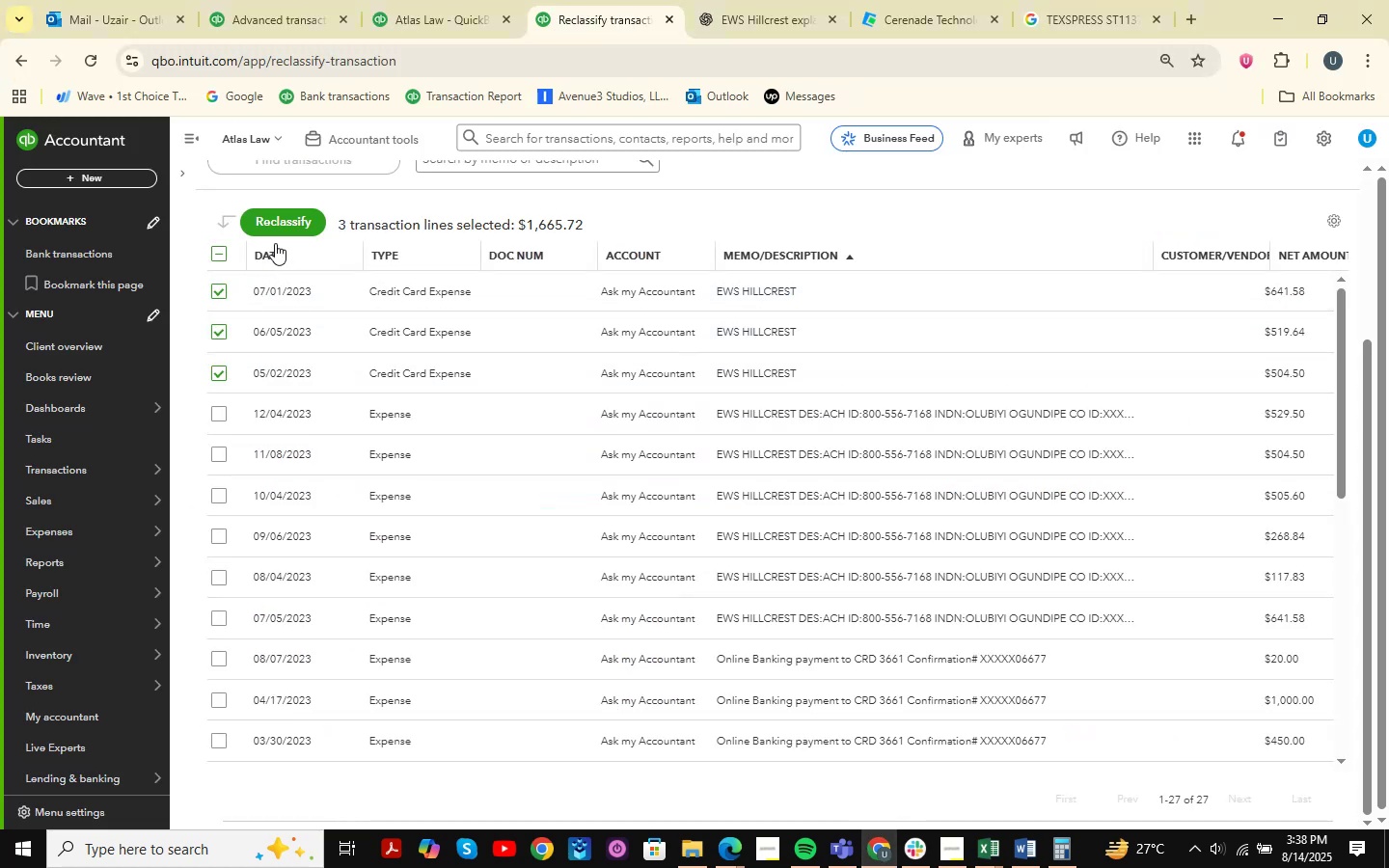 
left_click([283, 224])
 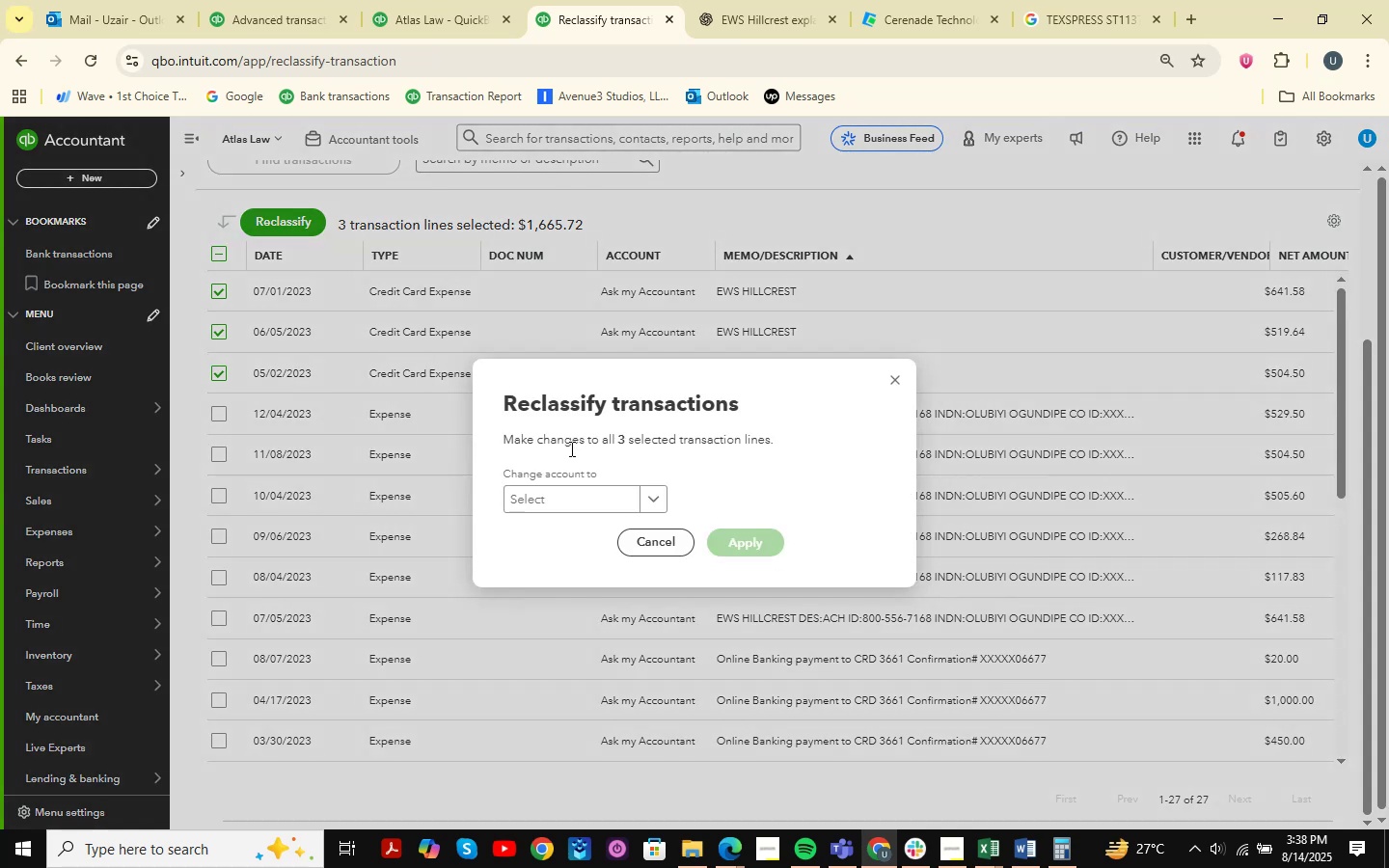 
left_click([568, 493])
 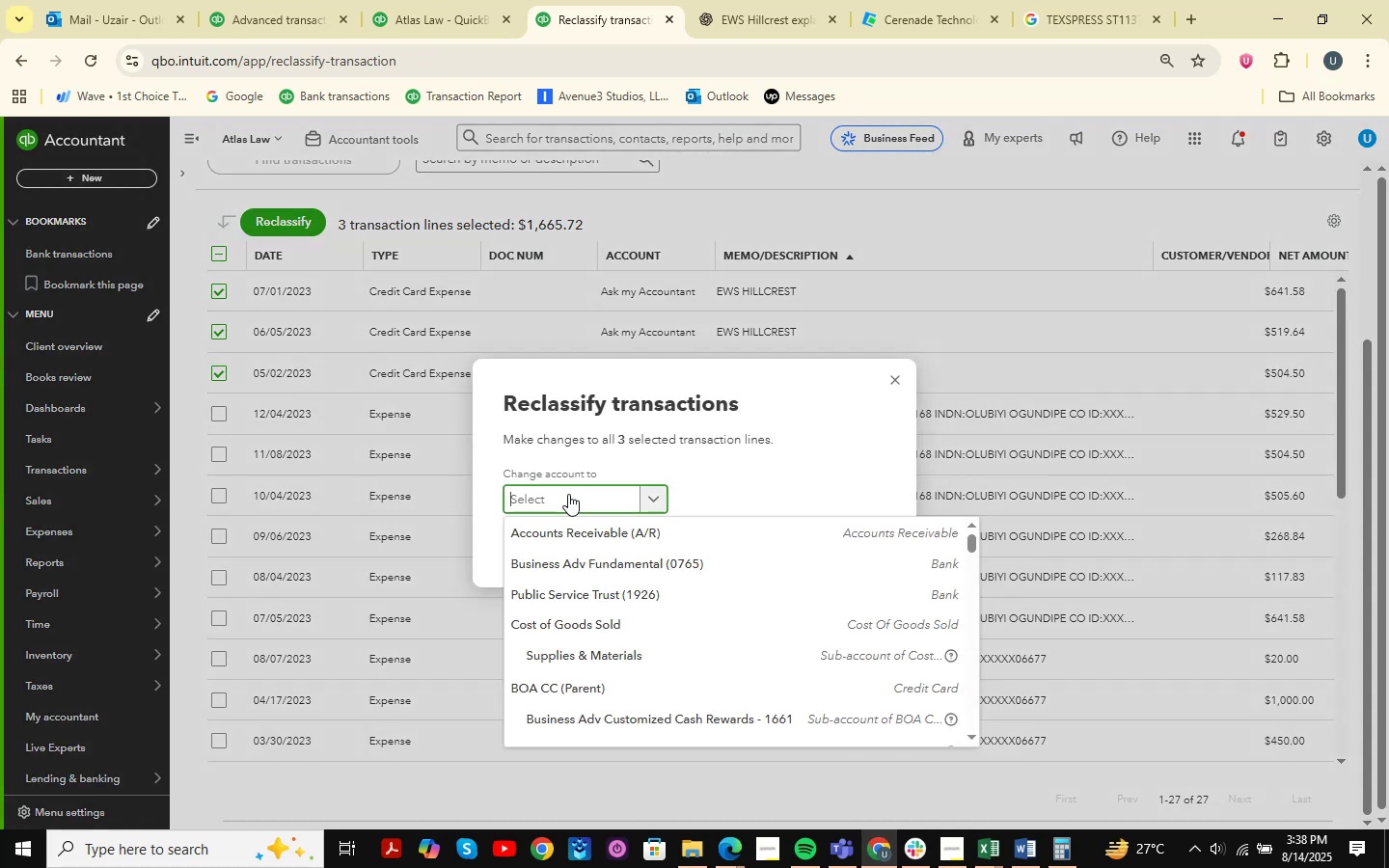 
type(bul)
key(Backspace)
type(ilding)
 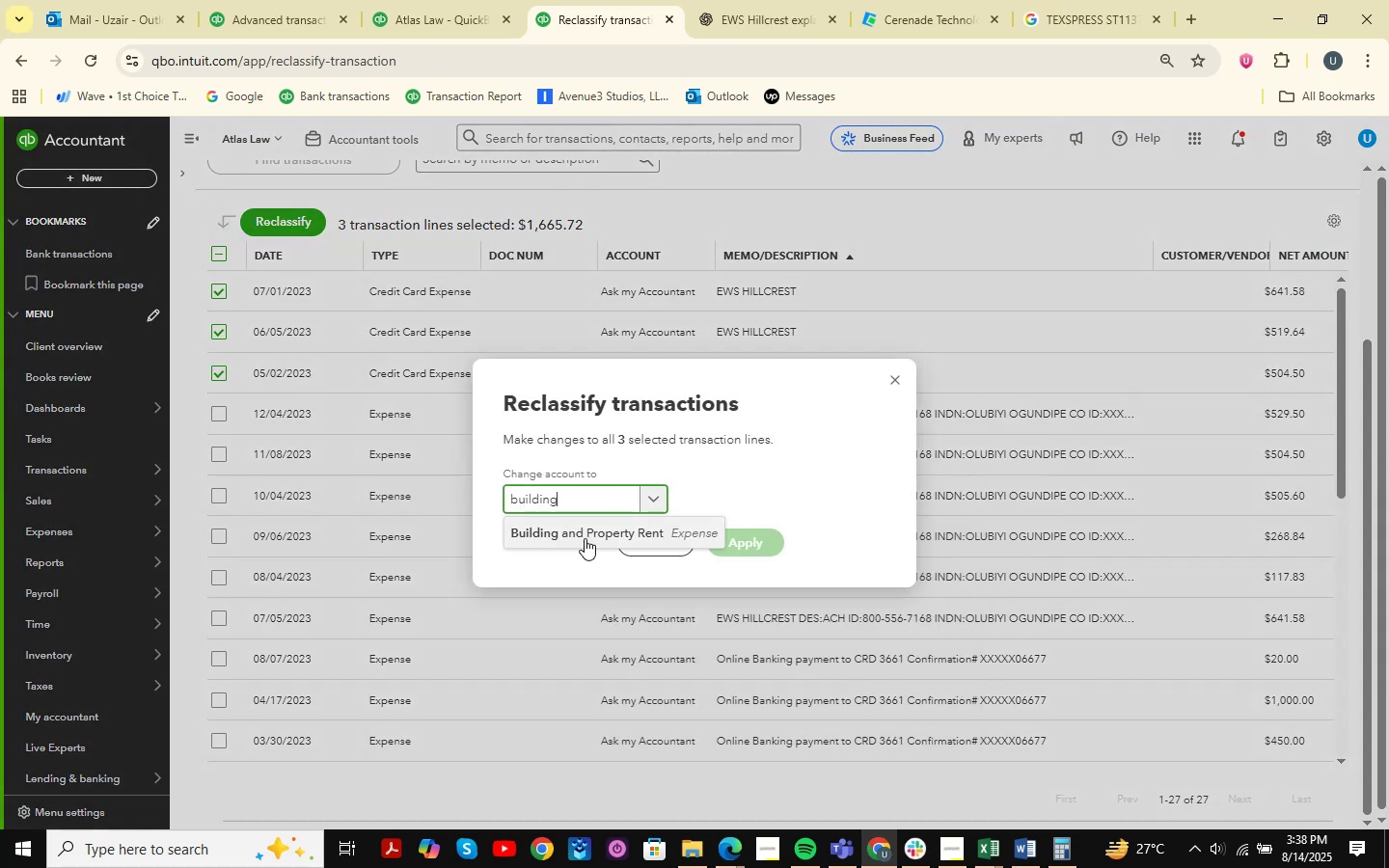 
double_click([753, 543])
 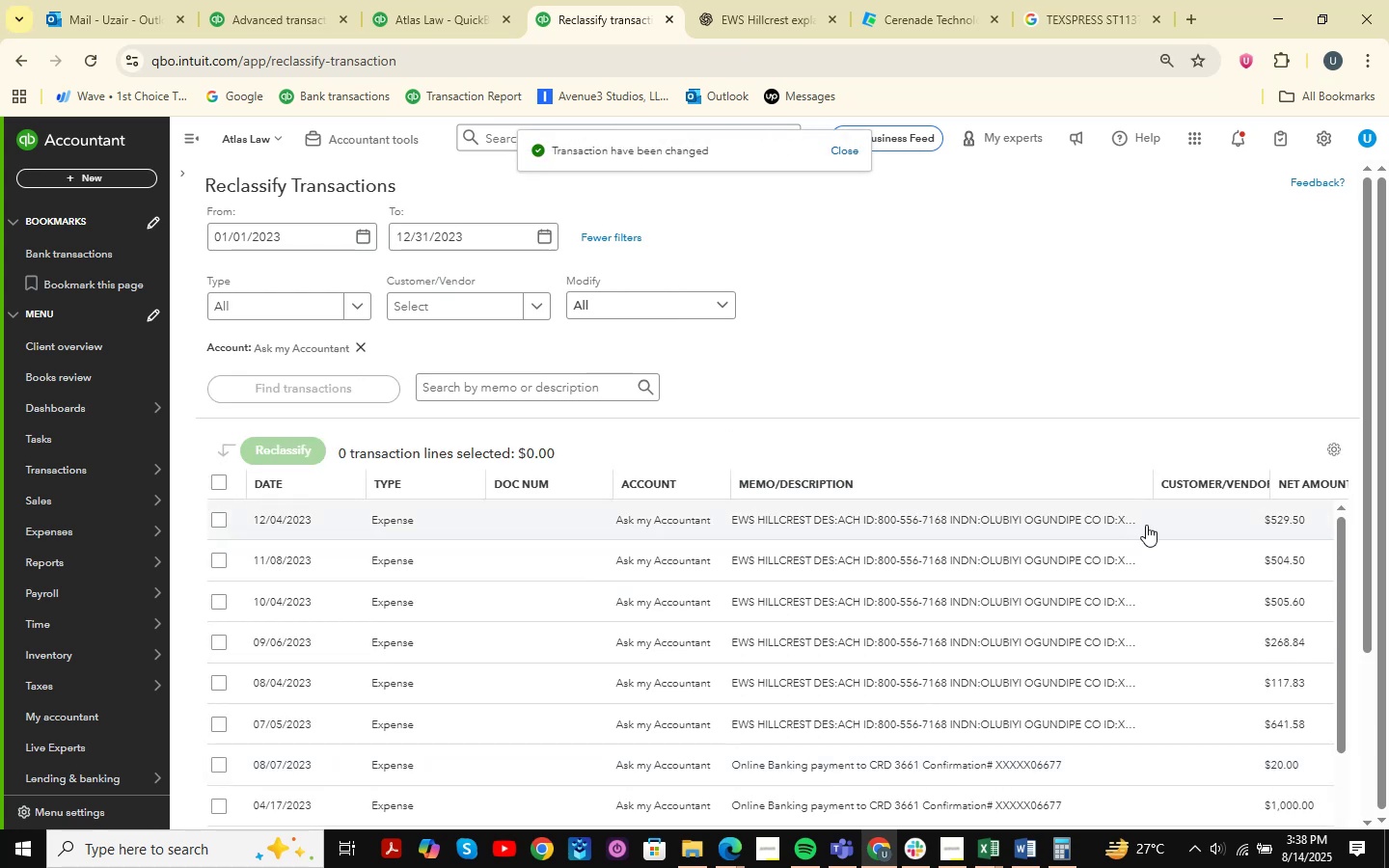 
wait(5.91)
 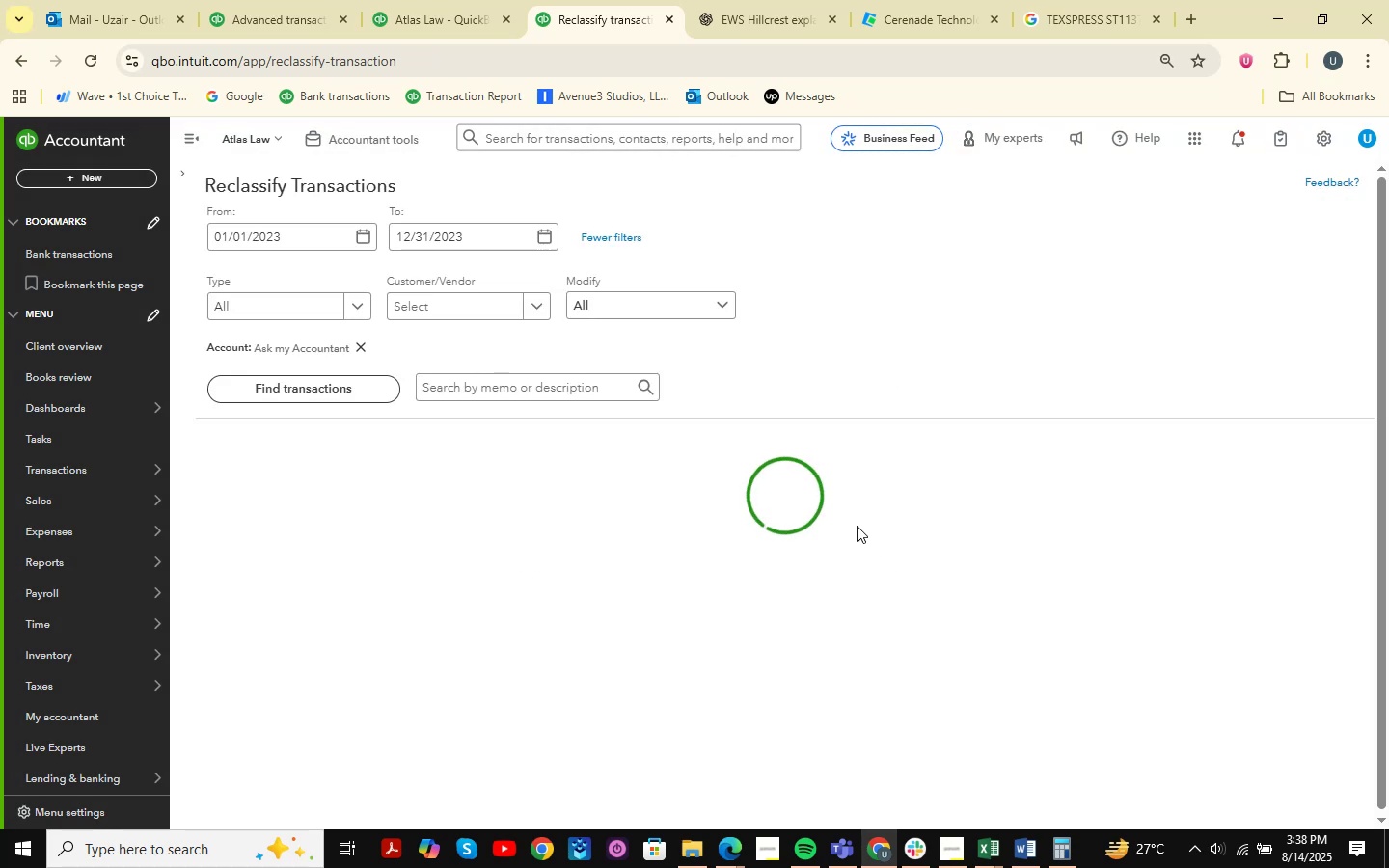 
key(Control+ControlLeft)
 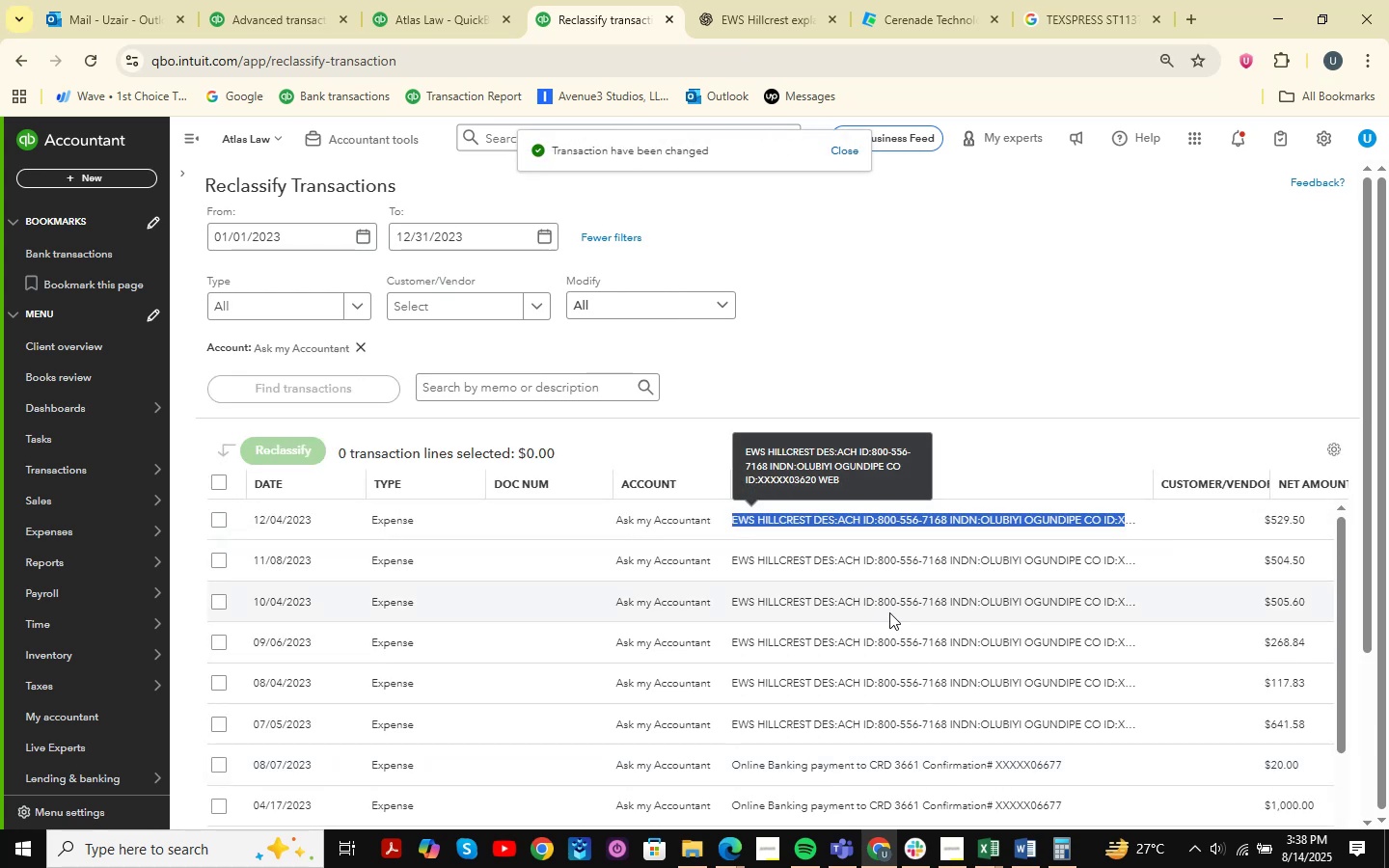 
key(Control+C)
 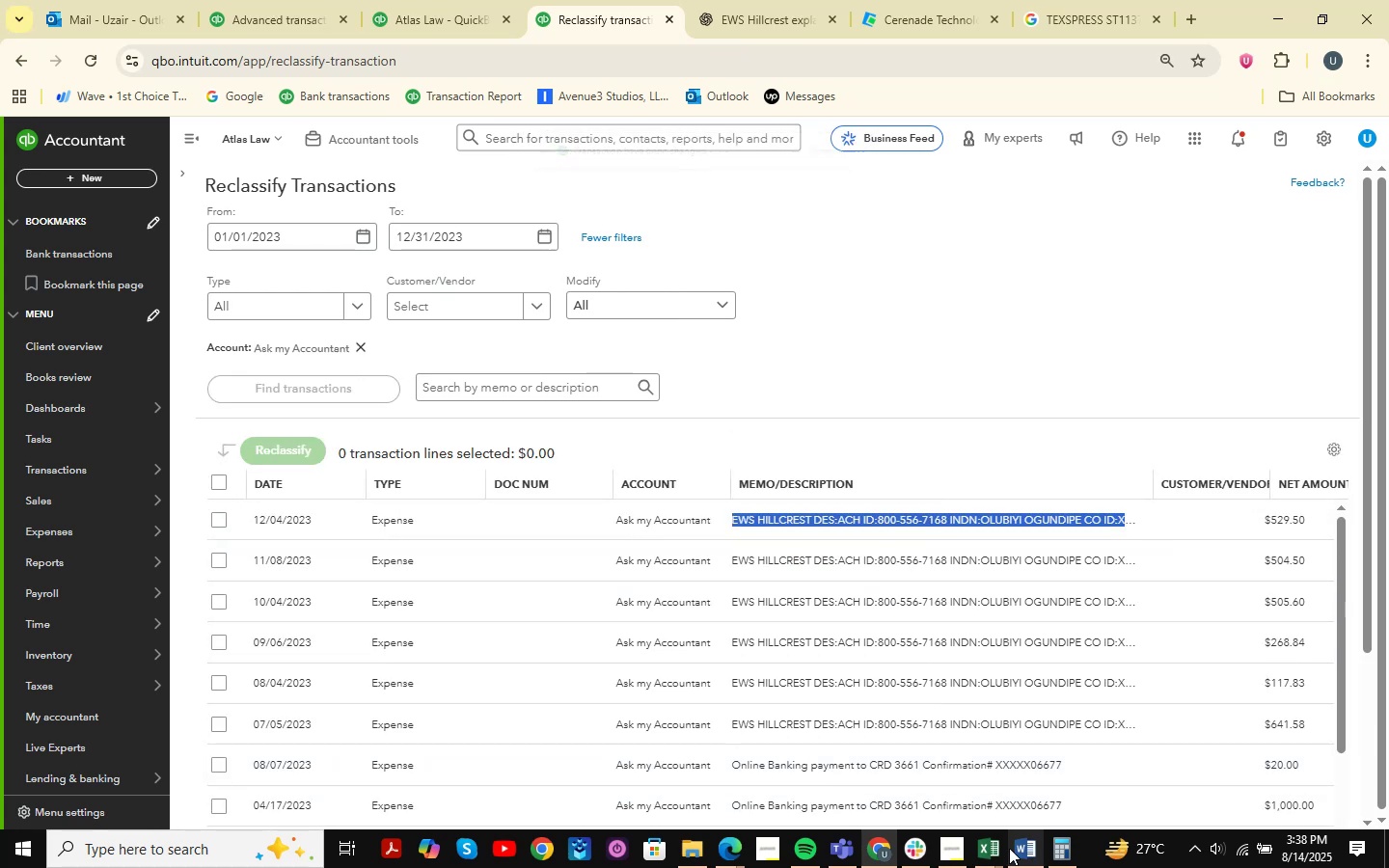 
left_click([993, 842])
 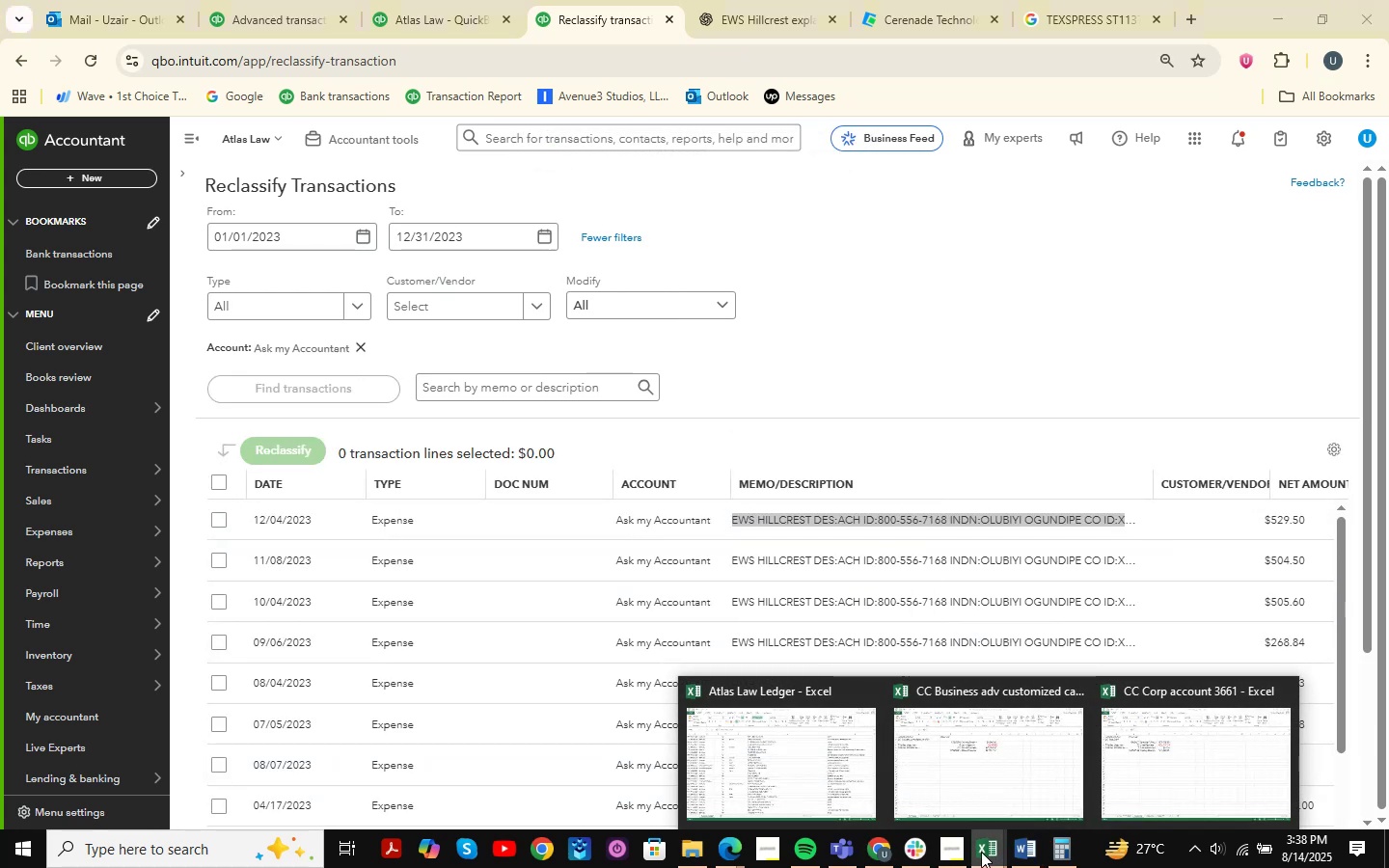 
left_click([826, 779])
 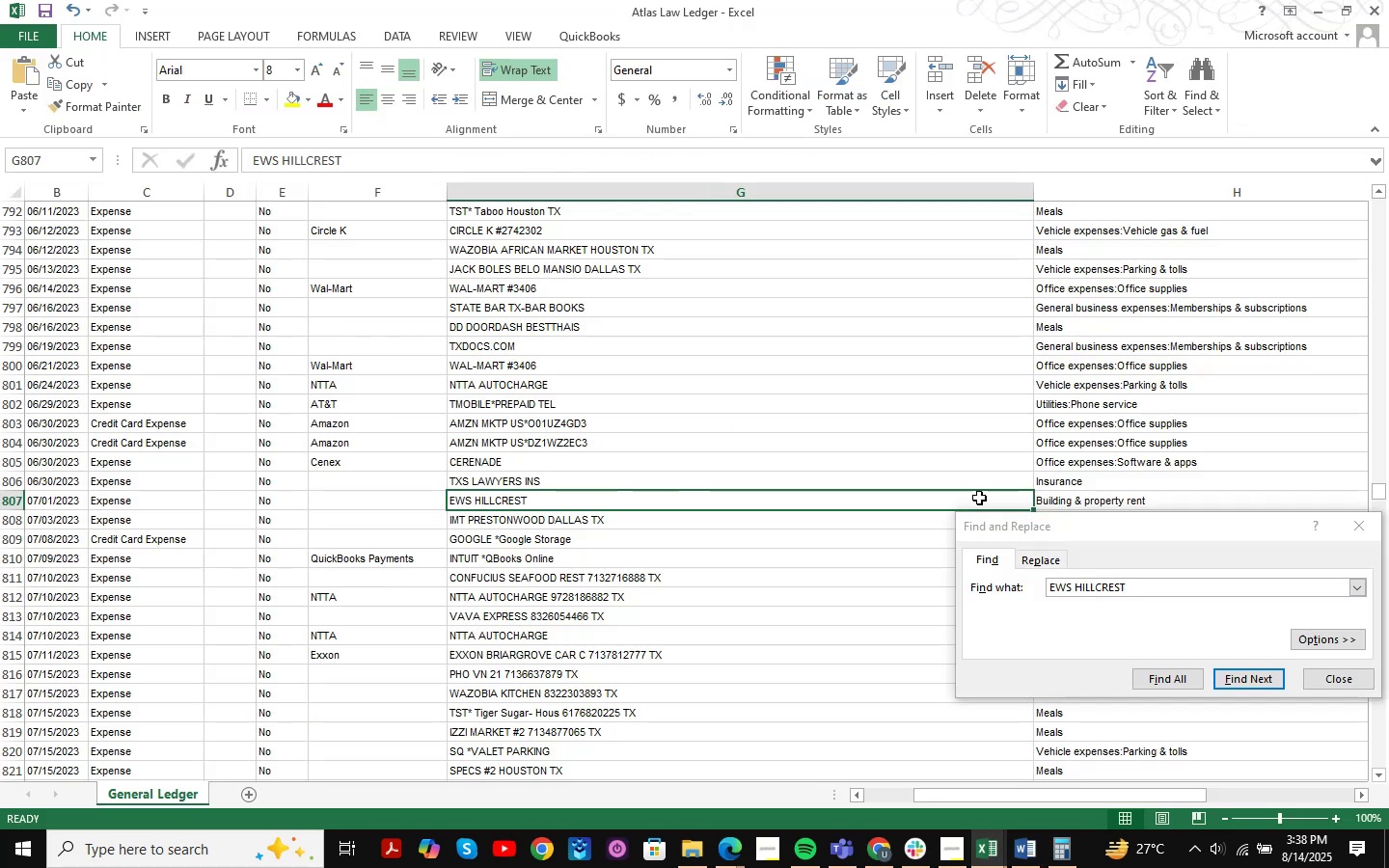 
hold_key(key=ControlLeft, duration=0.35)
 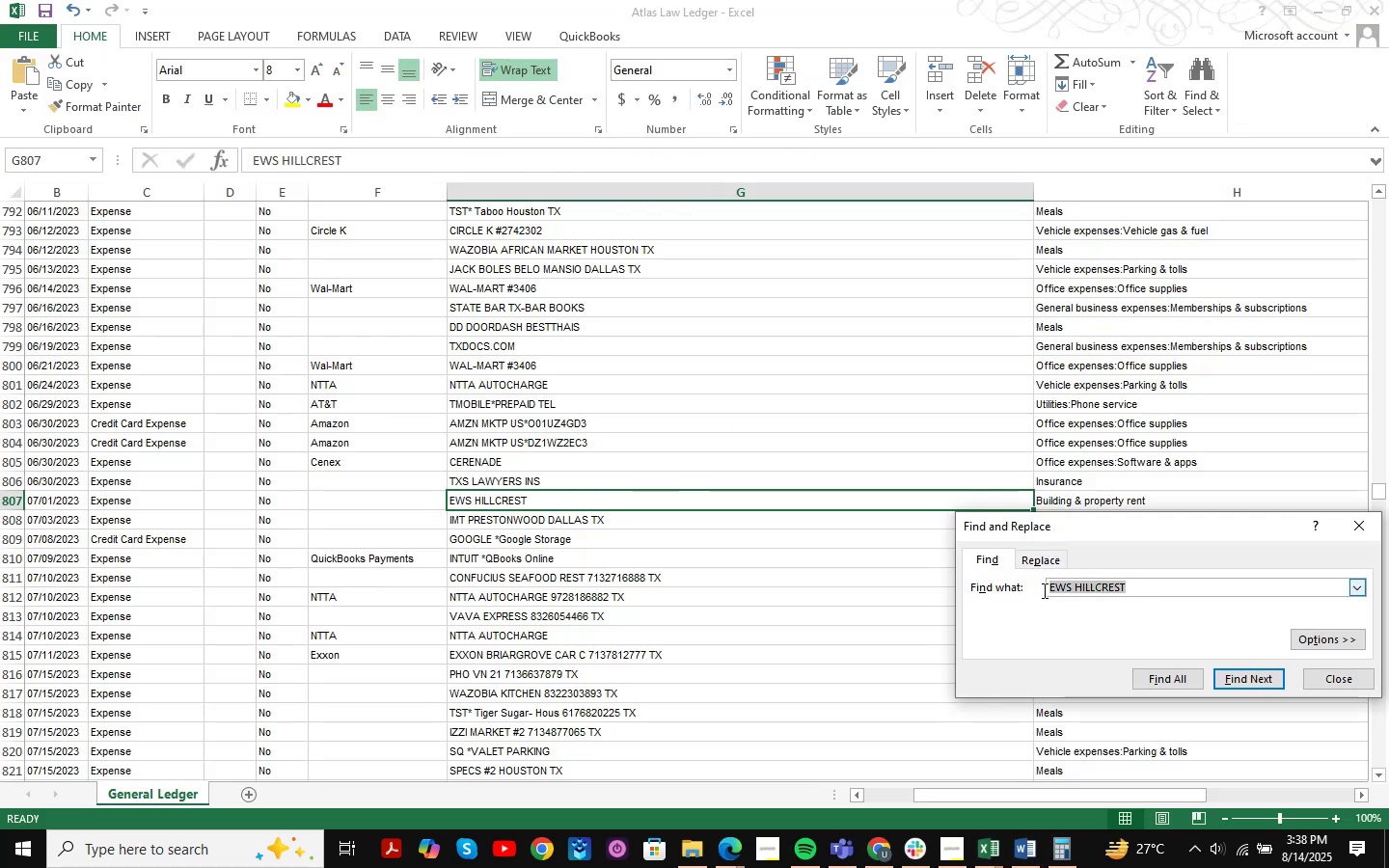 
key(Control+ControlLeft)
 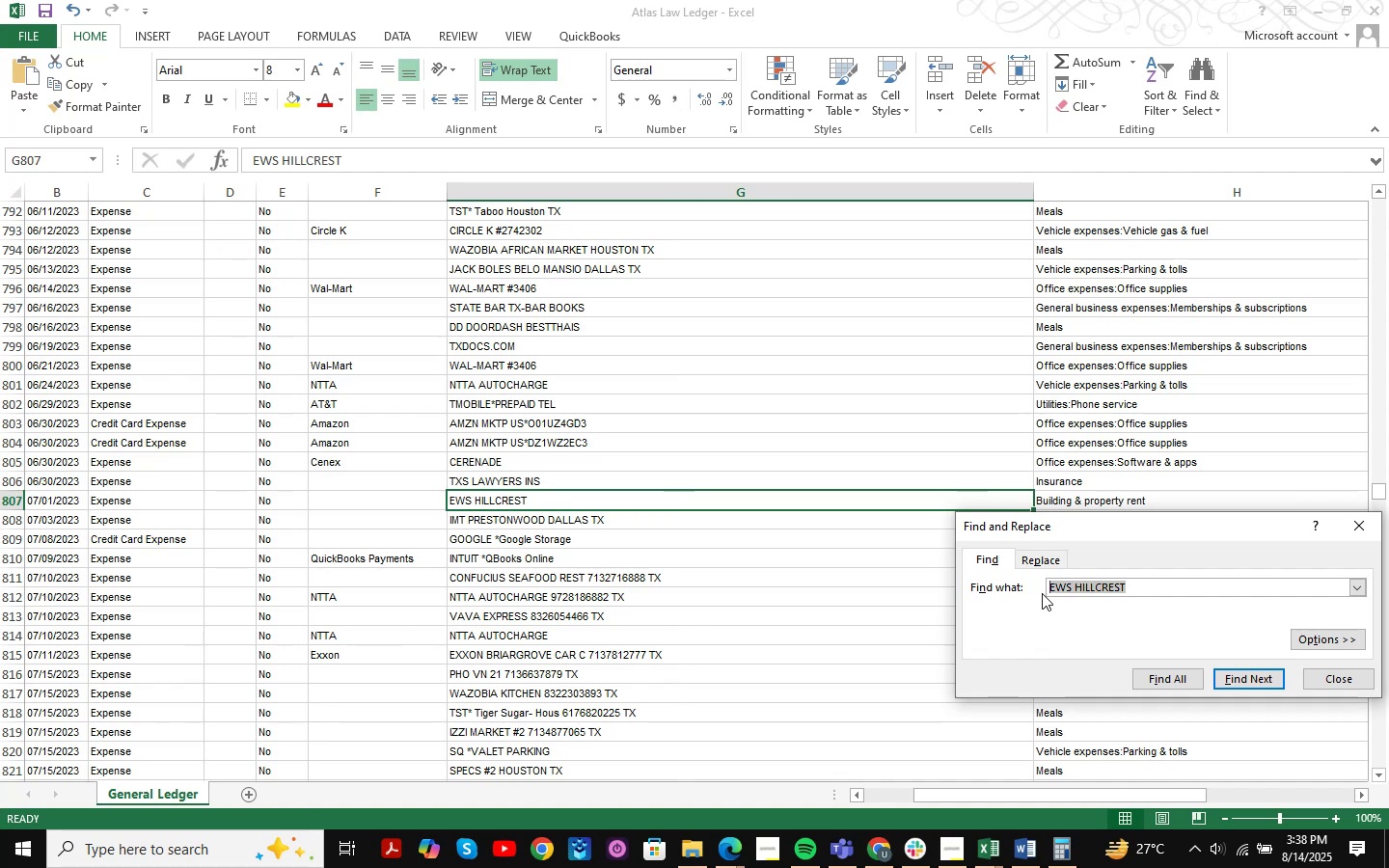 
key(Control+V)
 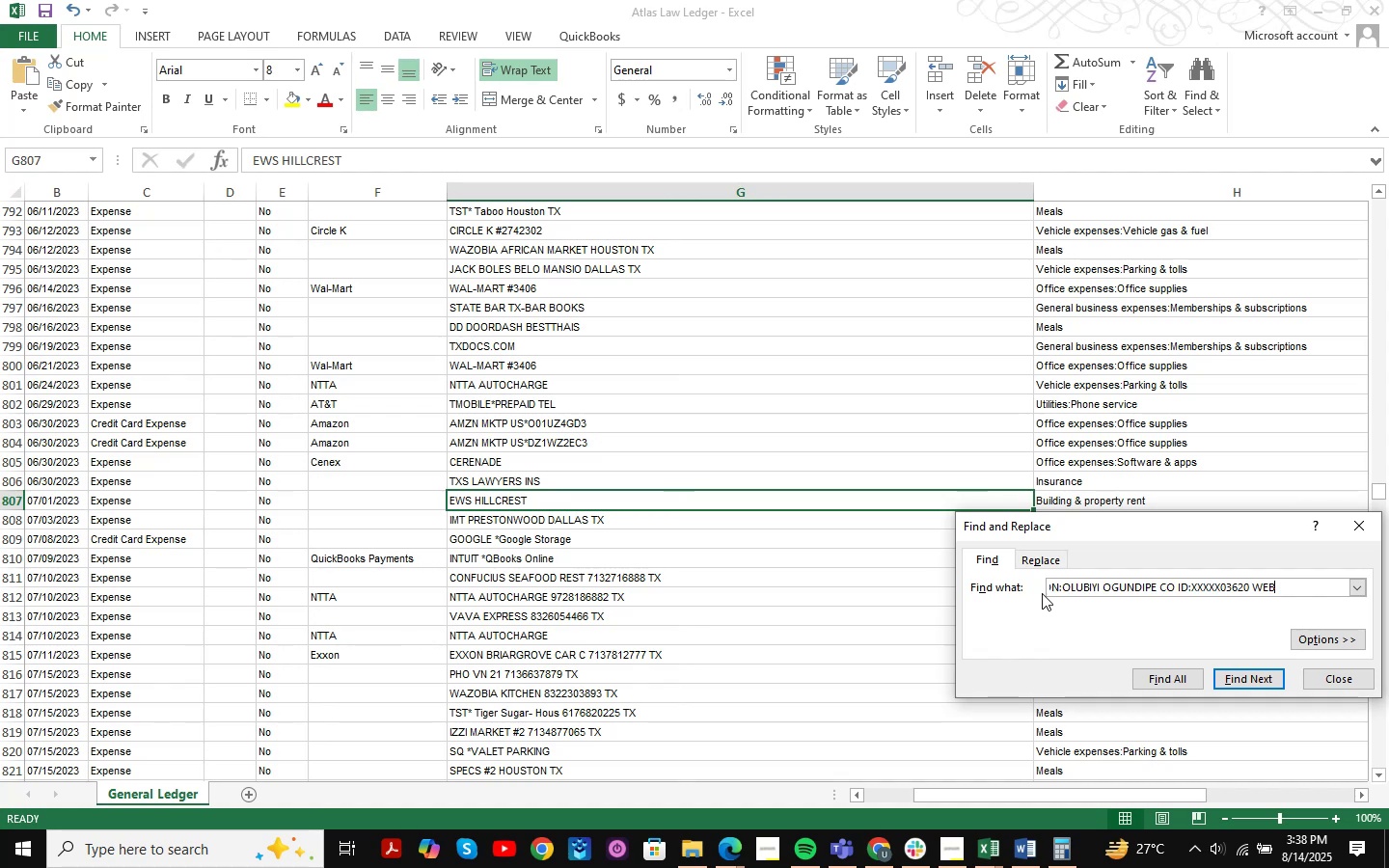 
key(NumpadEnter)
 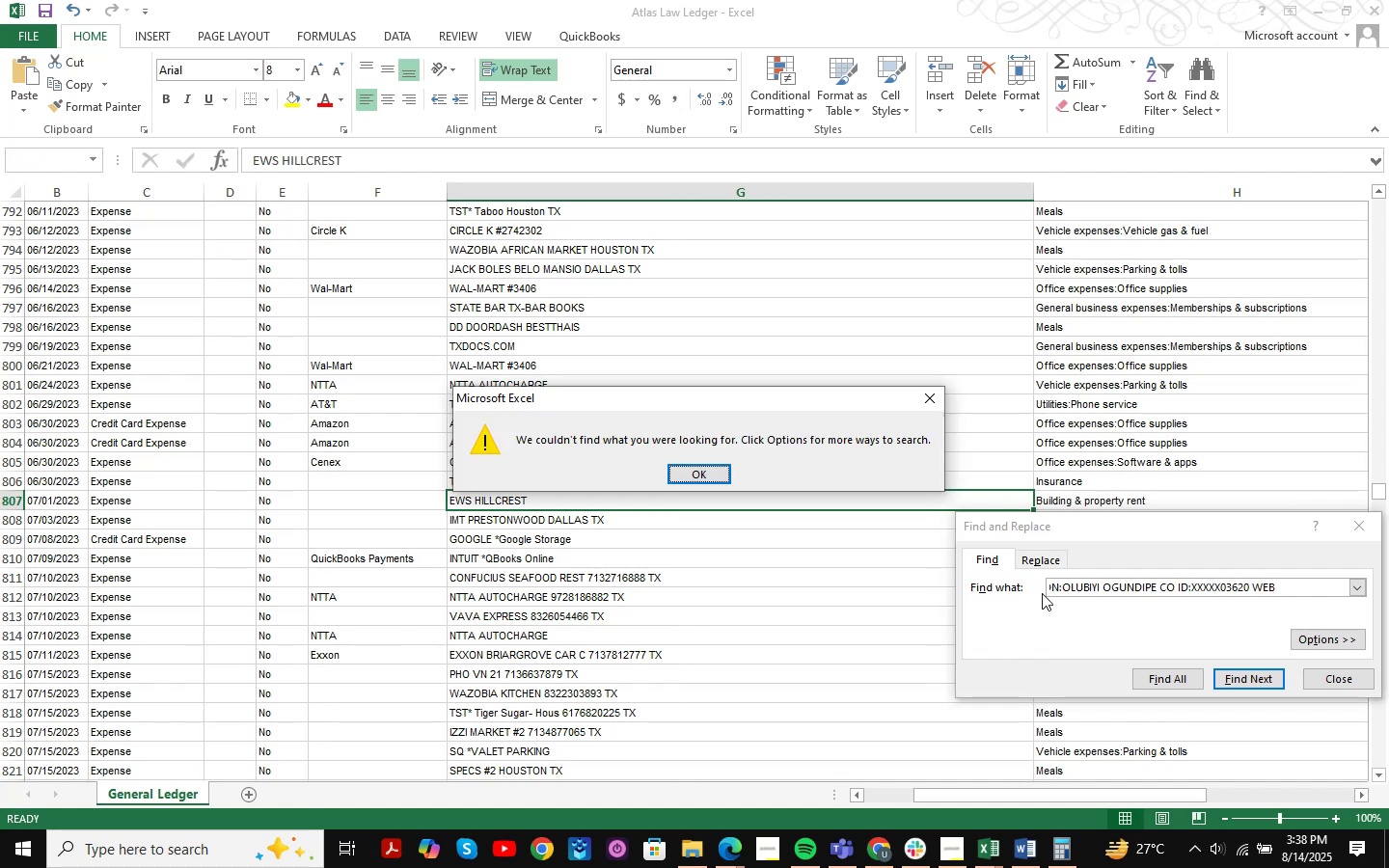 
key(NumpadEnter)
 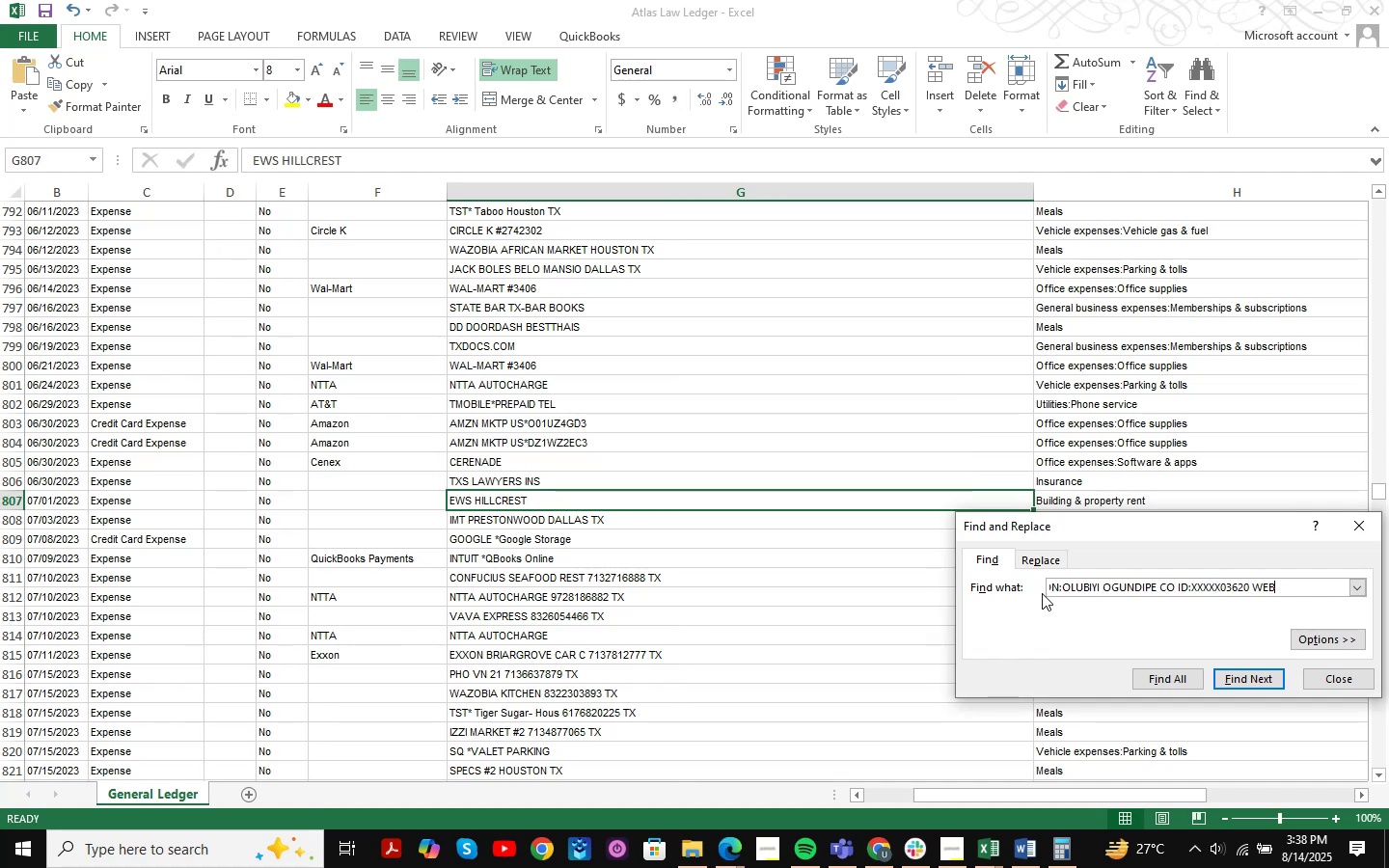 
hold_key(key=Backspace, duration=1.52)
 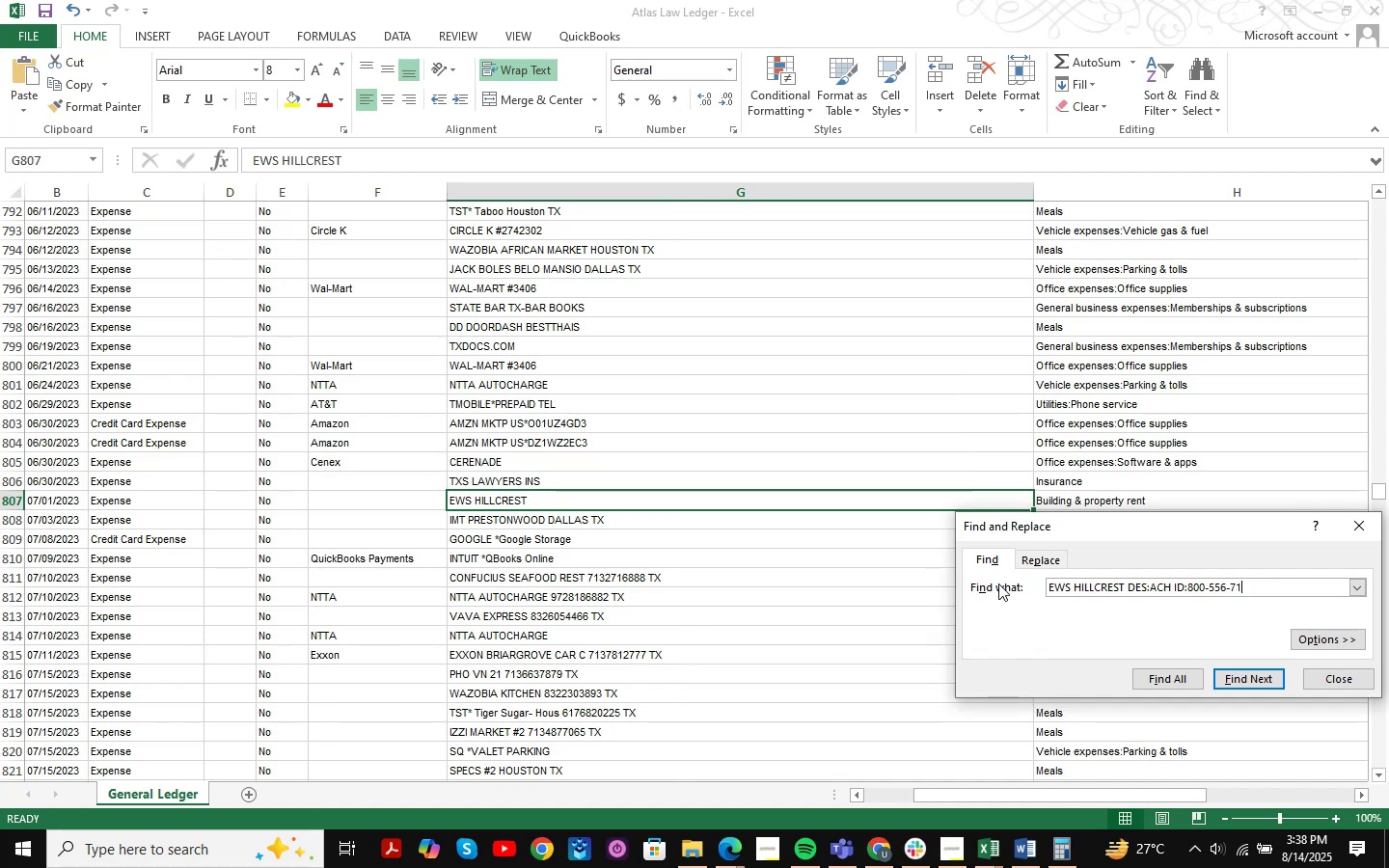 
hold_key(key=Backspace, duration=1.04)
 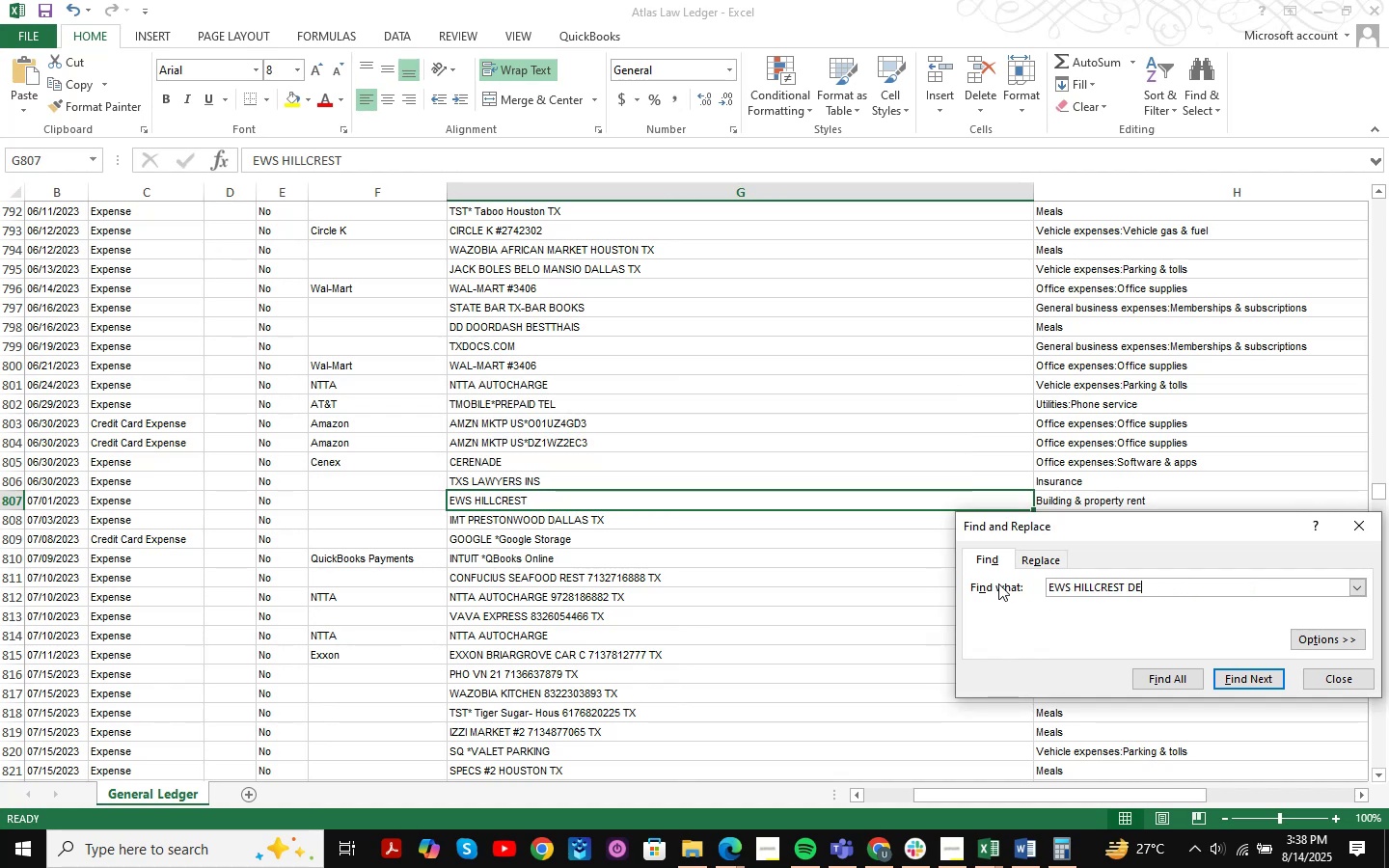 
key(Backspace)
 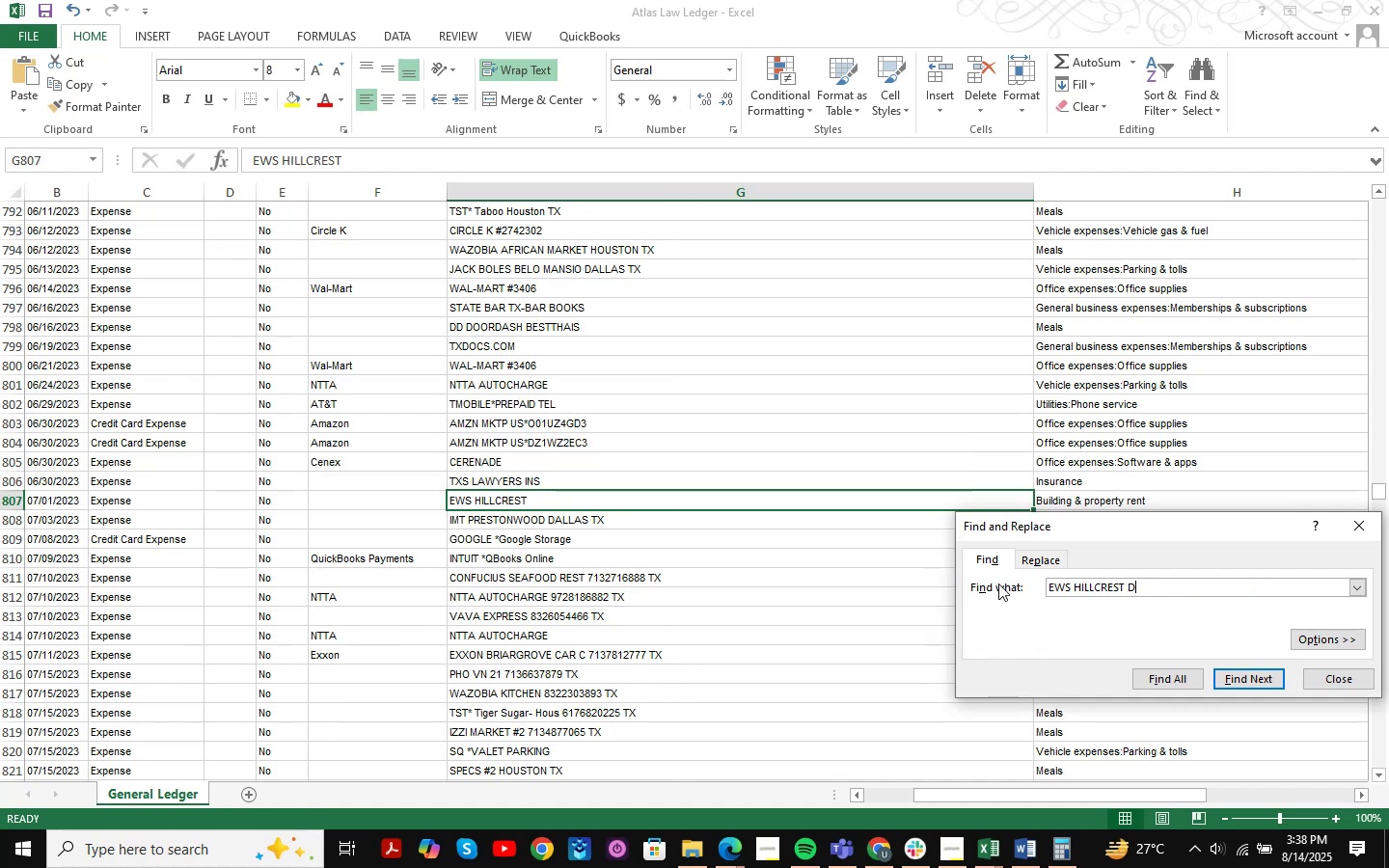 
key(Backspace)
 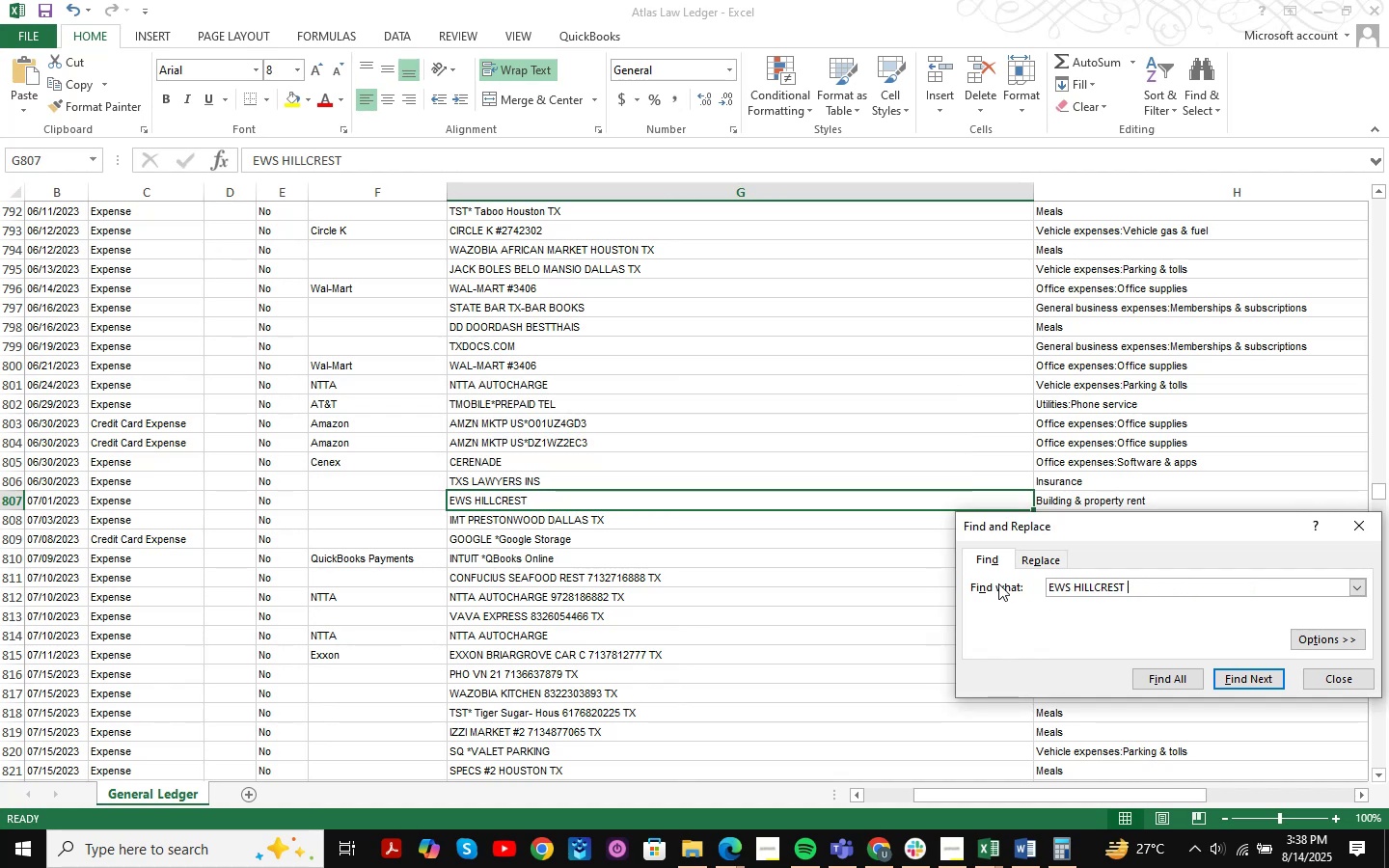 
key(Enter)
 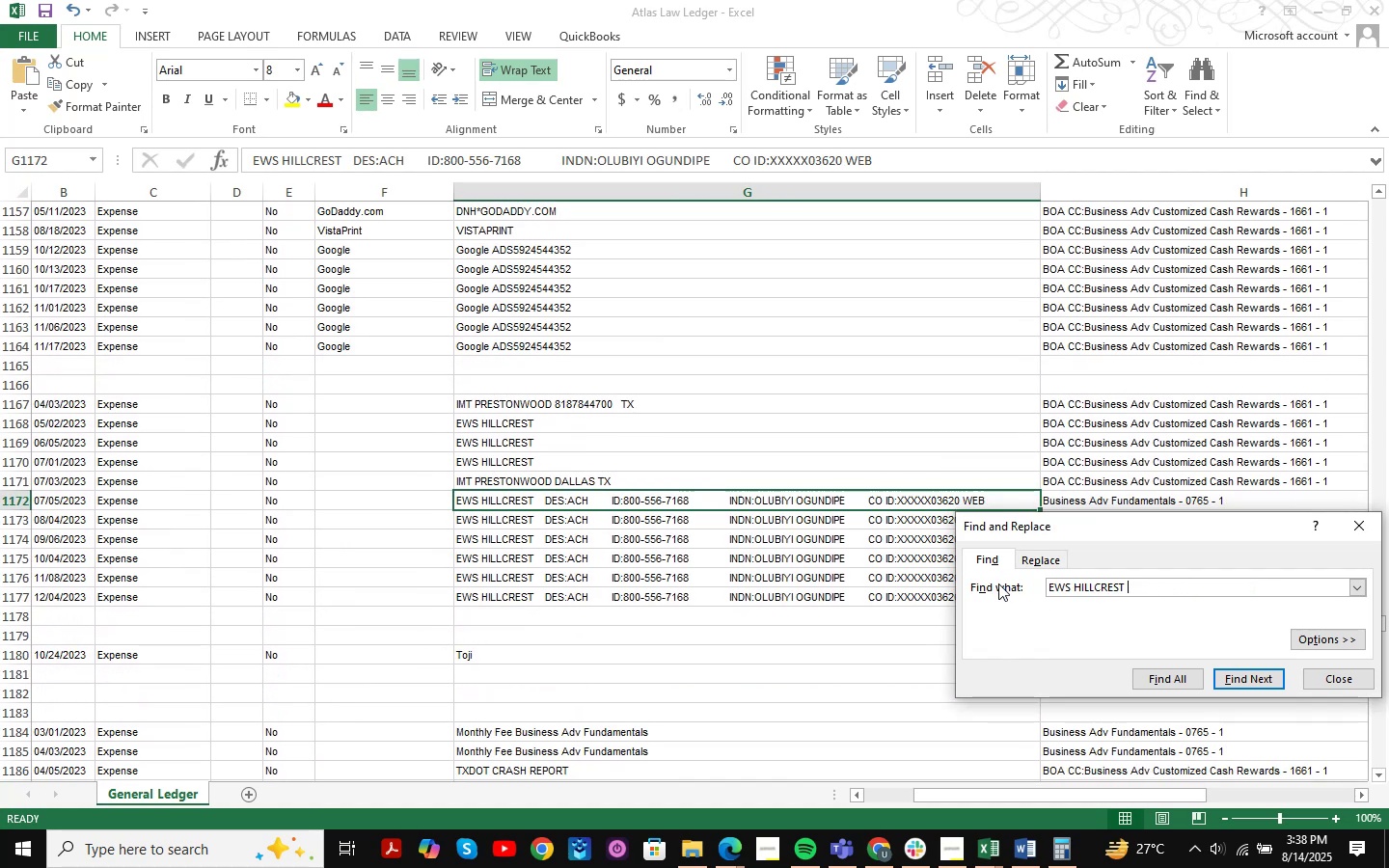 
key(Enter)
 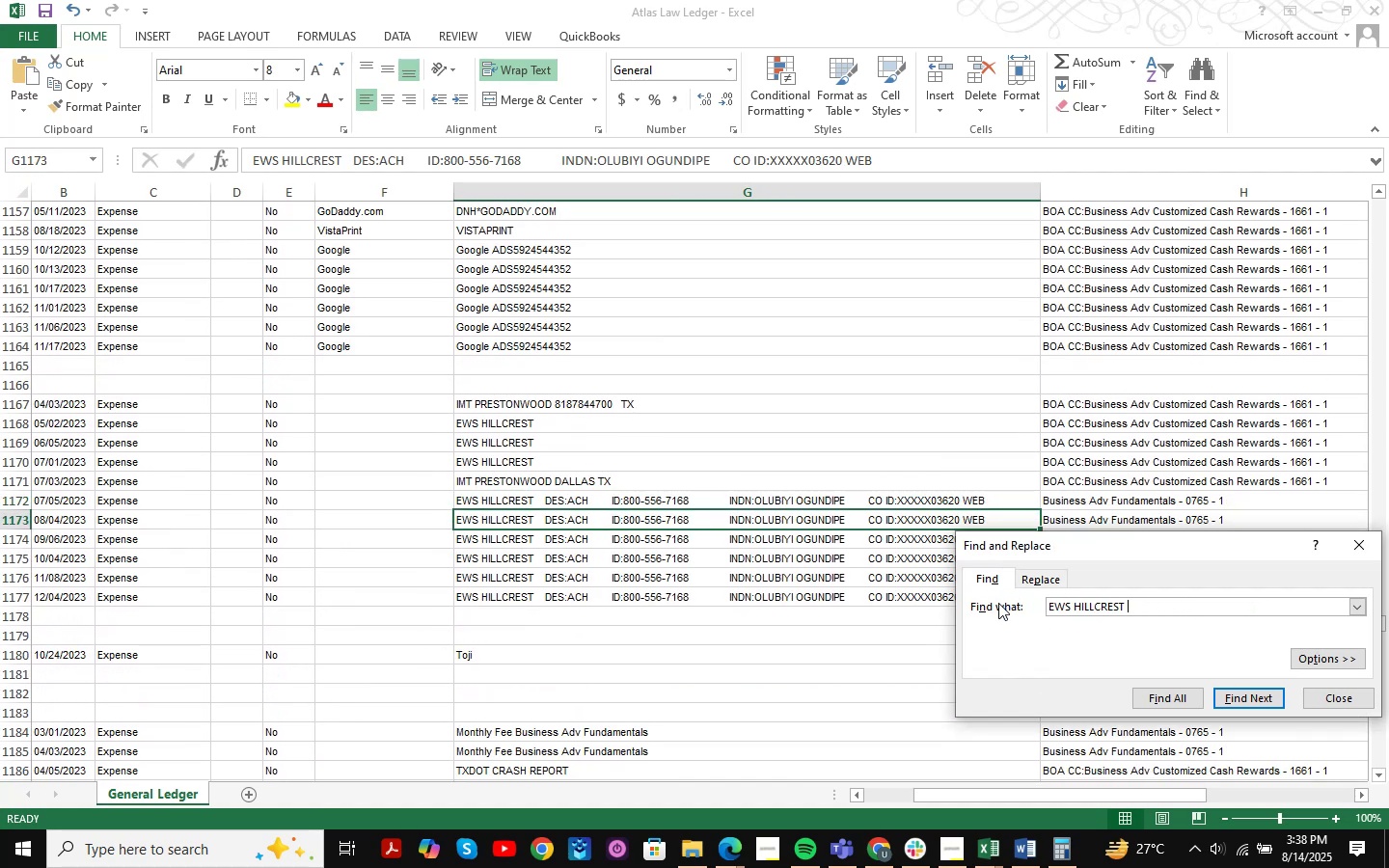 
key(Enter)
 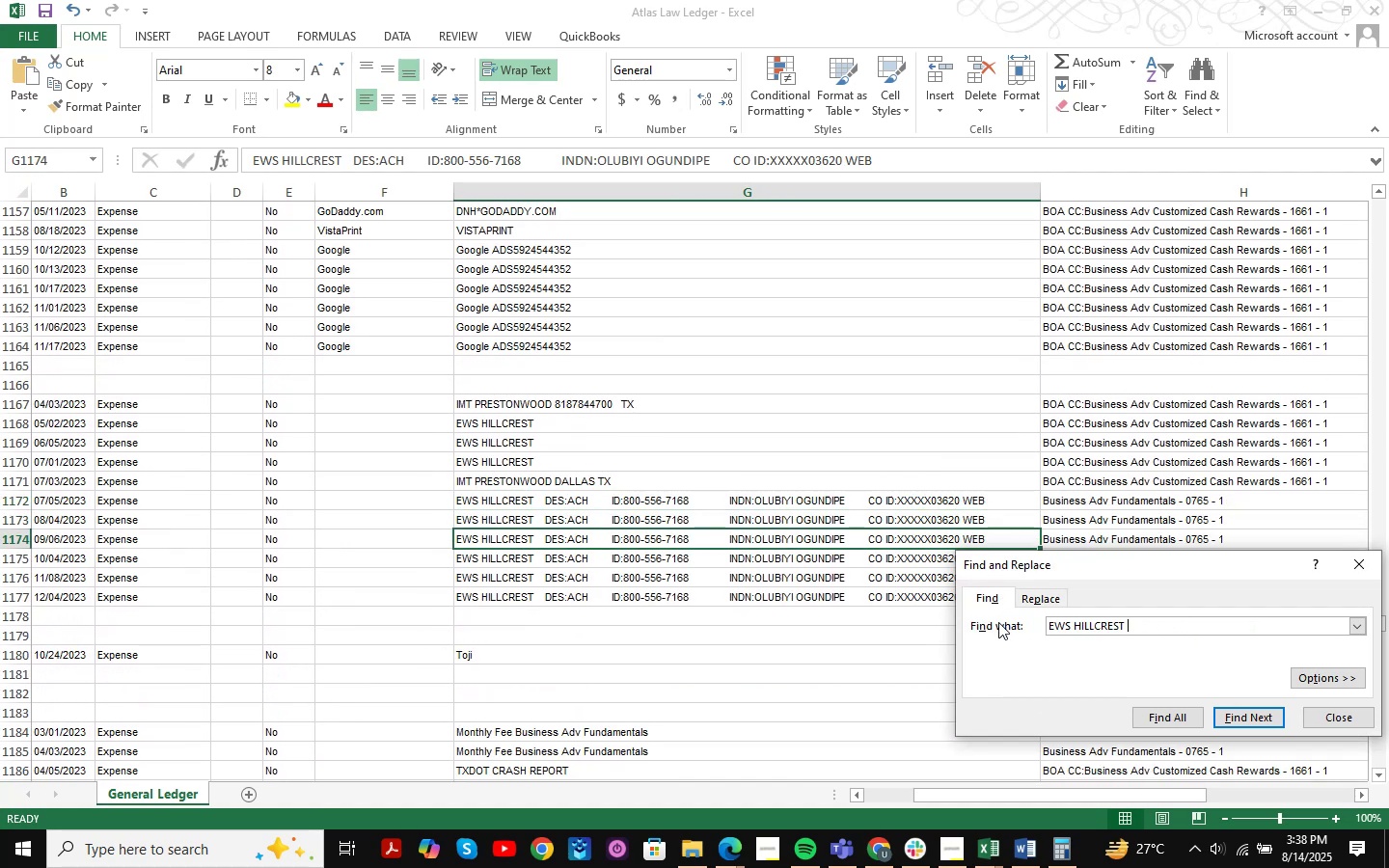 
key(Enter)
 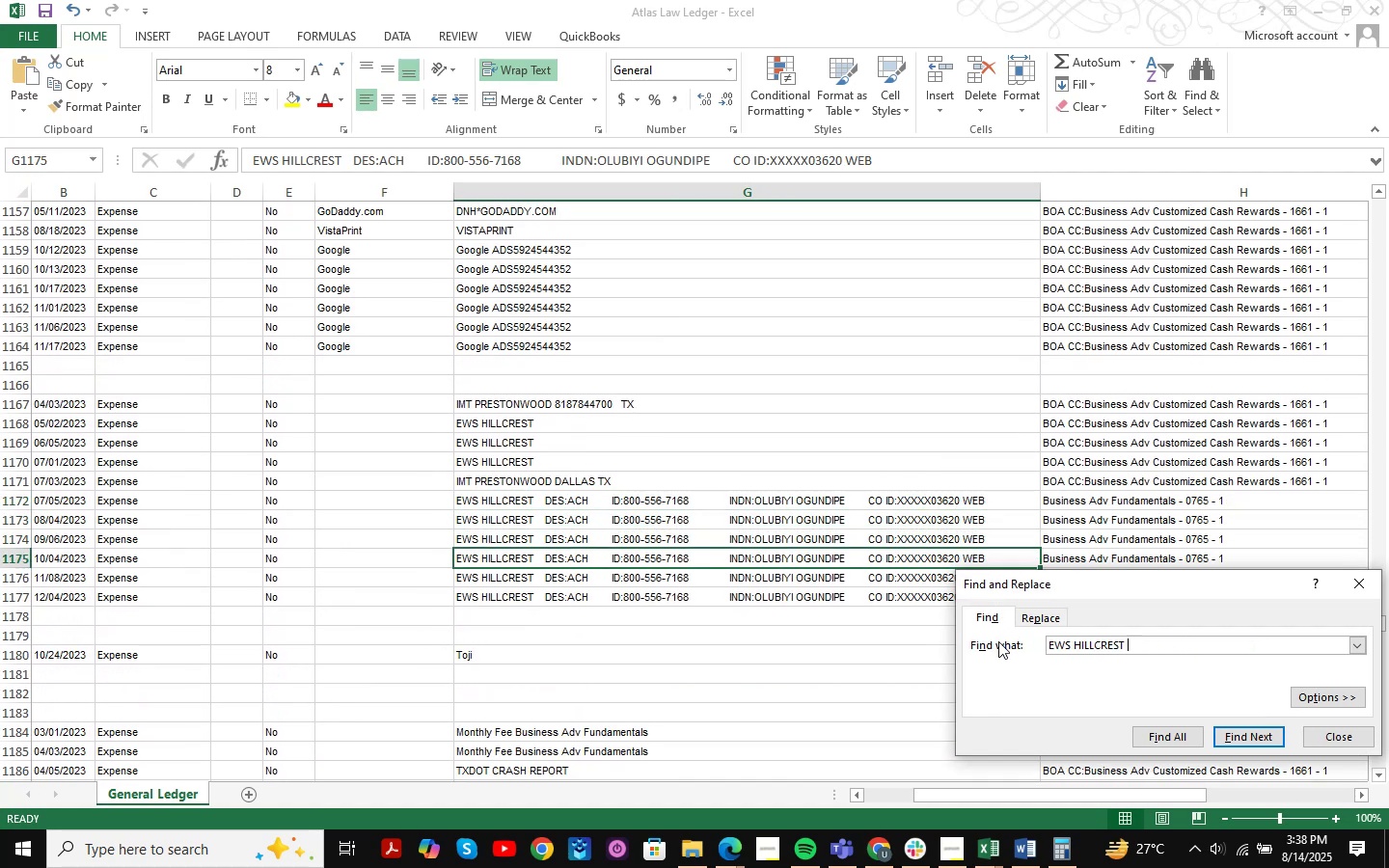 
key(Enter)
 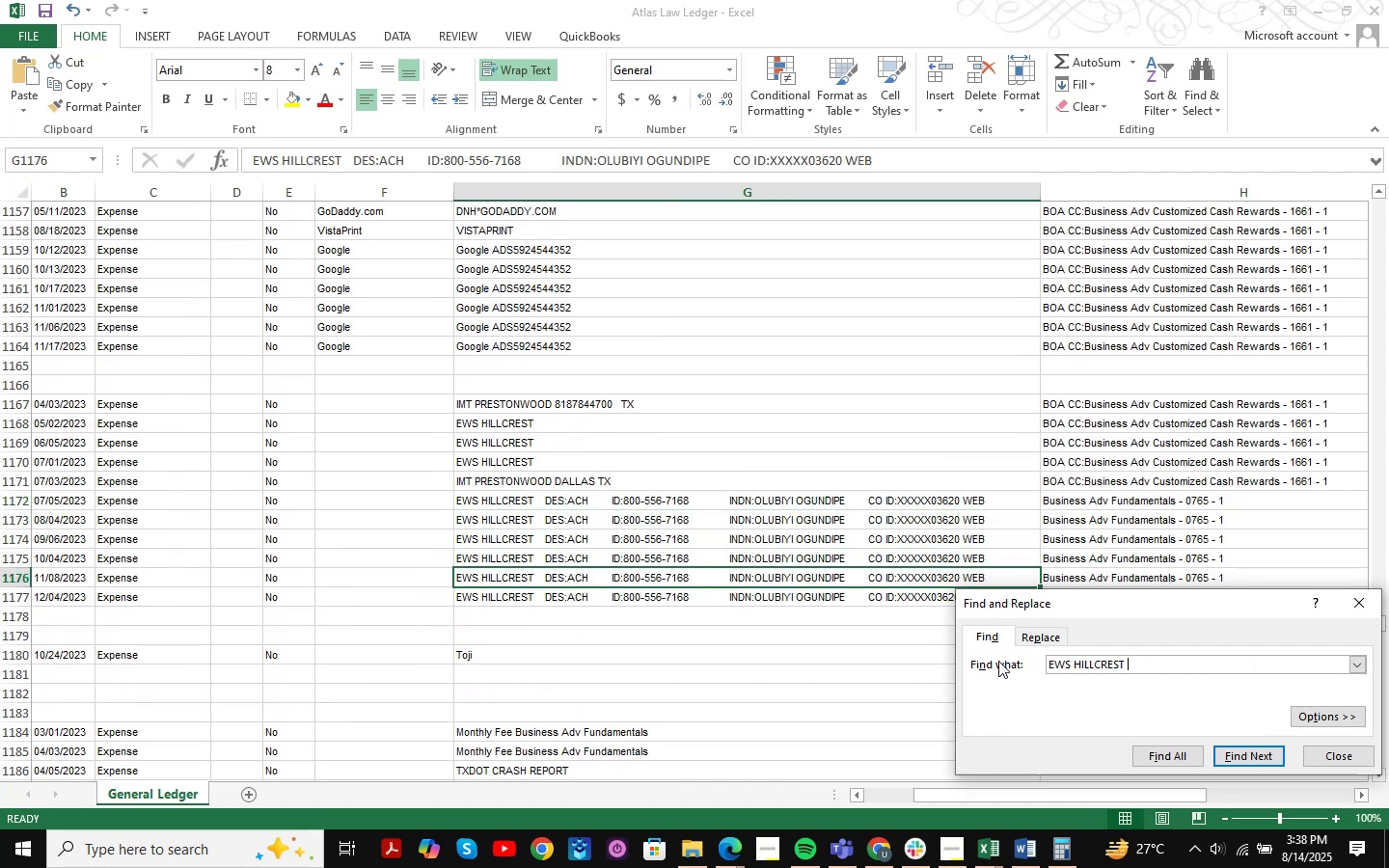 
key(Enter)
 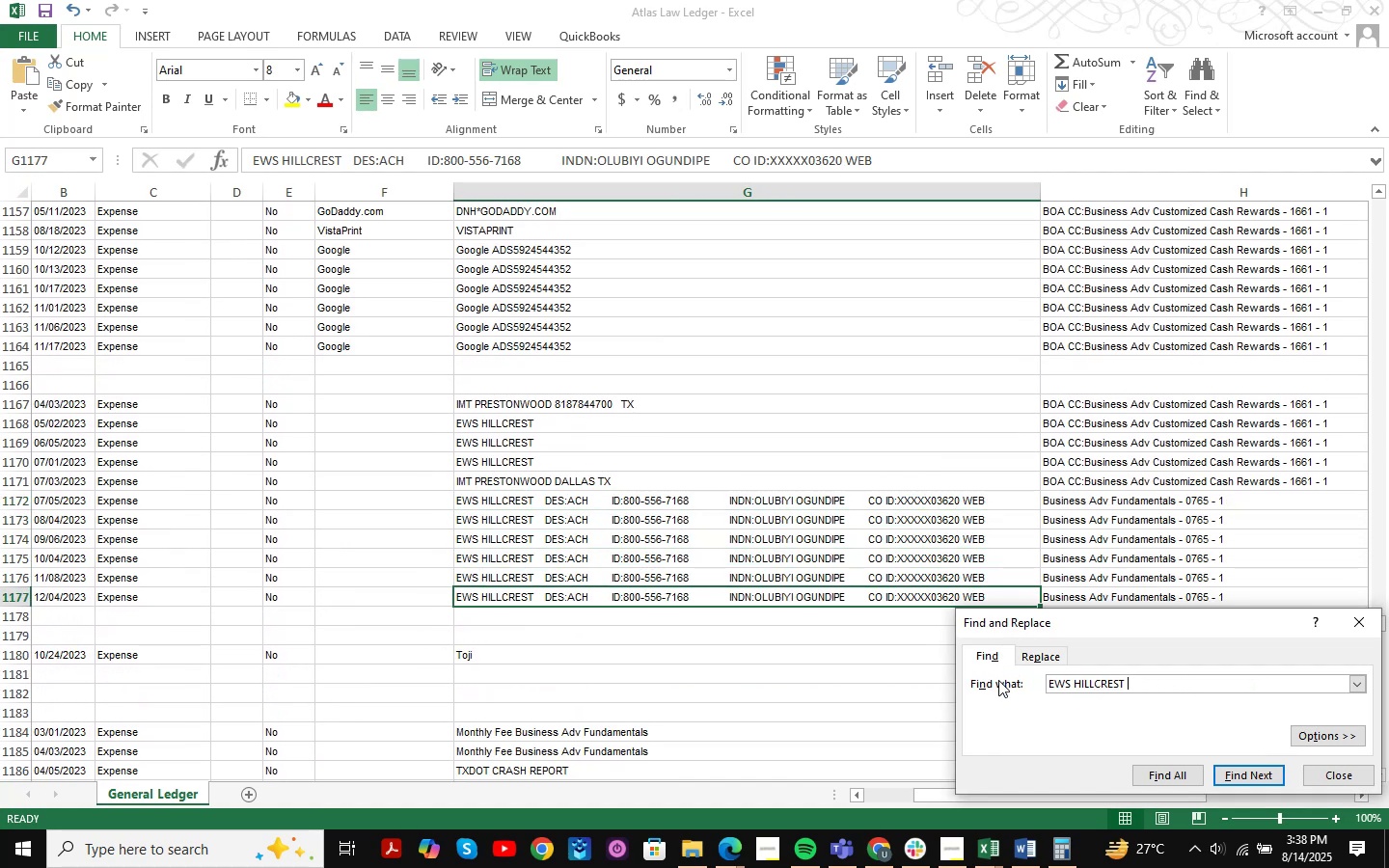 
key(Enter)
 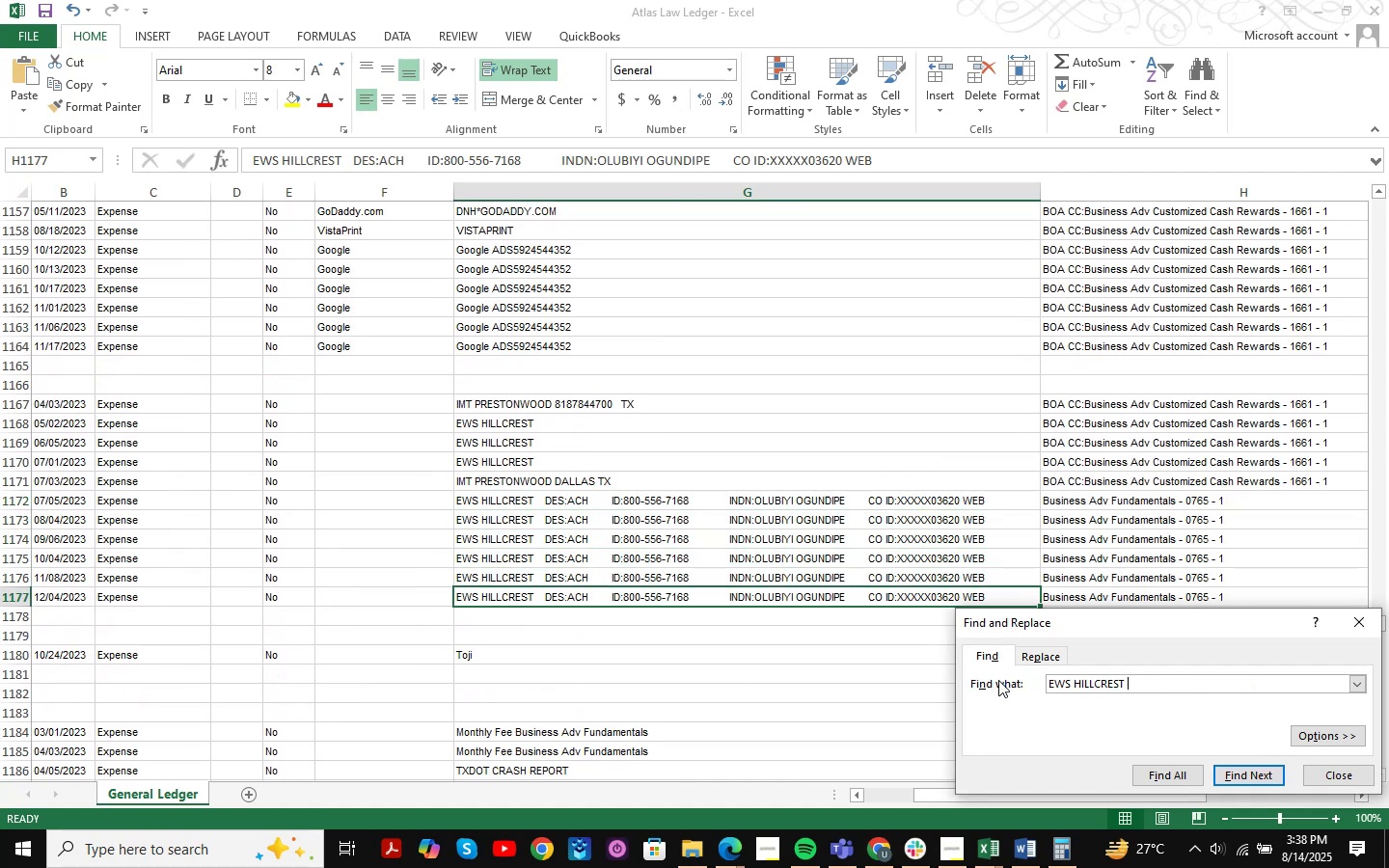 
key(Enter)
 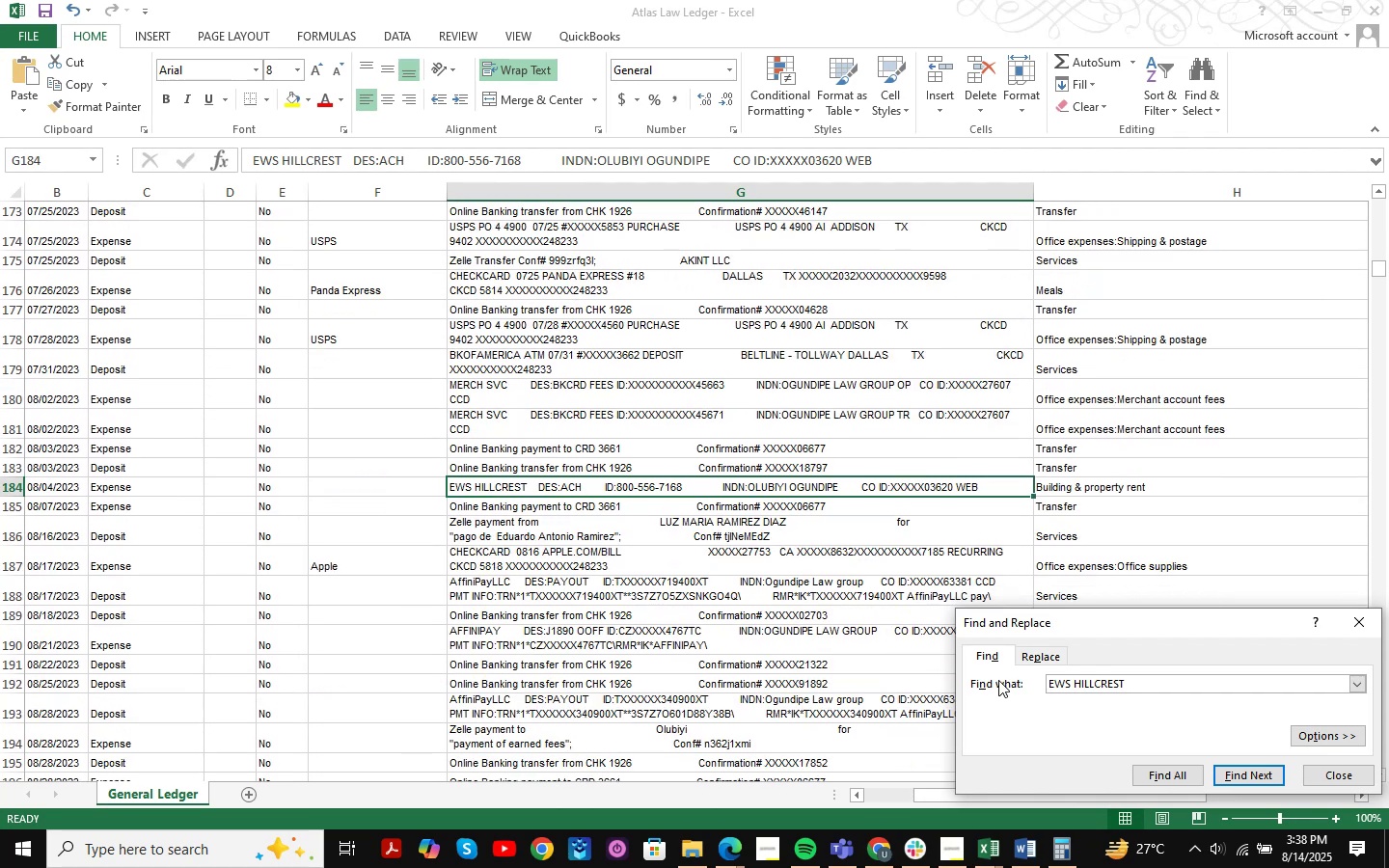 
key(Enter)
 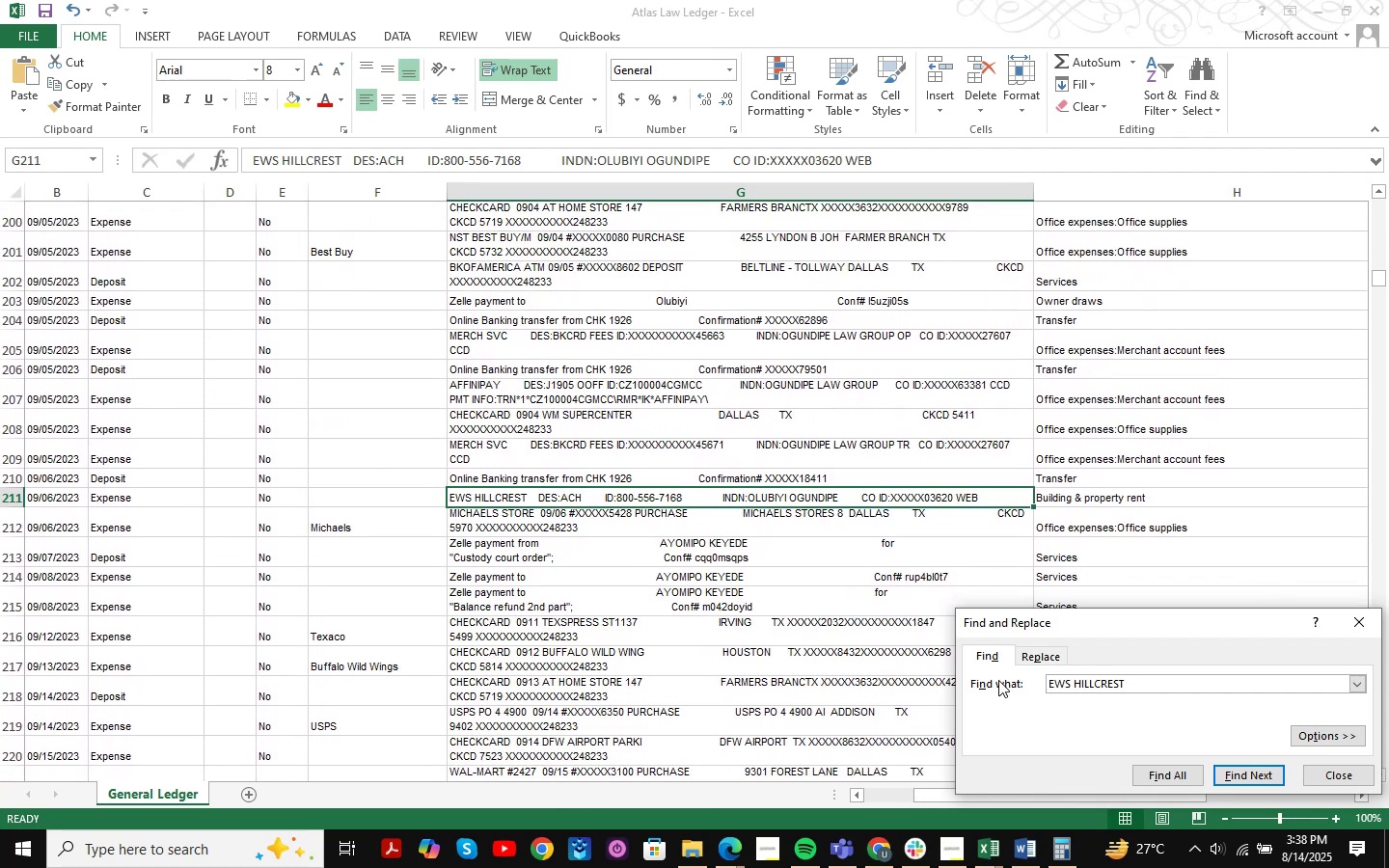 
key(Enter)
 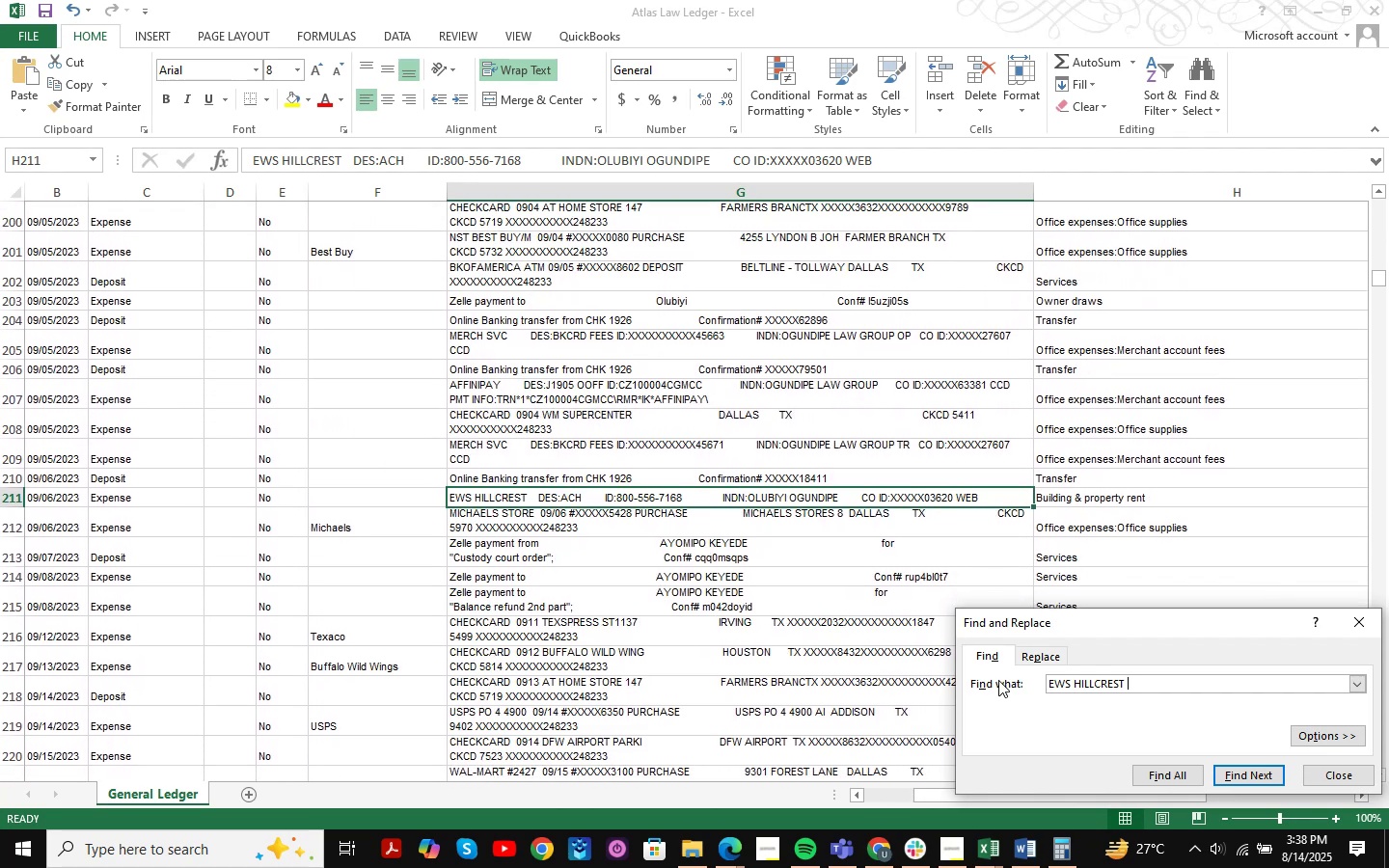 
key(Enter)
 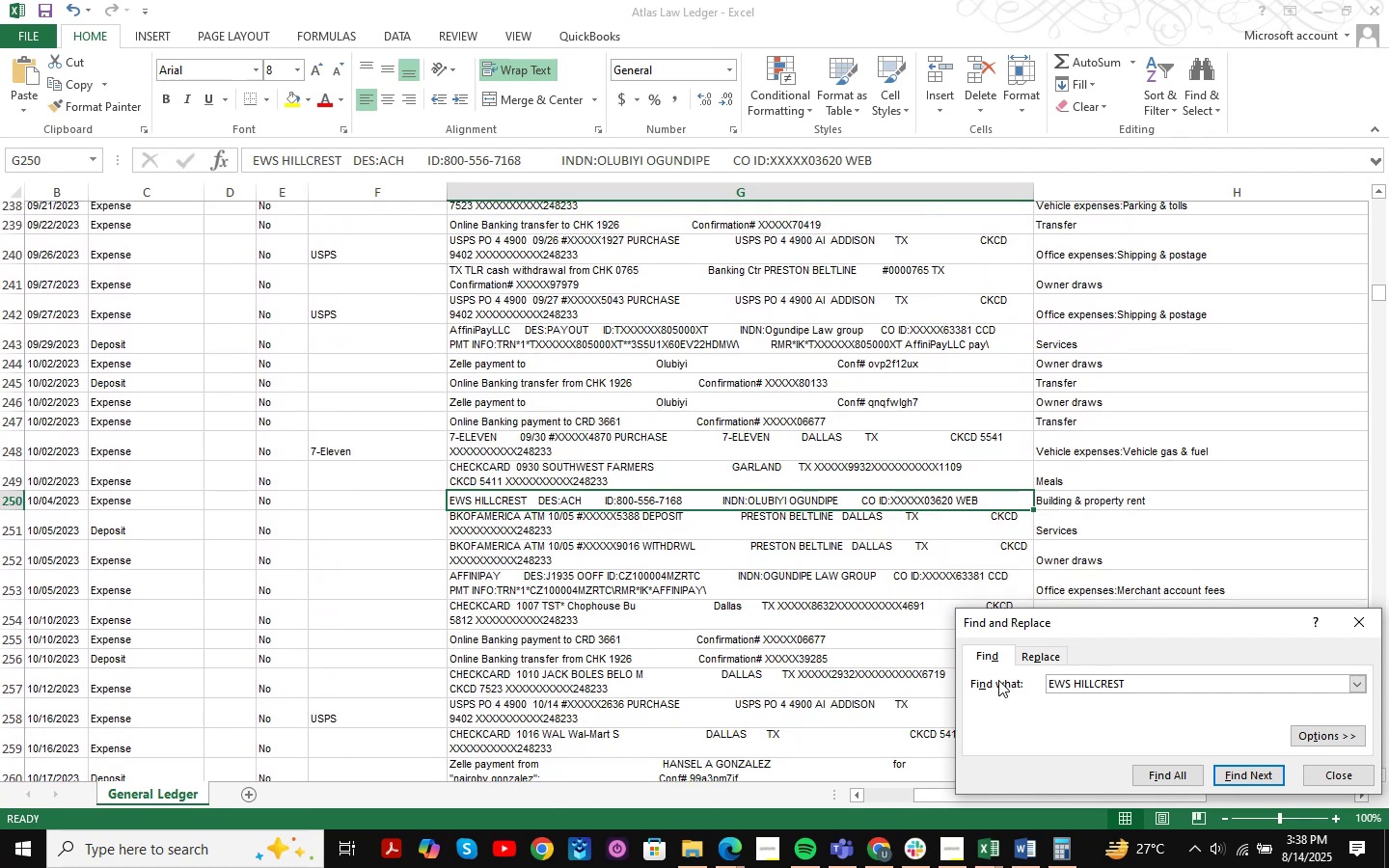 
key(Enter)
 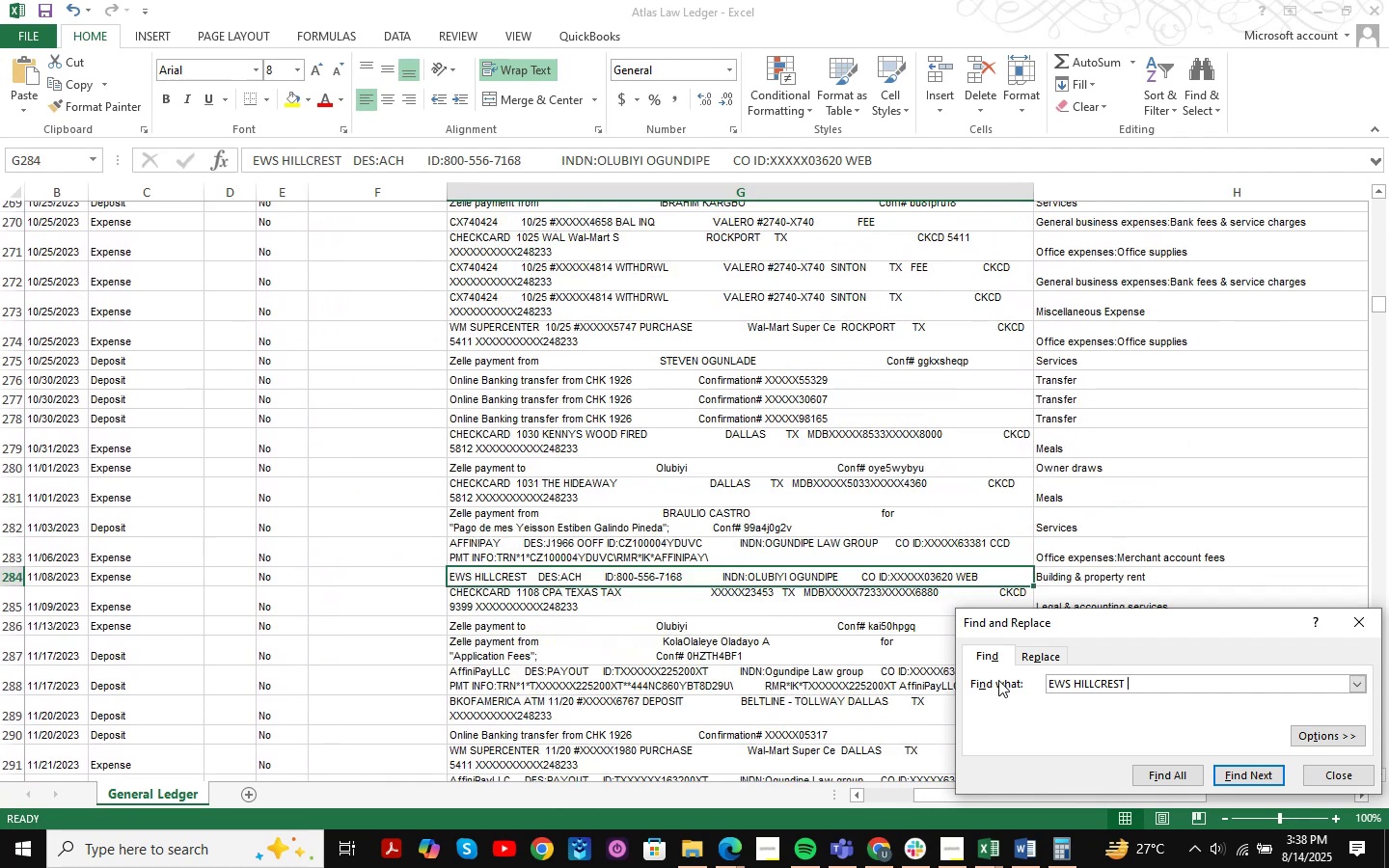 
key(Enter)
 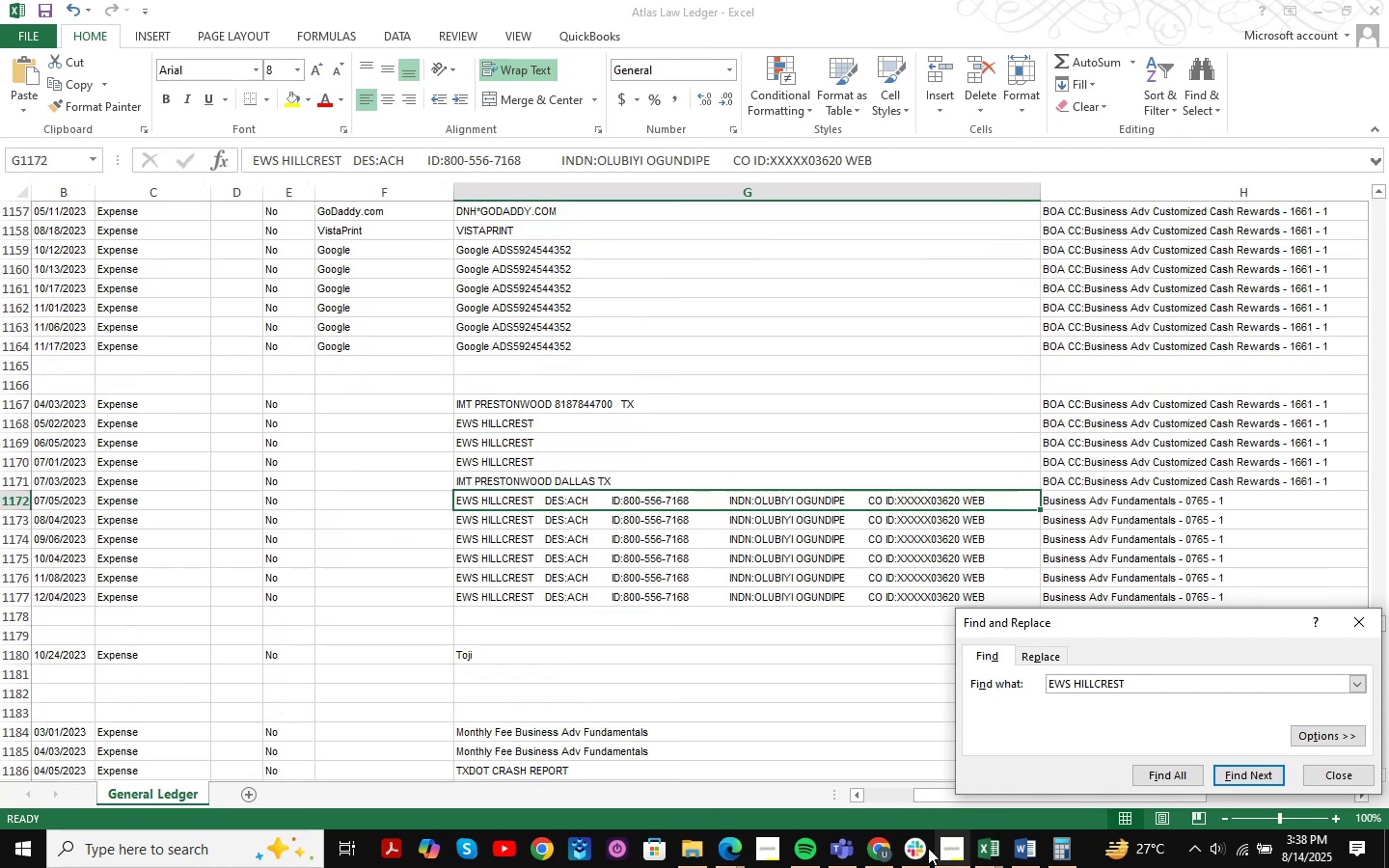 
left_click([886, 846])
 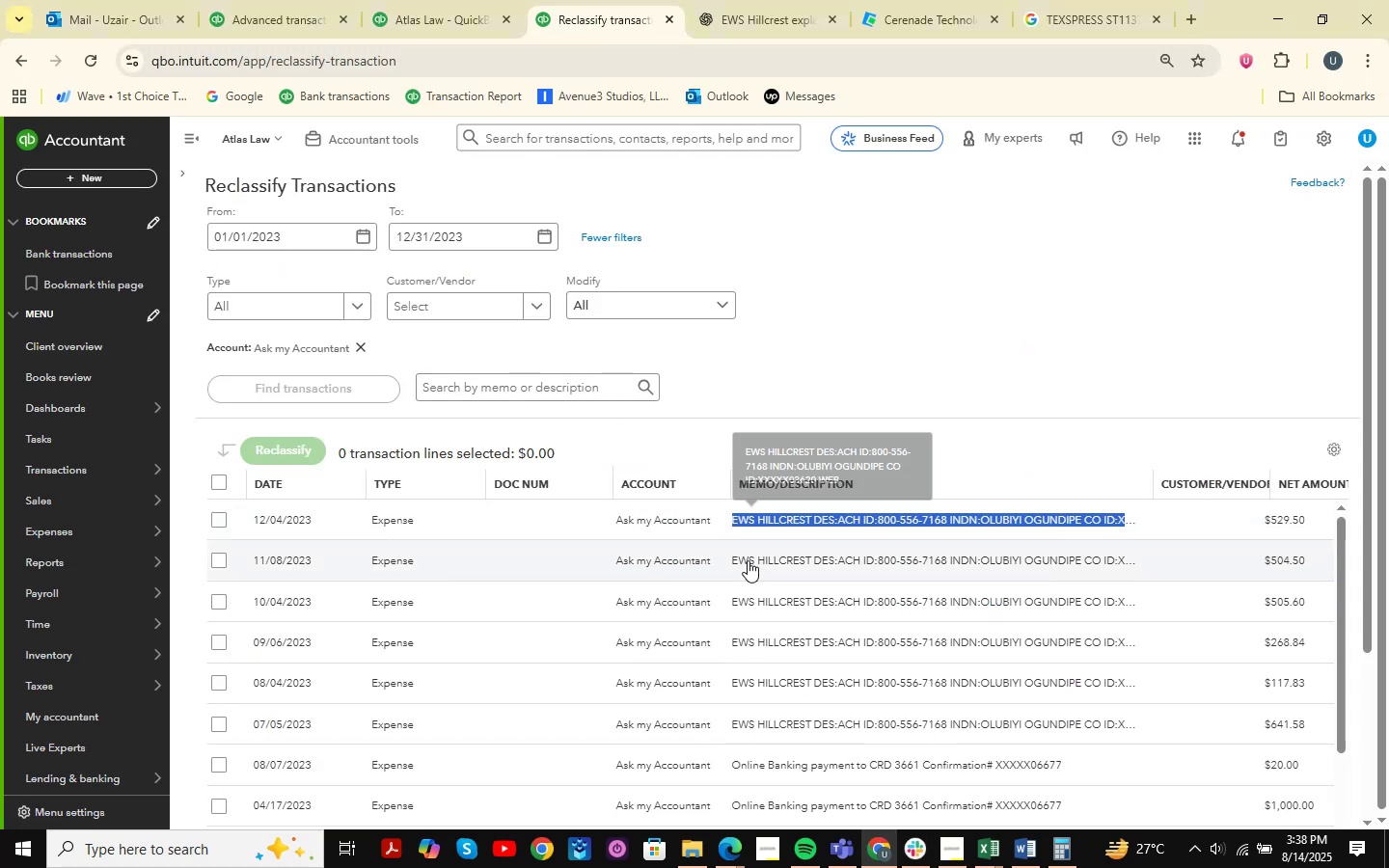 
scroll: coordinate [725, 551], scroll_direction: down, amount: 1.0
 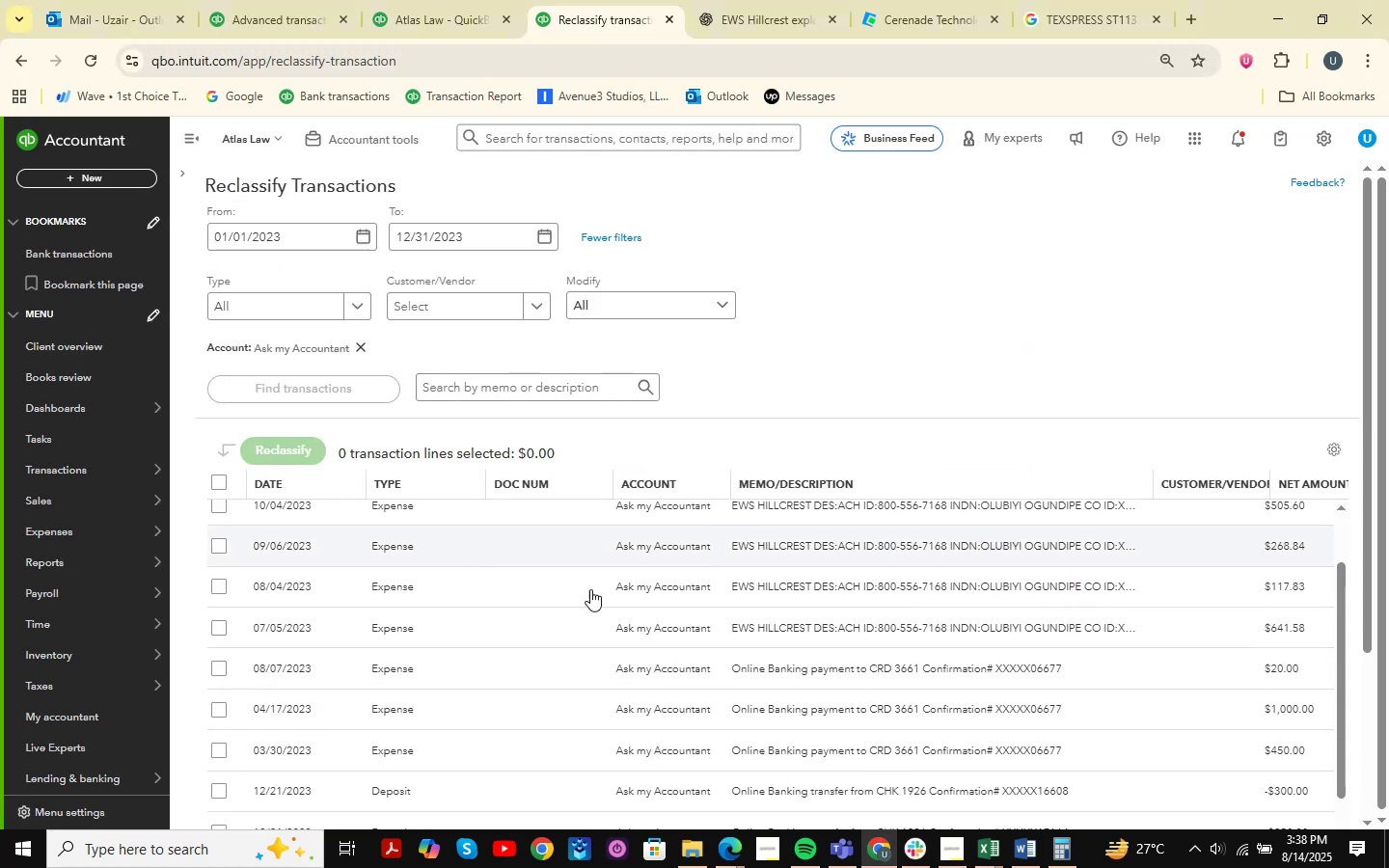 
scroll: coordinate [480, 644], scroll_direction: up, amount: 2.0
 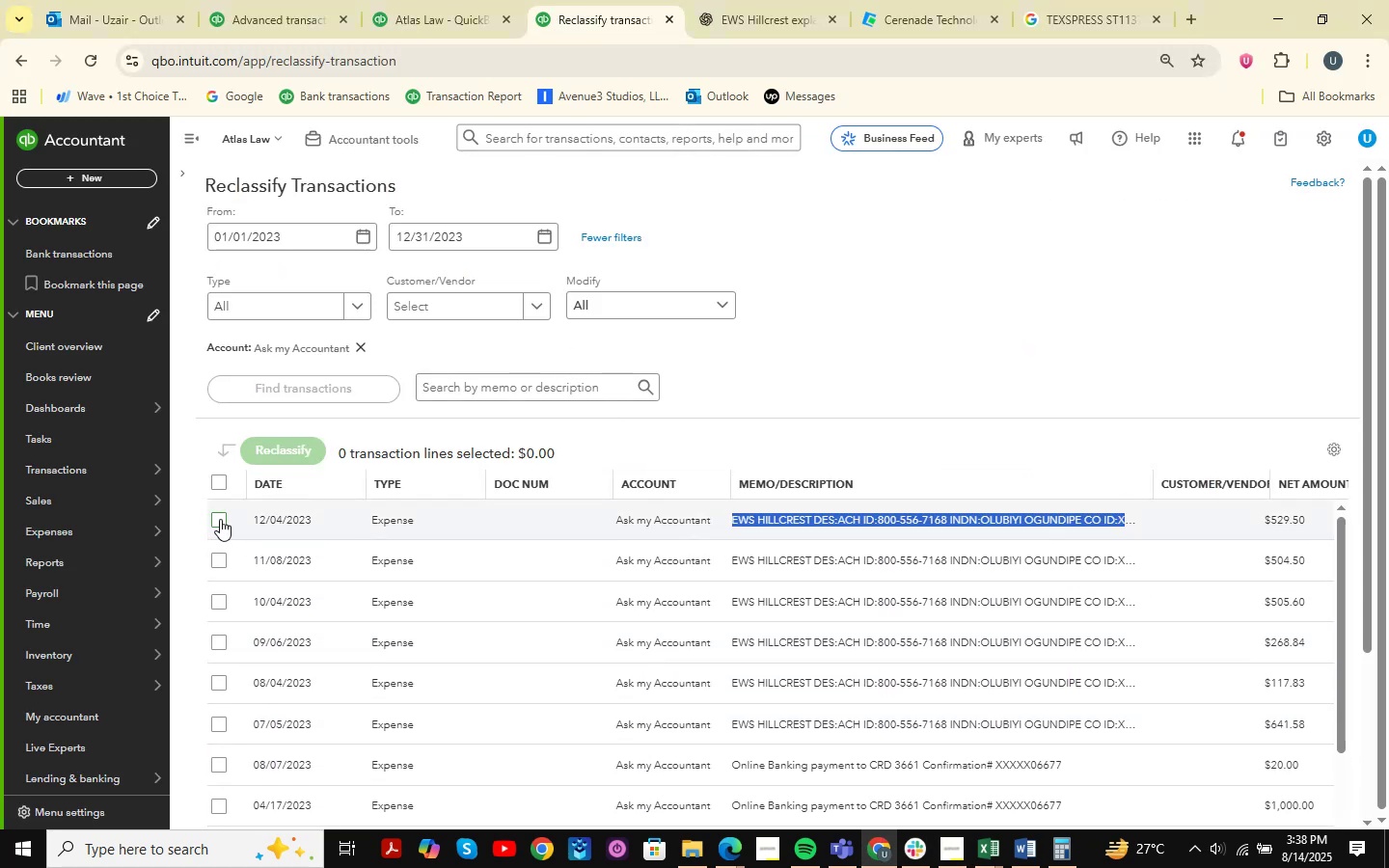 
double_click([220, 564])
 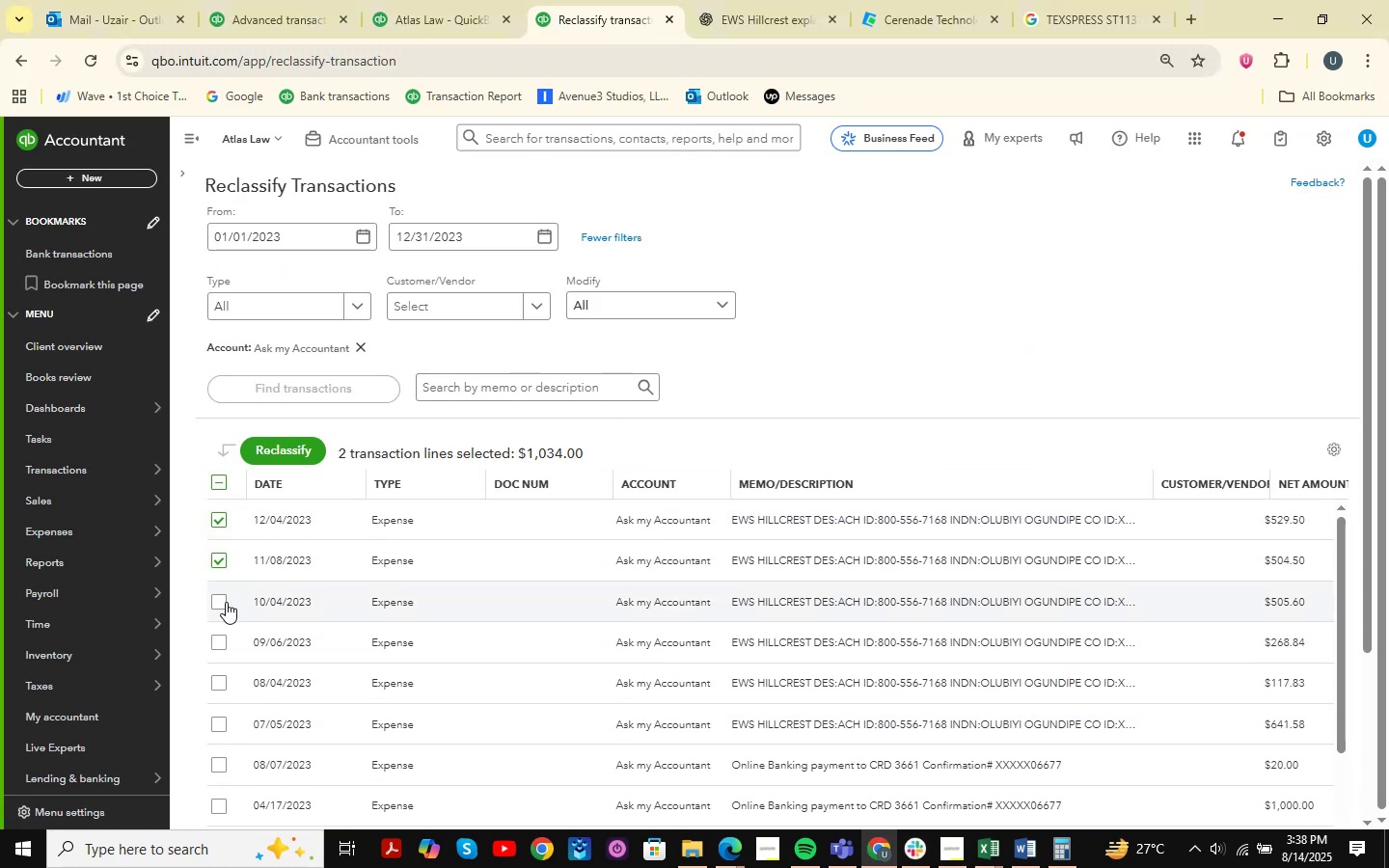 
triple_click([226, 602])
 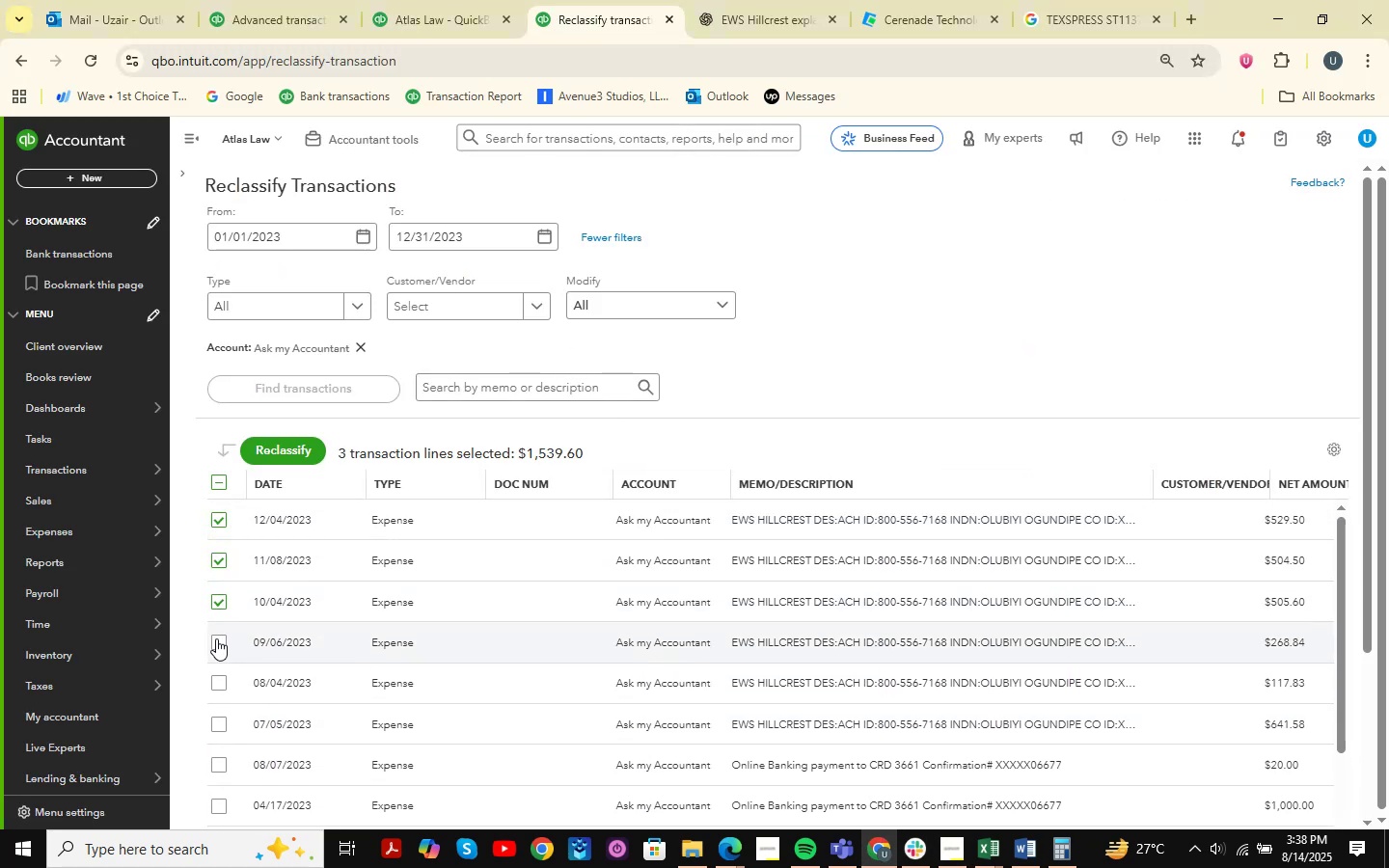 
triple_click([216, 639])
 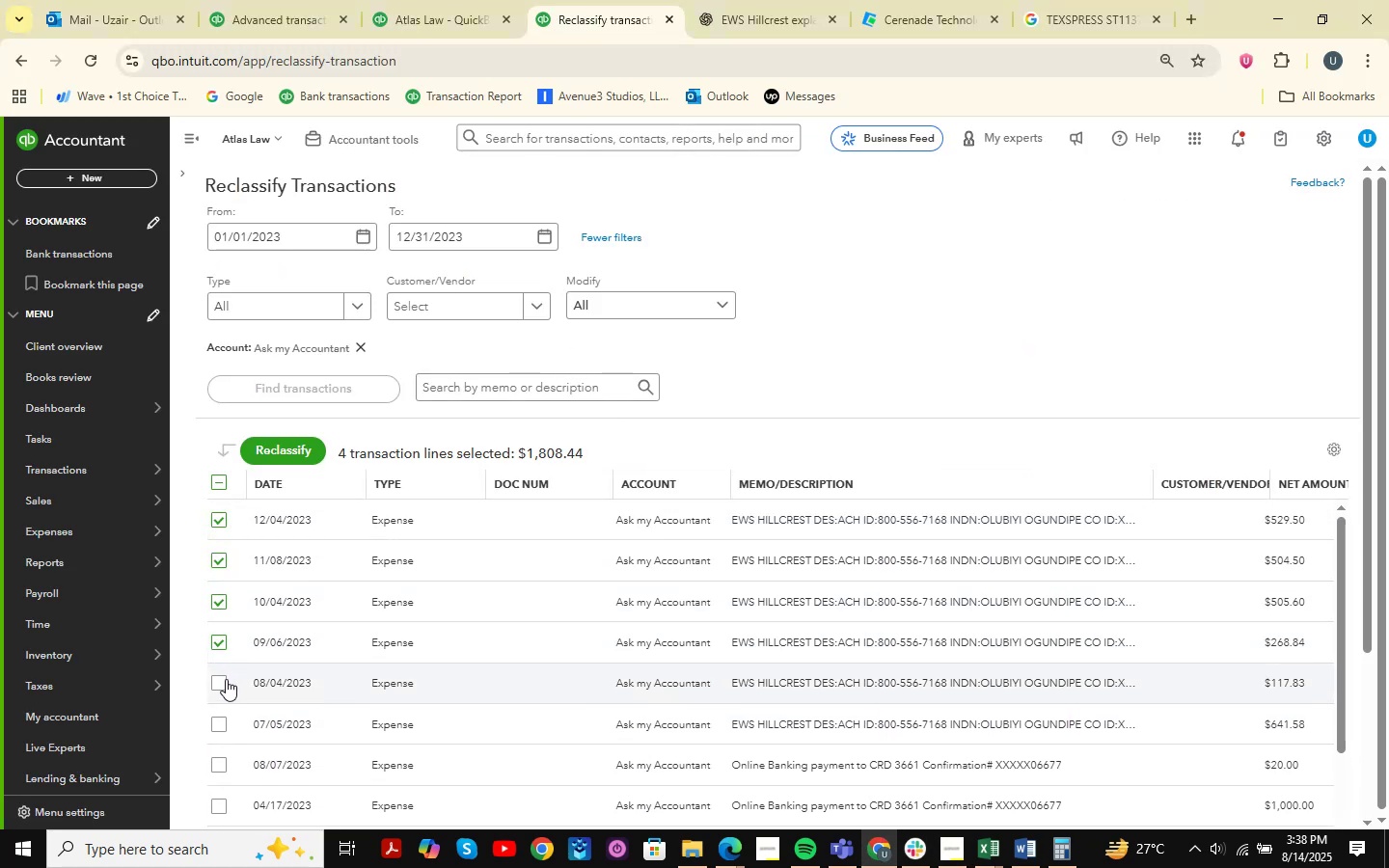 
left_click([224, 677])
 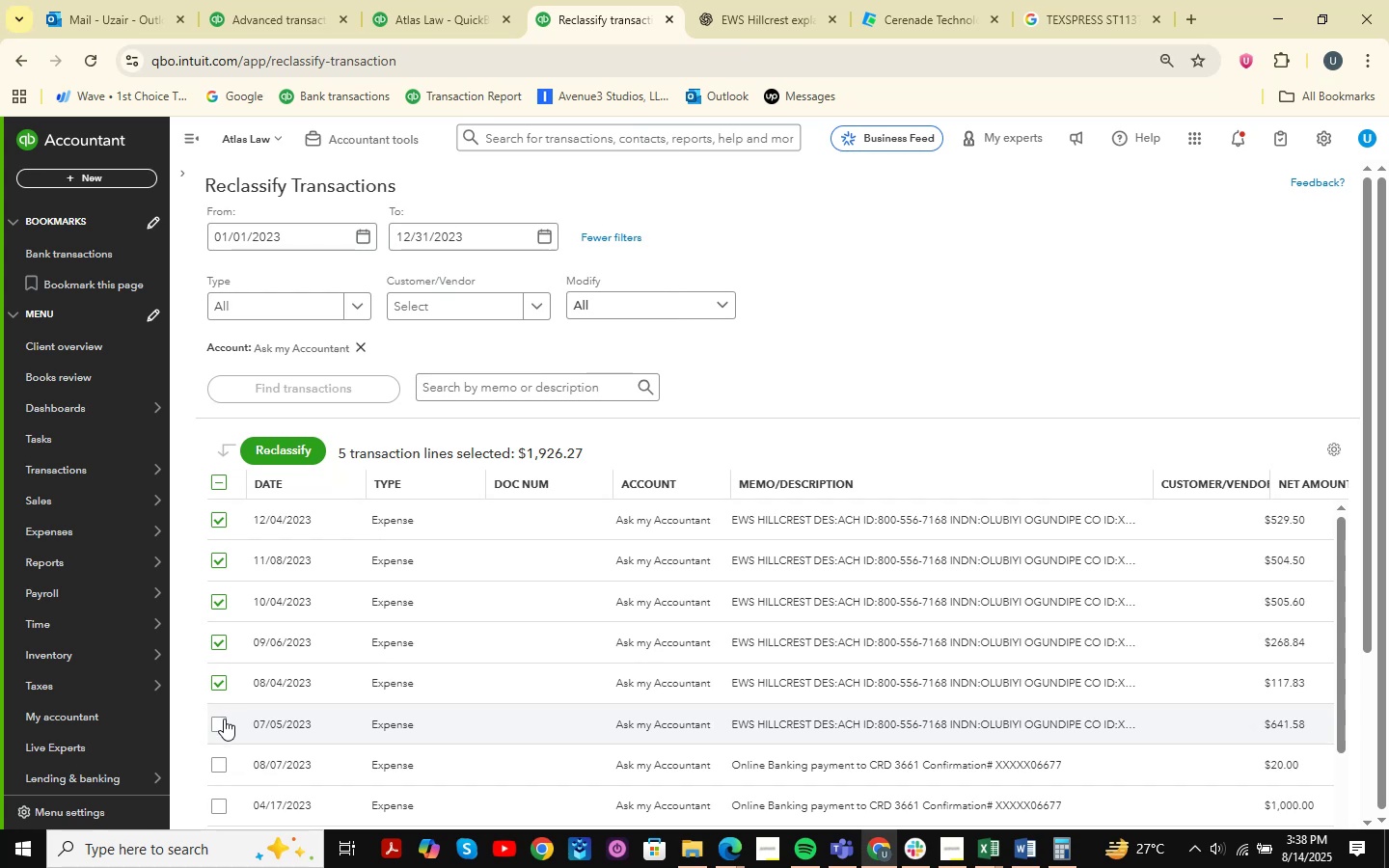 
left_click([224, 725])
 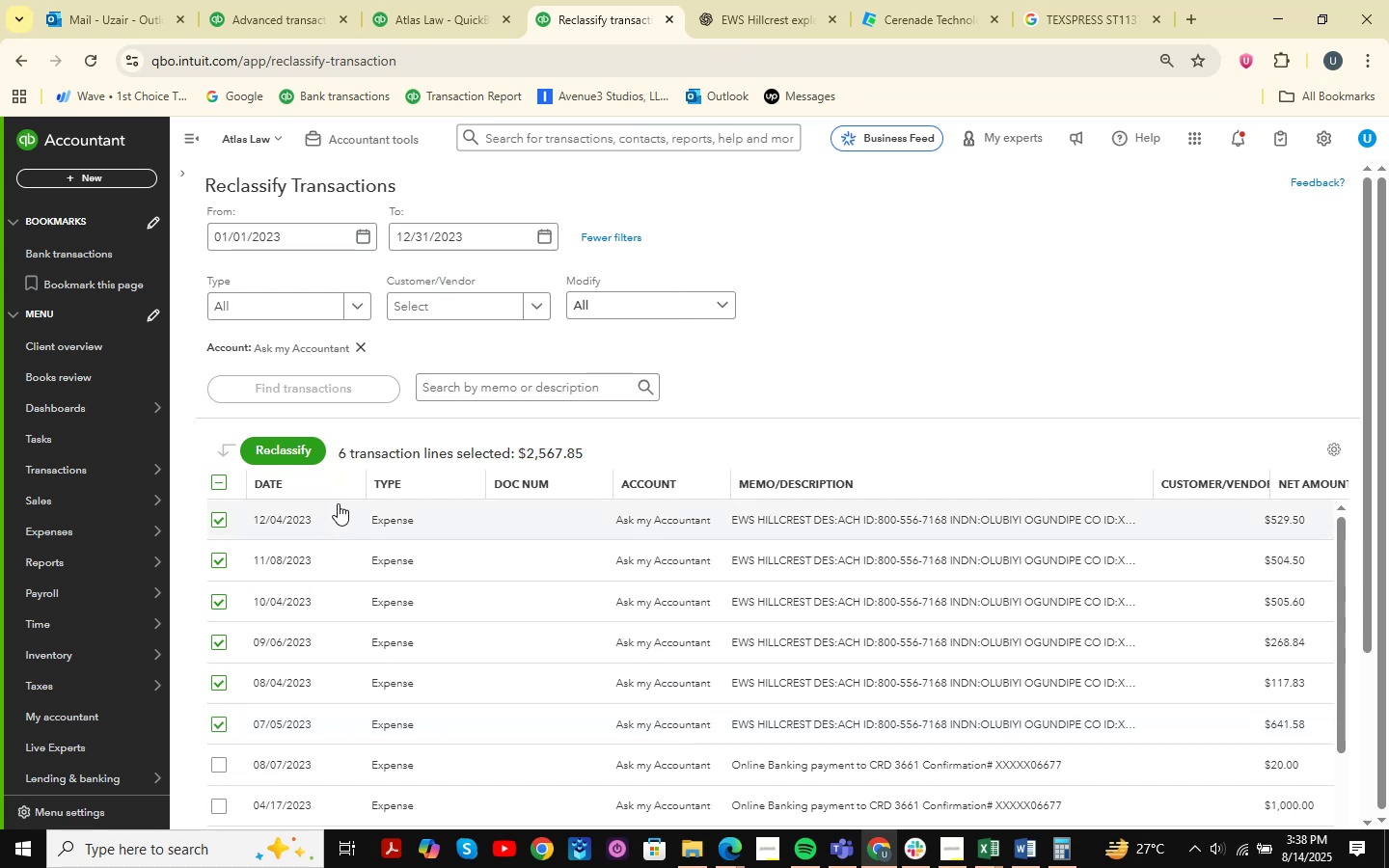 
left_click([311, 454])
 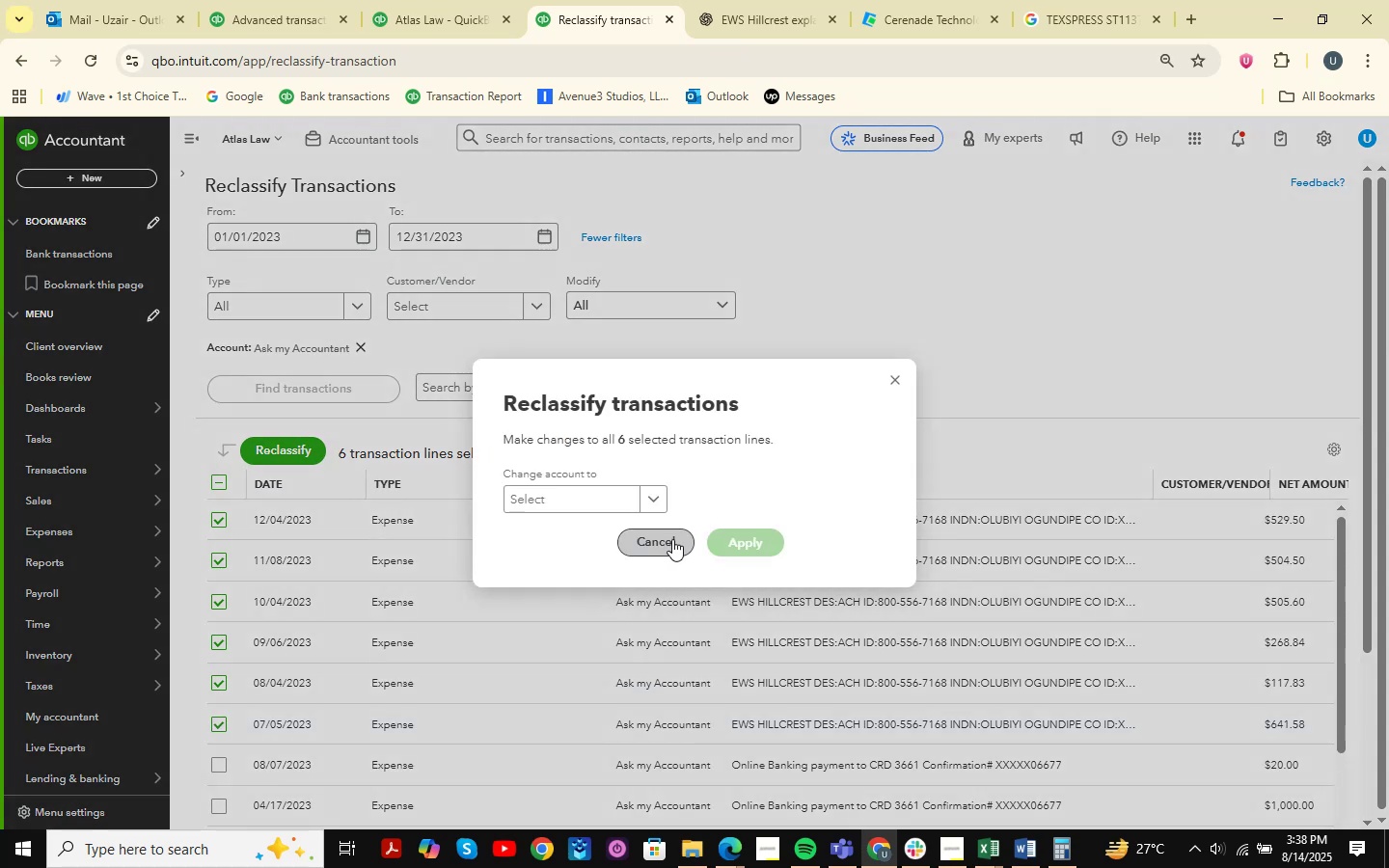 
left_click([609, 488])
 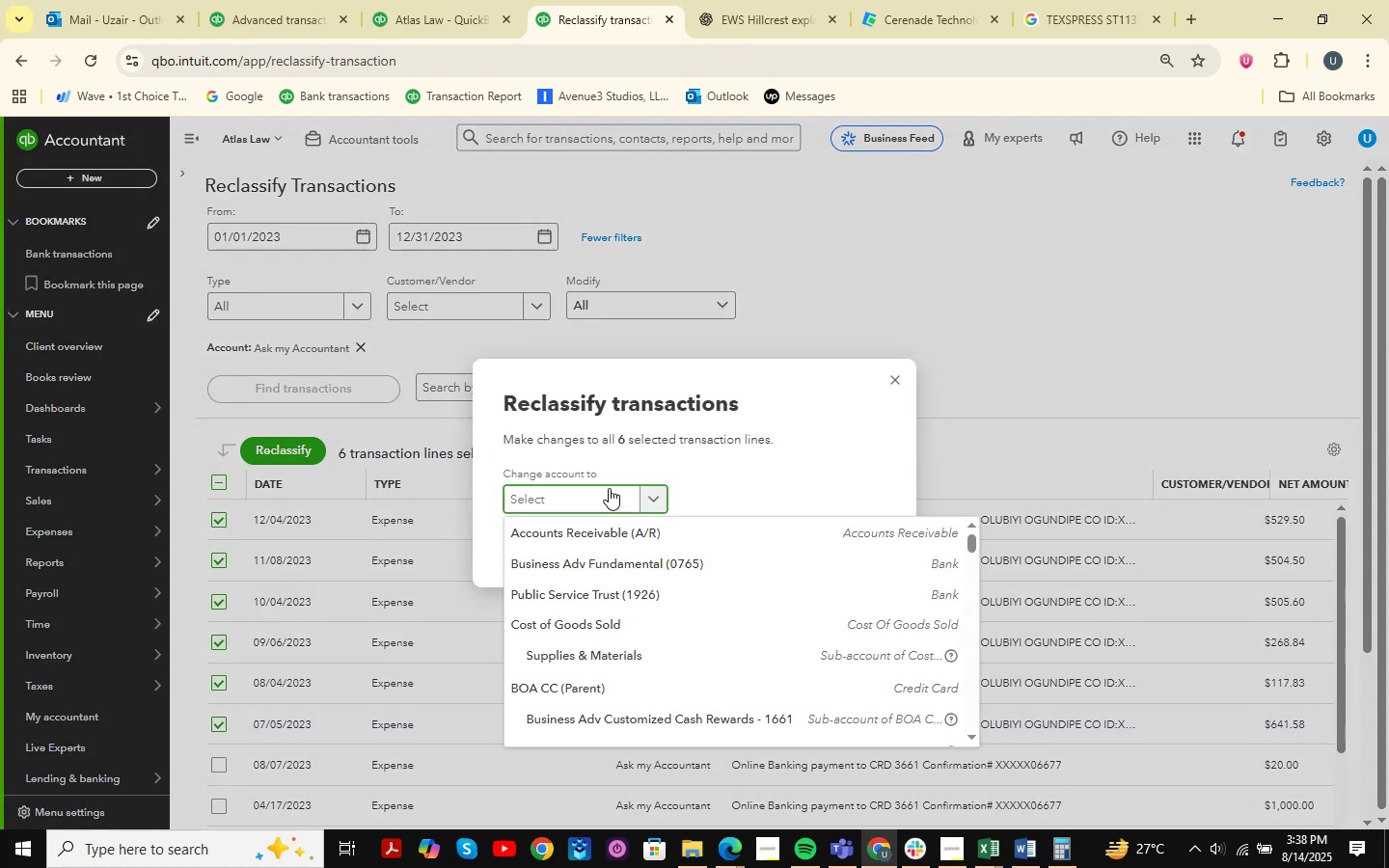 
type(building )
 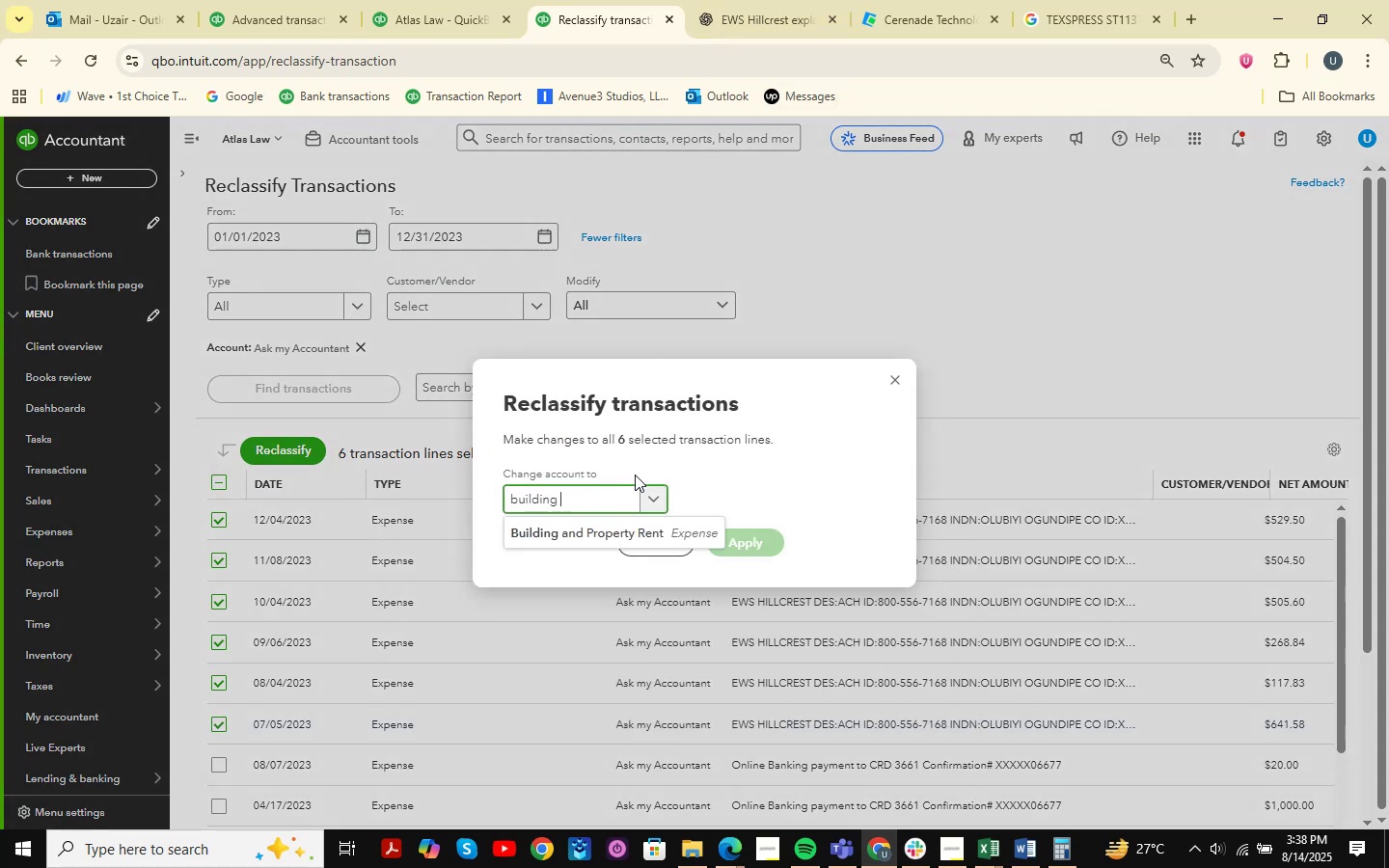 
left_click([633, 524])
 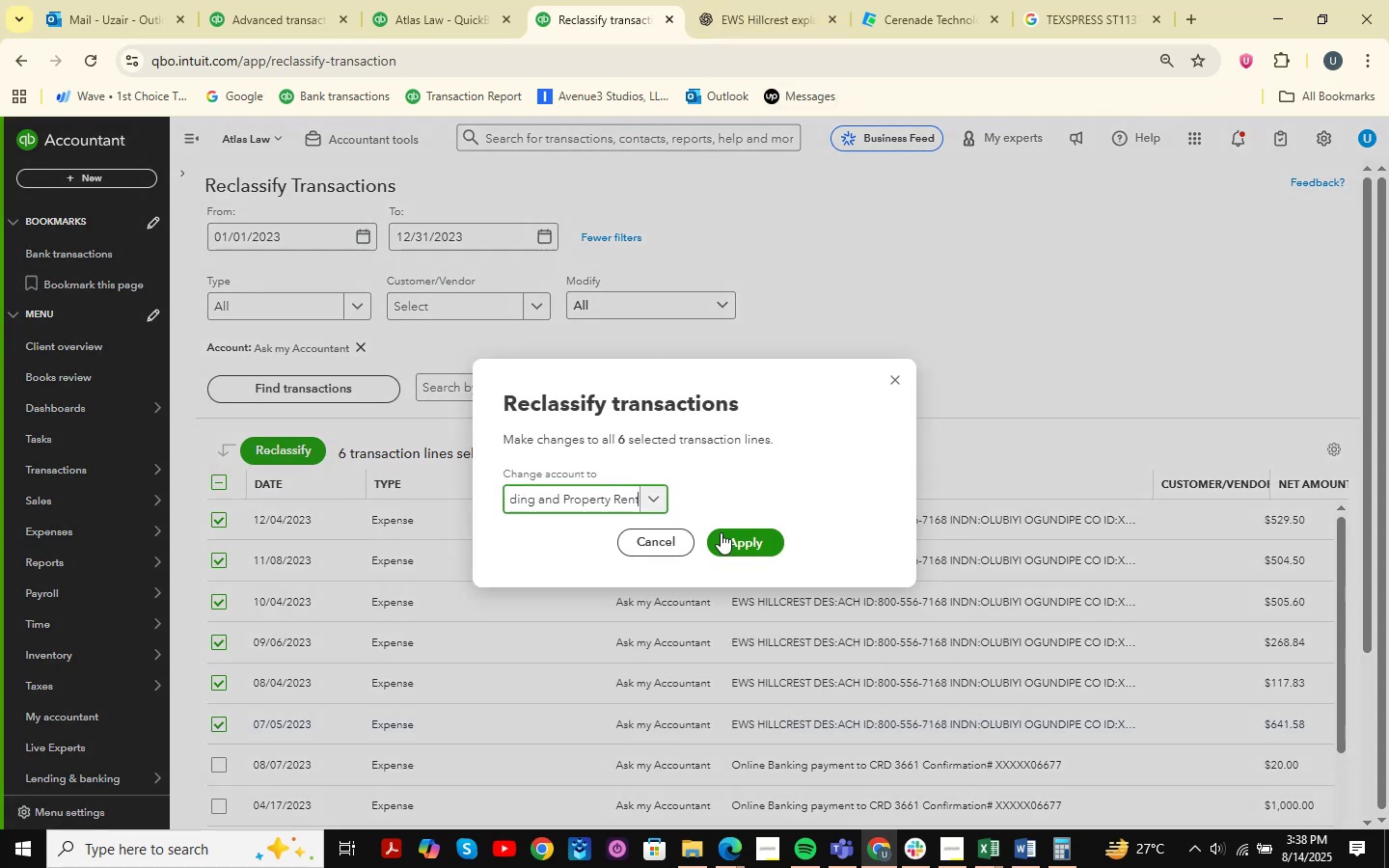 
left_click([721, 532])
 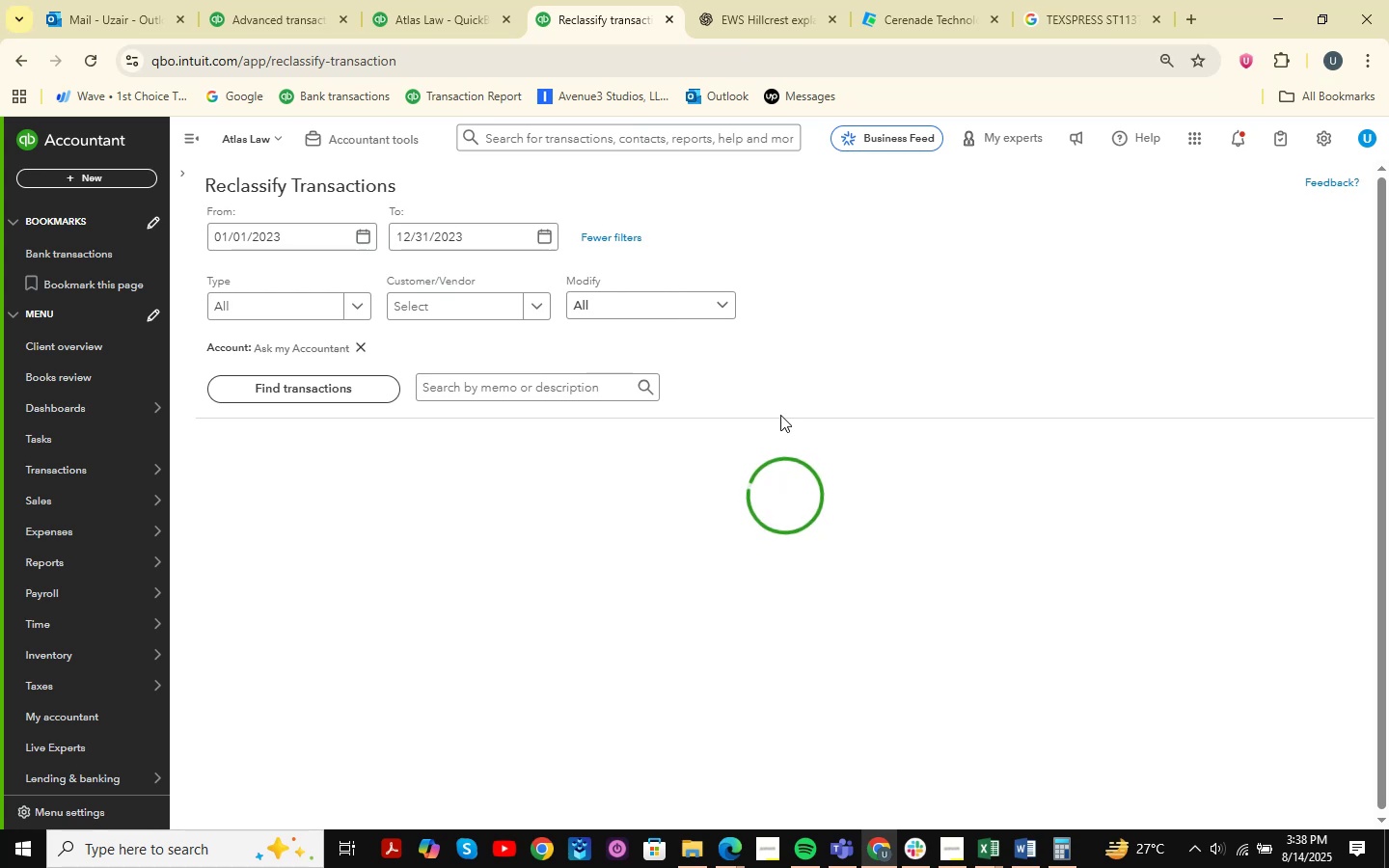 
scroll: coordinate [780, 415], scroll_direction: down, amount: 5.0
 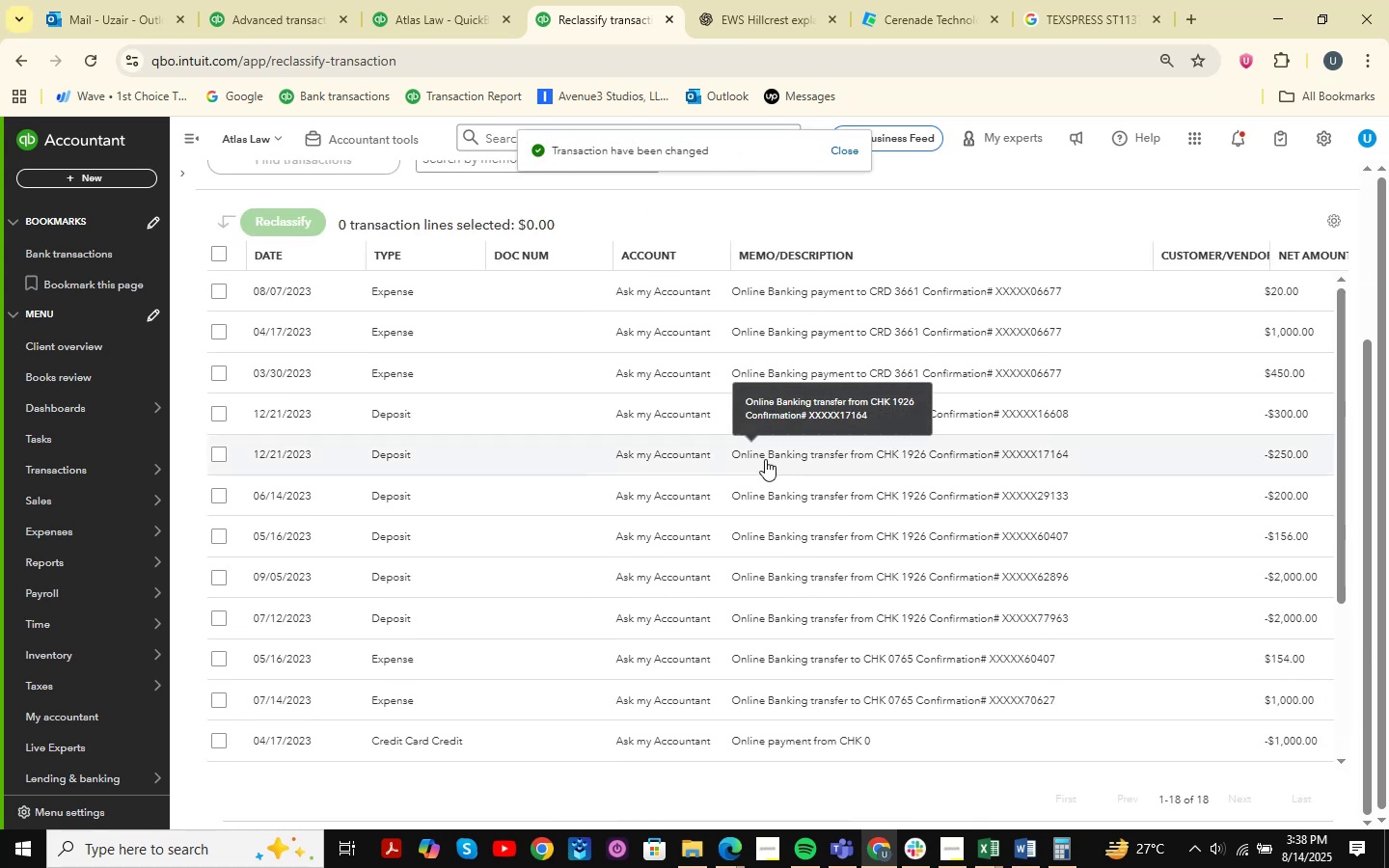 
mouse_move([1019, 466])
 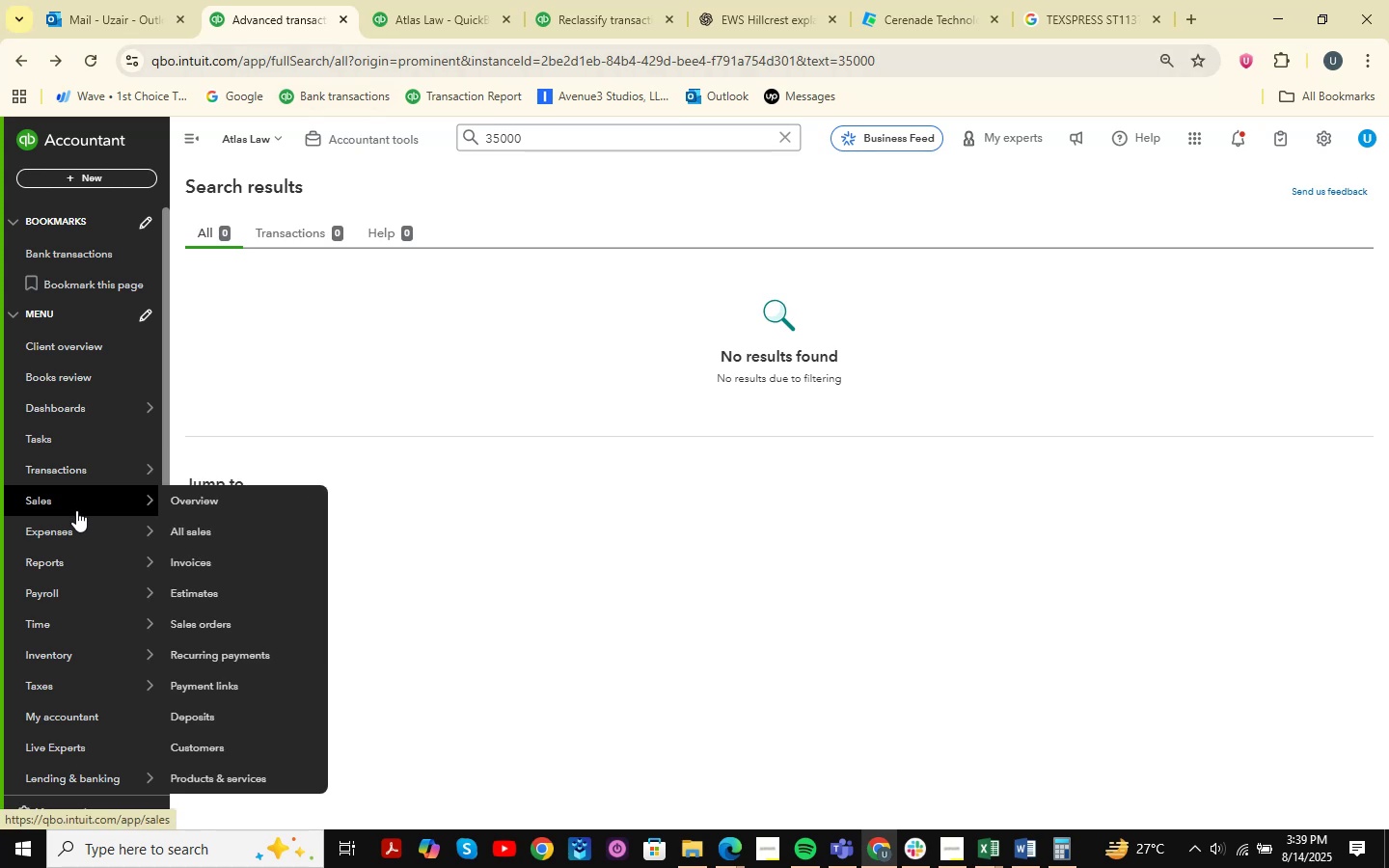 
left_click([183, 565])
 